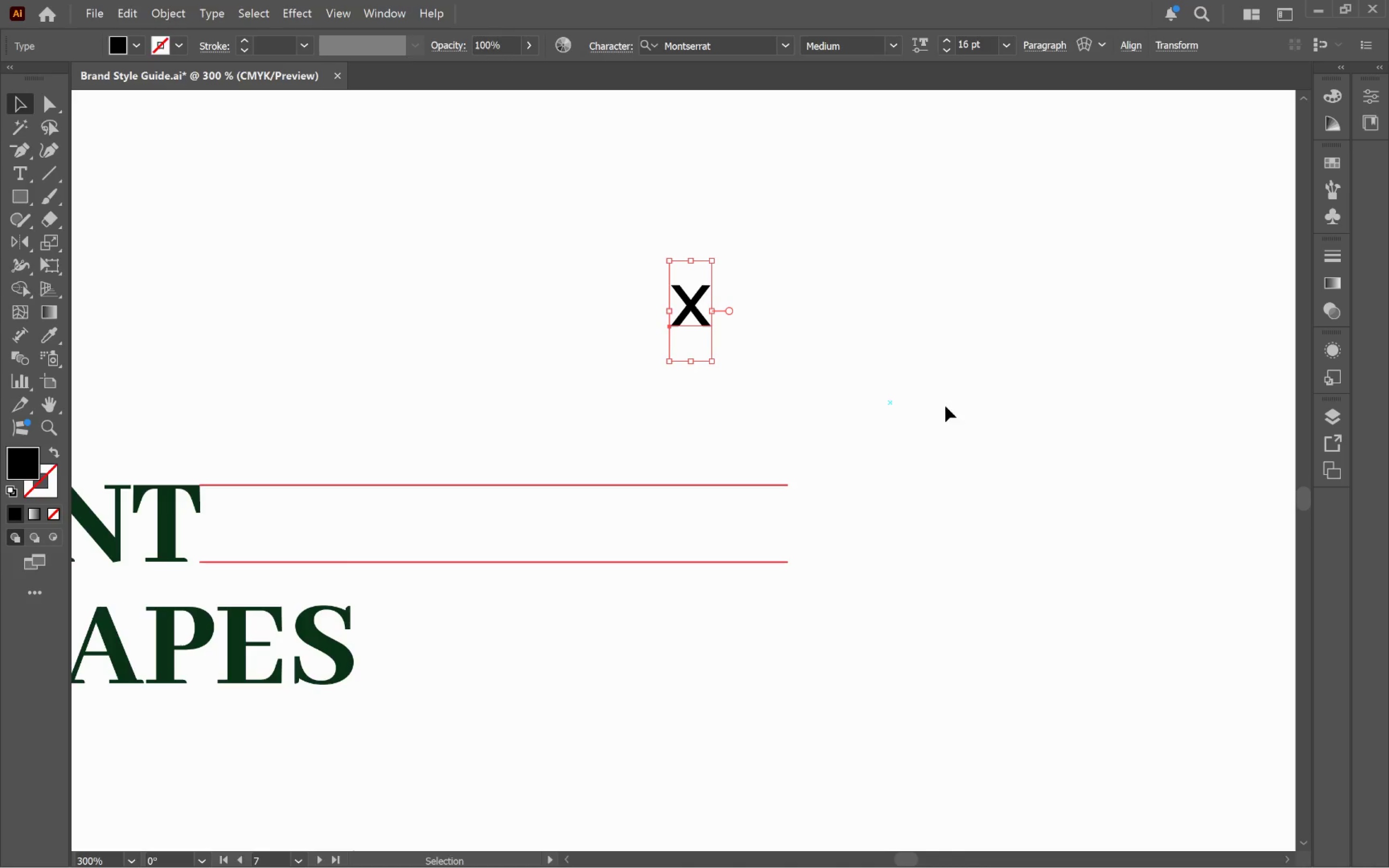 
left_click([940, 407])
 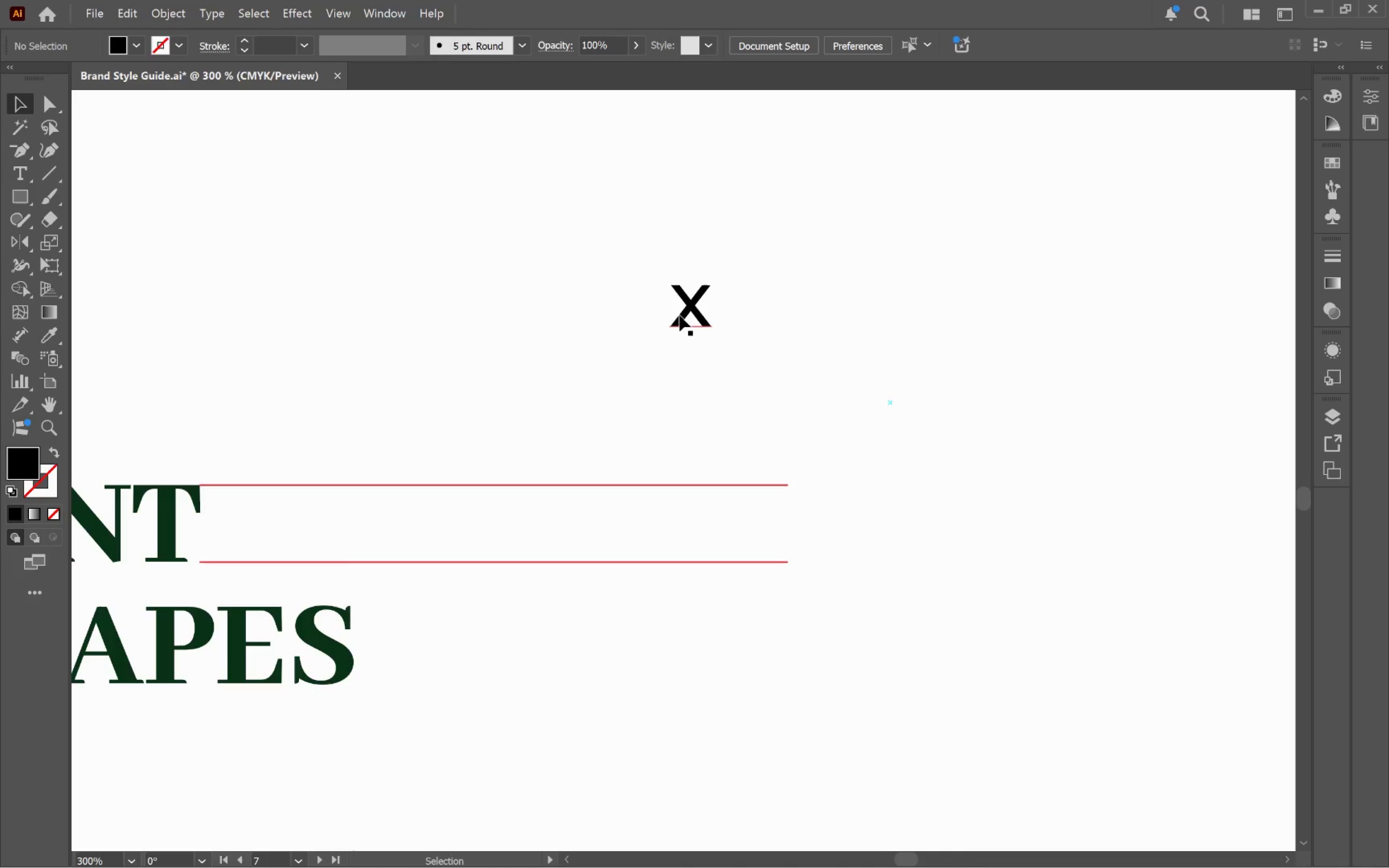 
left_click_drag(start_coordinate=[683, 313], to_coordinate=[760, 527])
 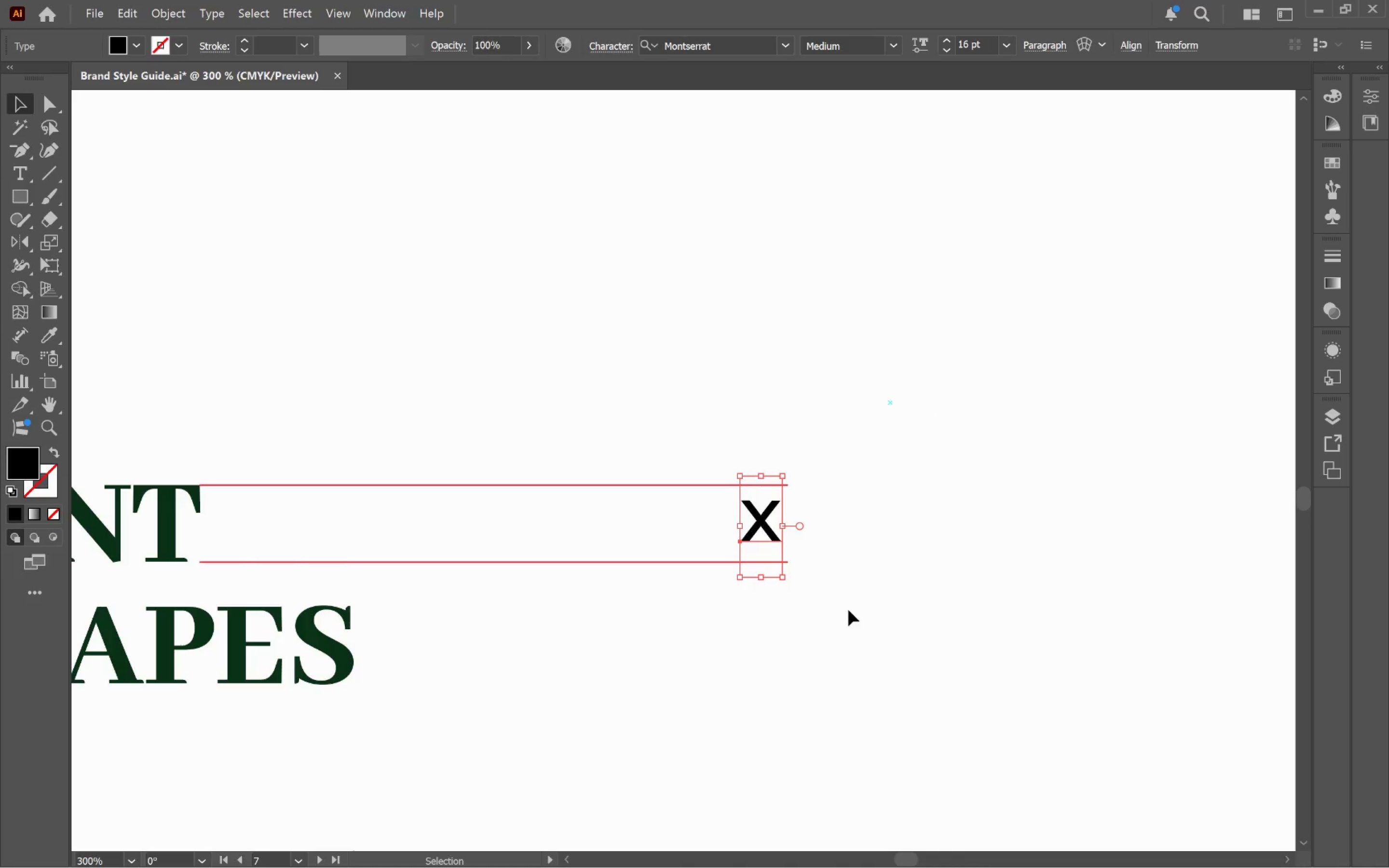 
left_click([848, 610])
 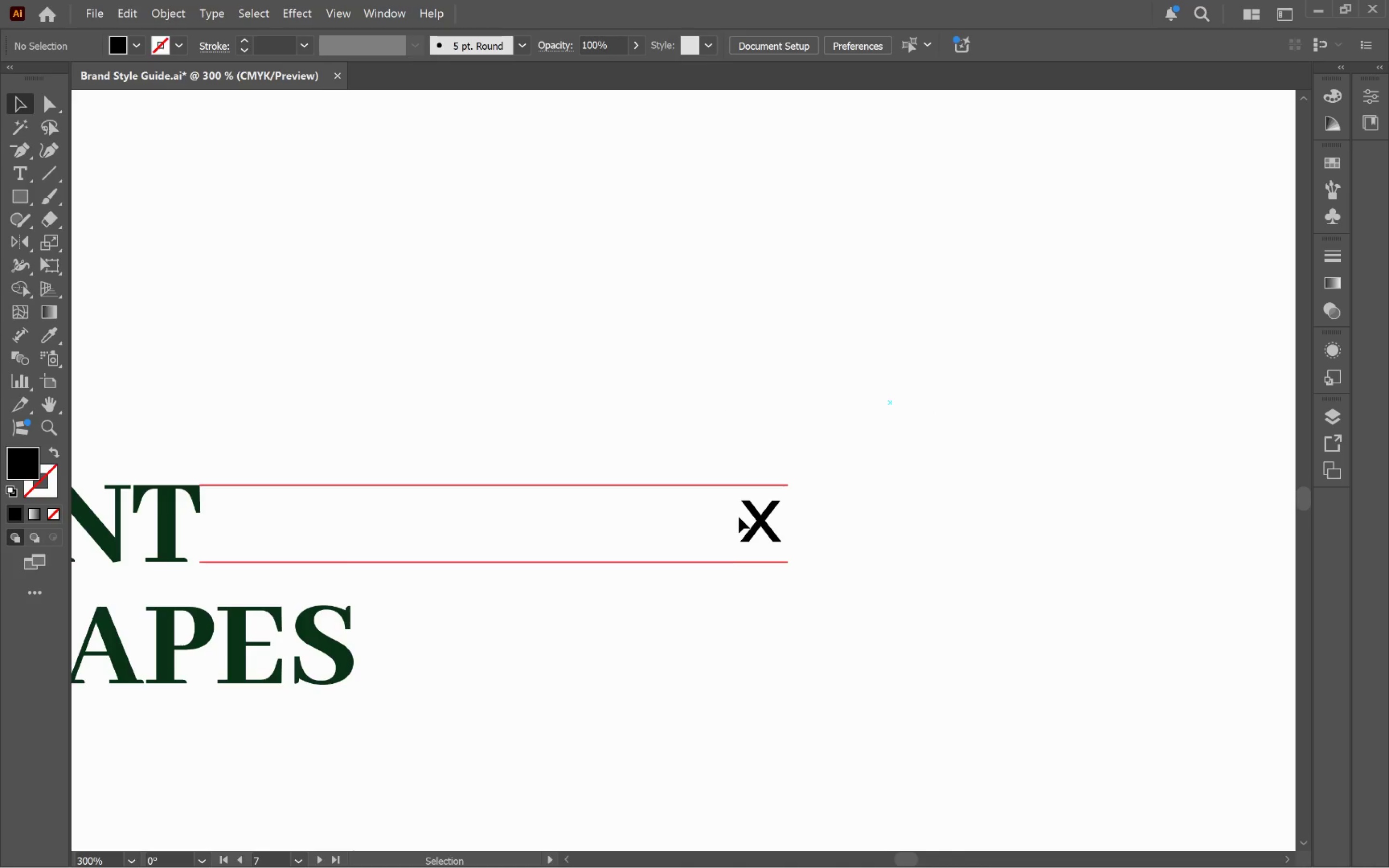 
double_click([766, 519])
 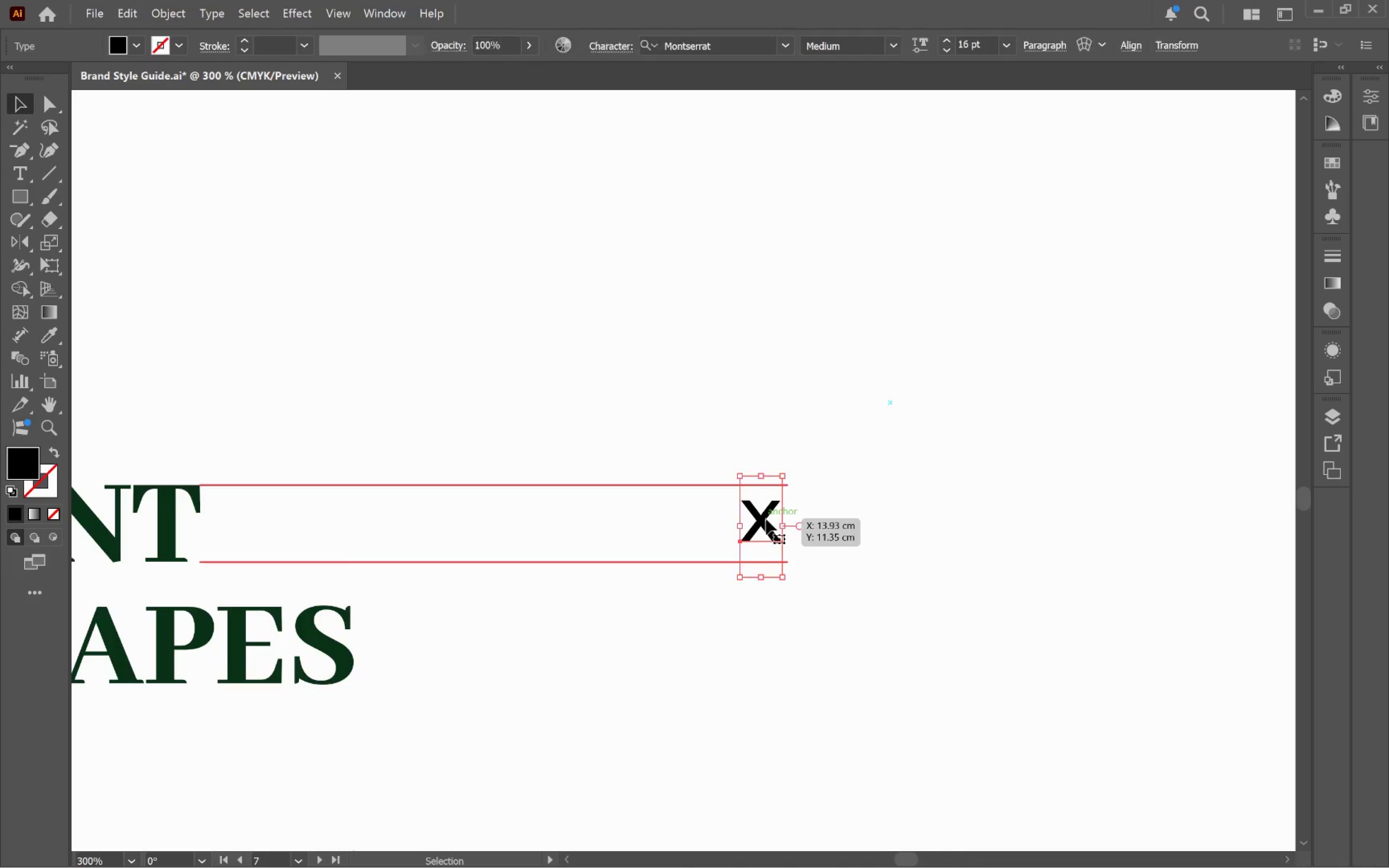 
right_click([766, 519])
 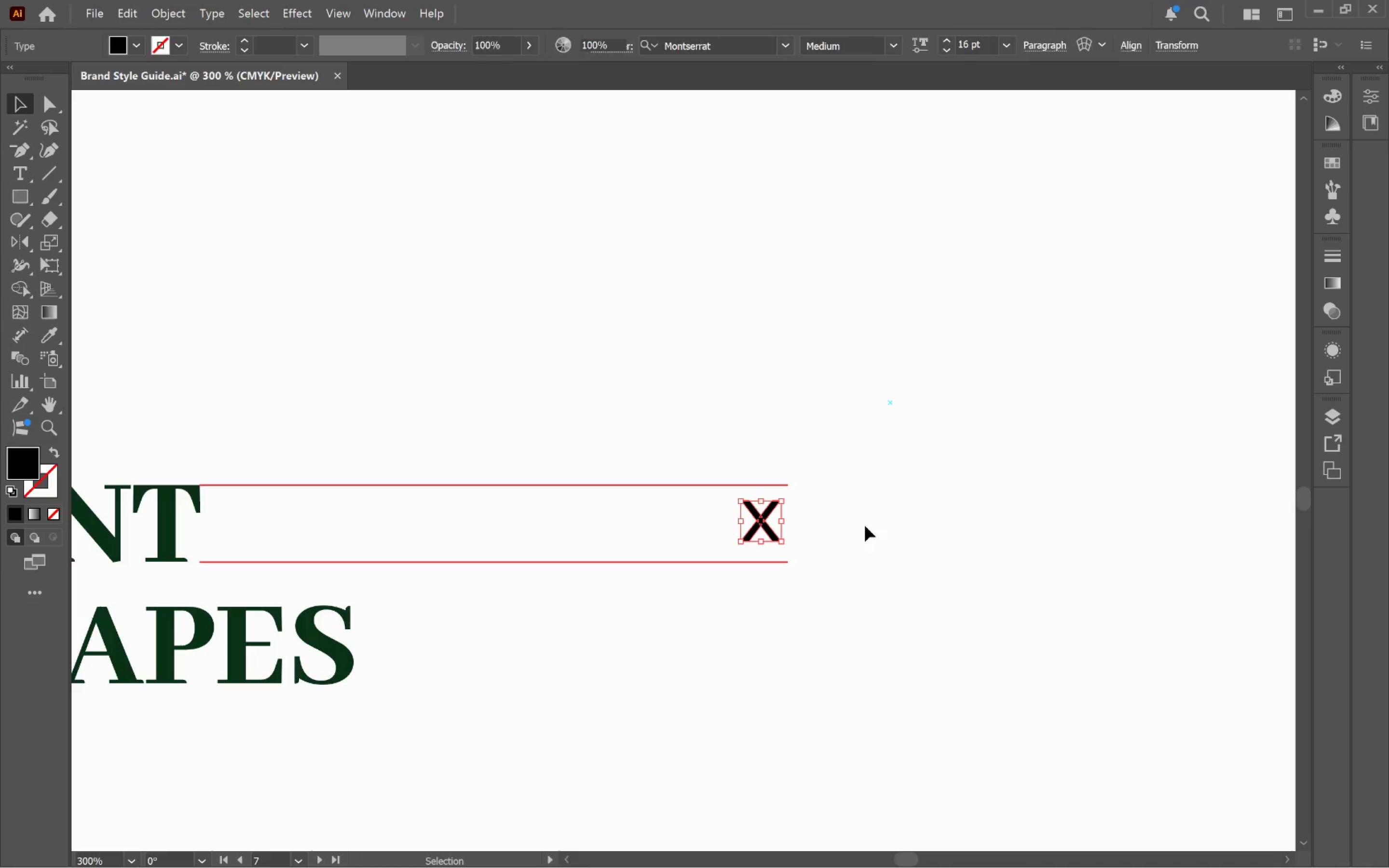 
double_click([870, 611])
 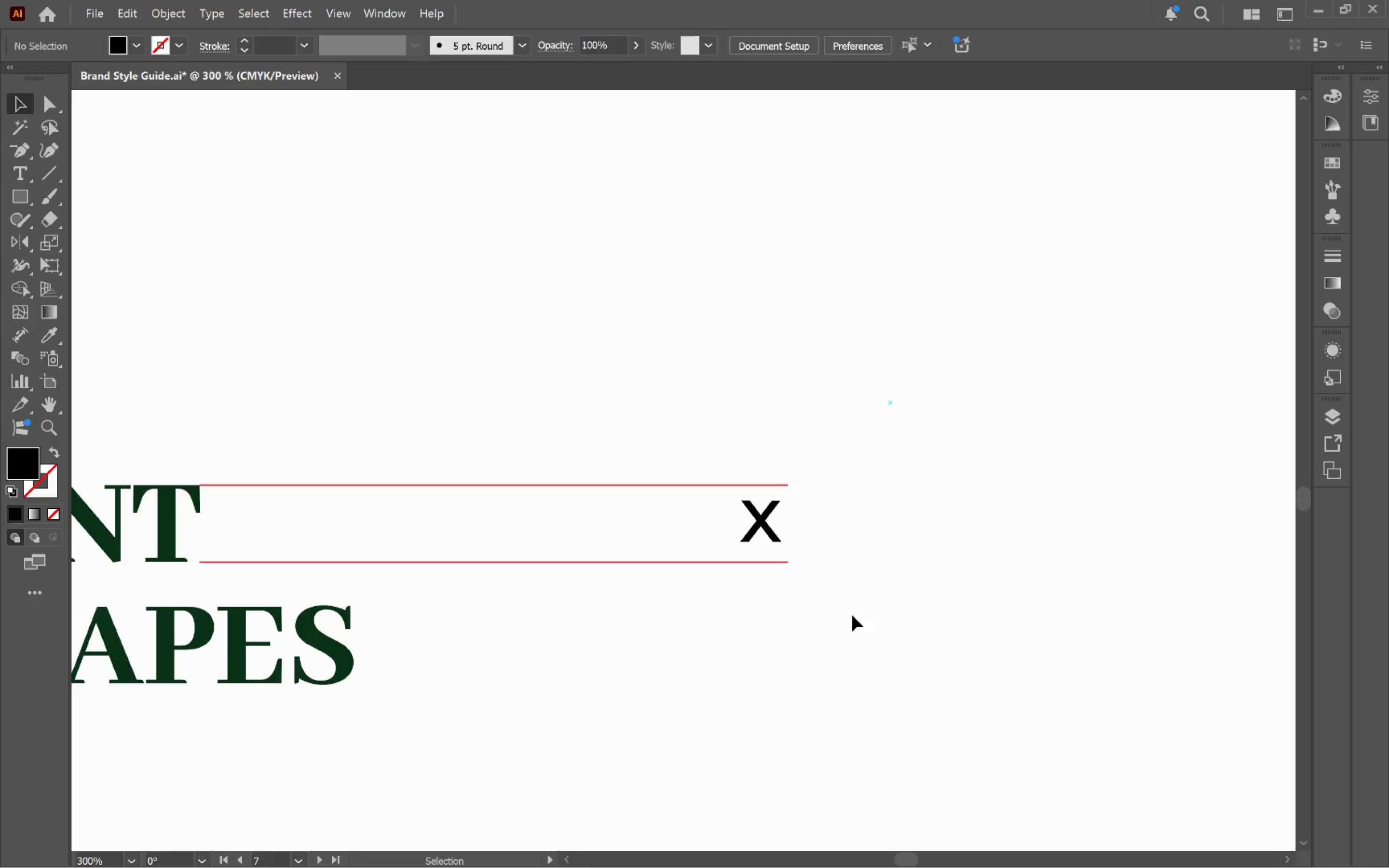 
left_click_drag(start_coordinate=[807, 625], to_coordinate=[729, 446])
 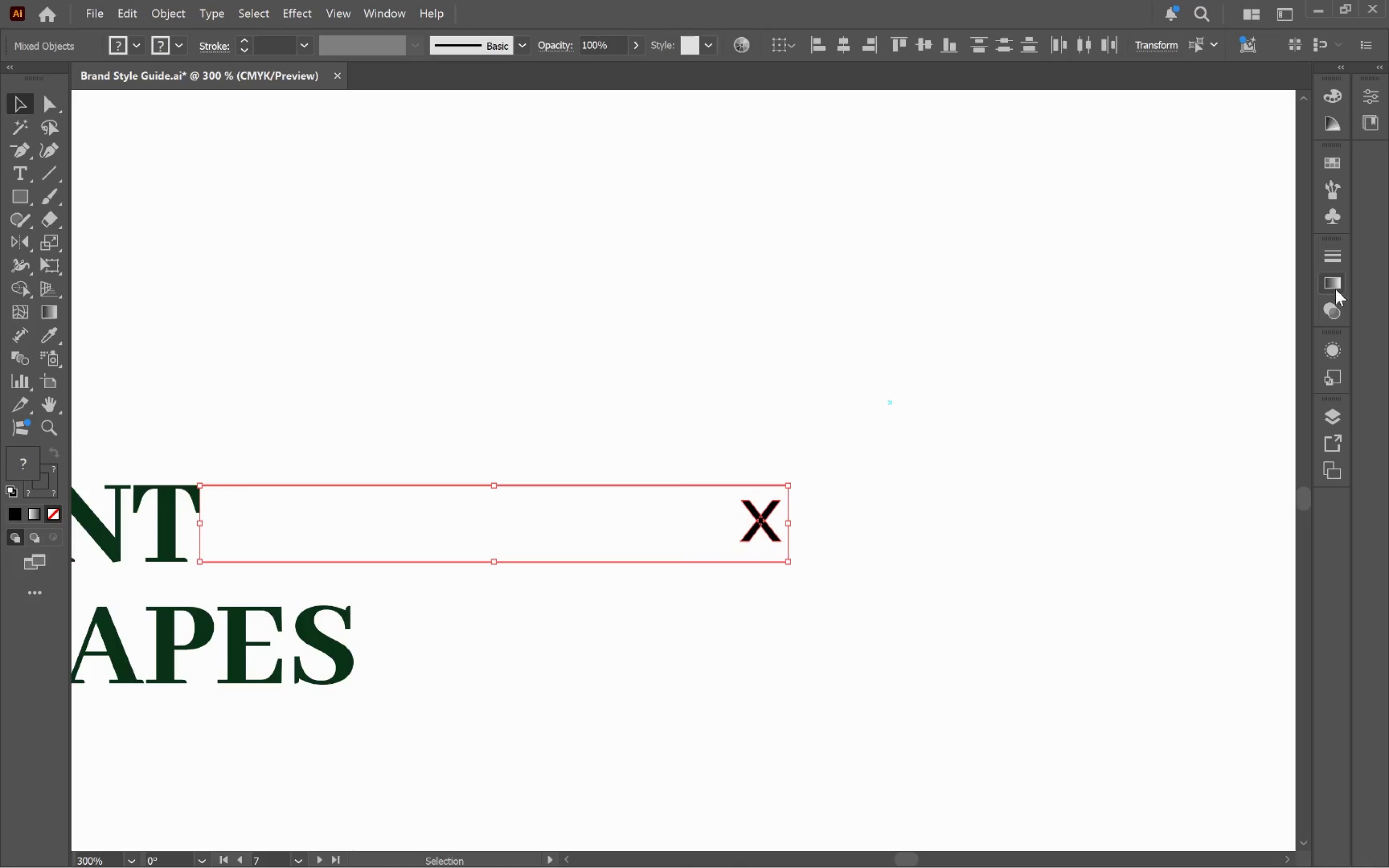 
left_click([1375, 100])
 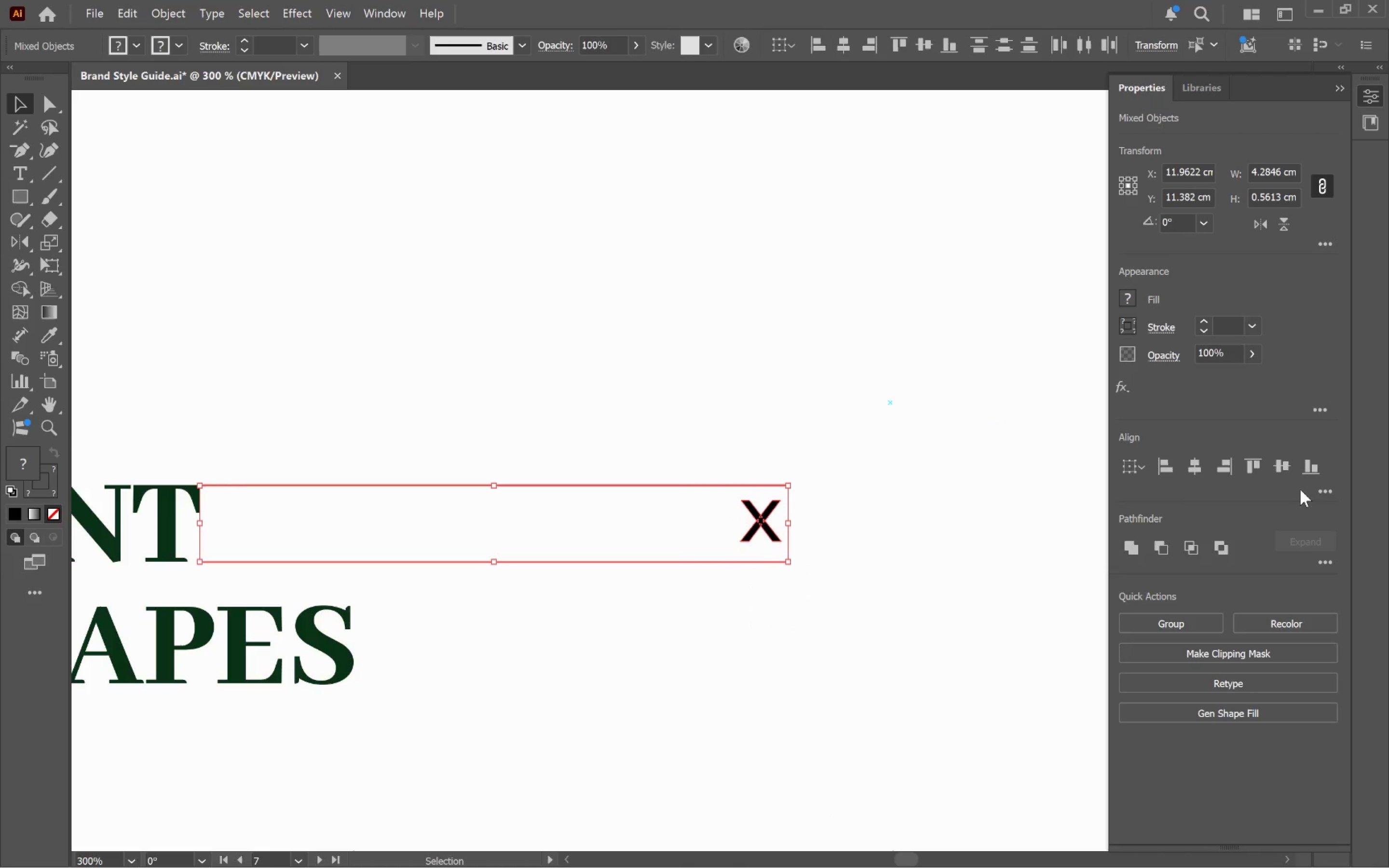 
left_click([1334, 495])
 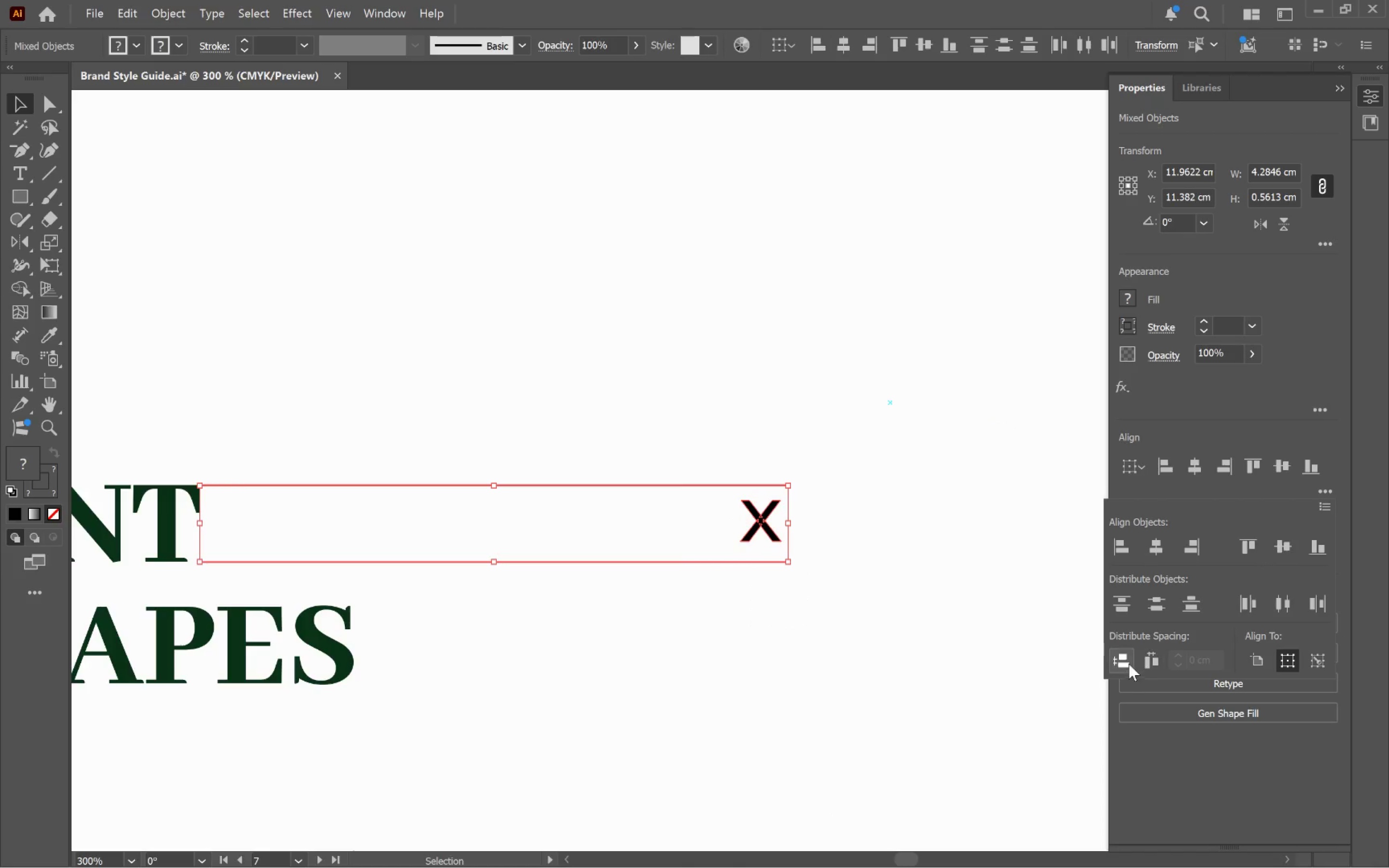 
left_click([1122, 661])
 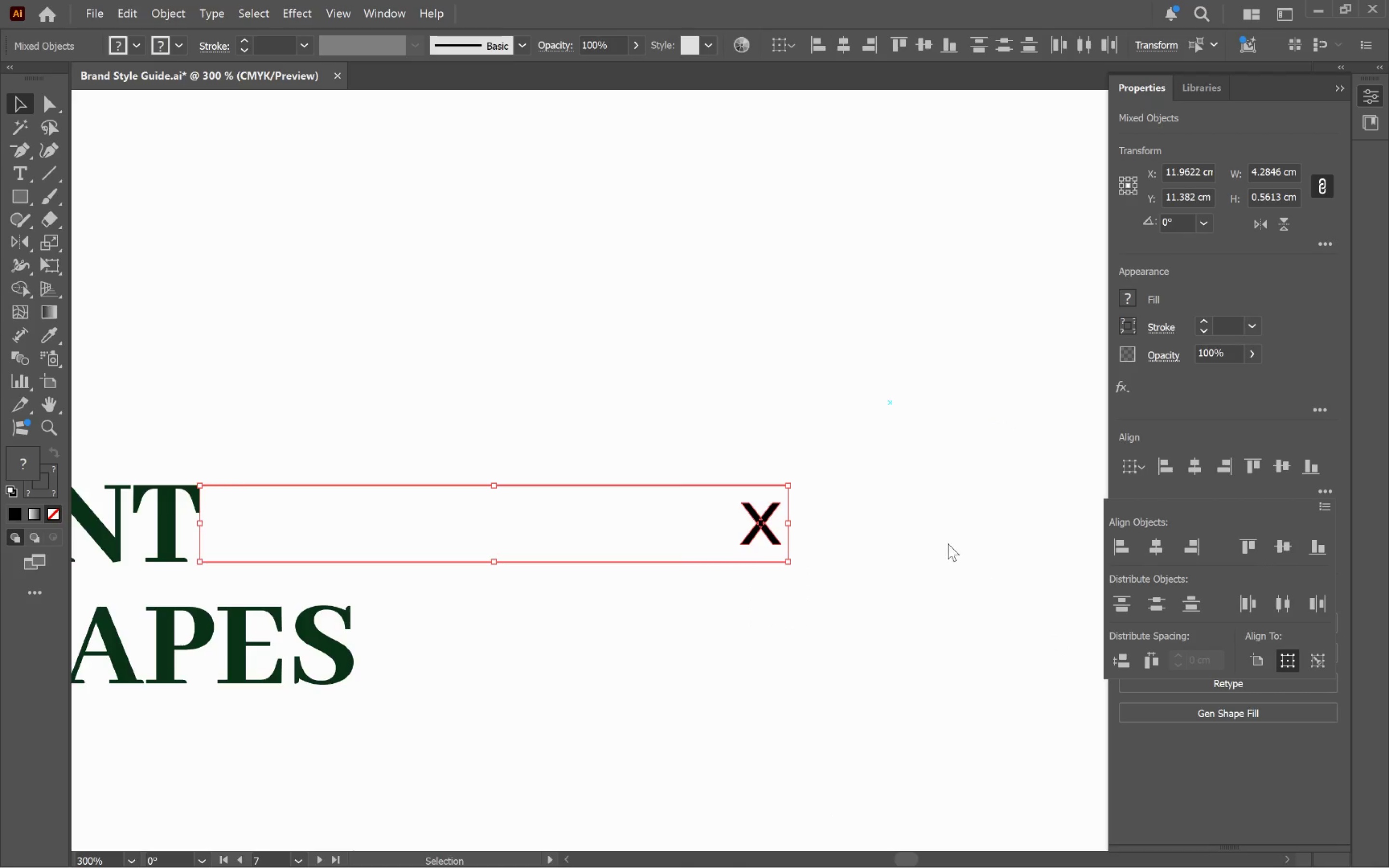 
left_click([923, 514])
 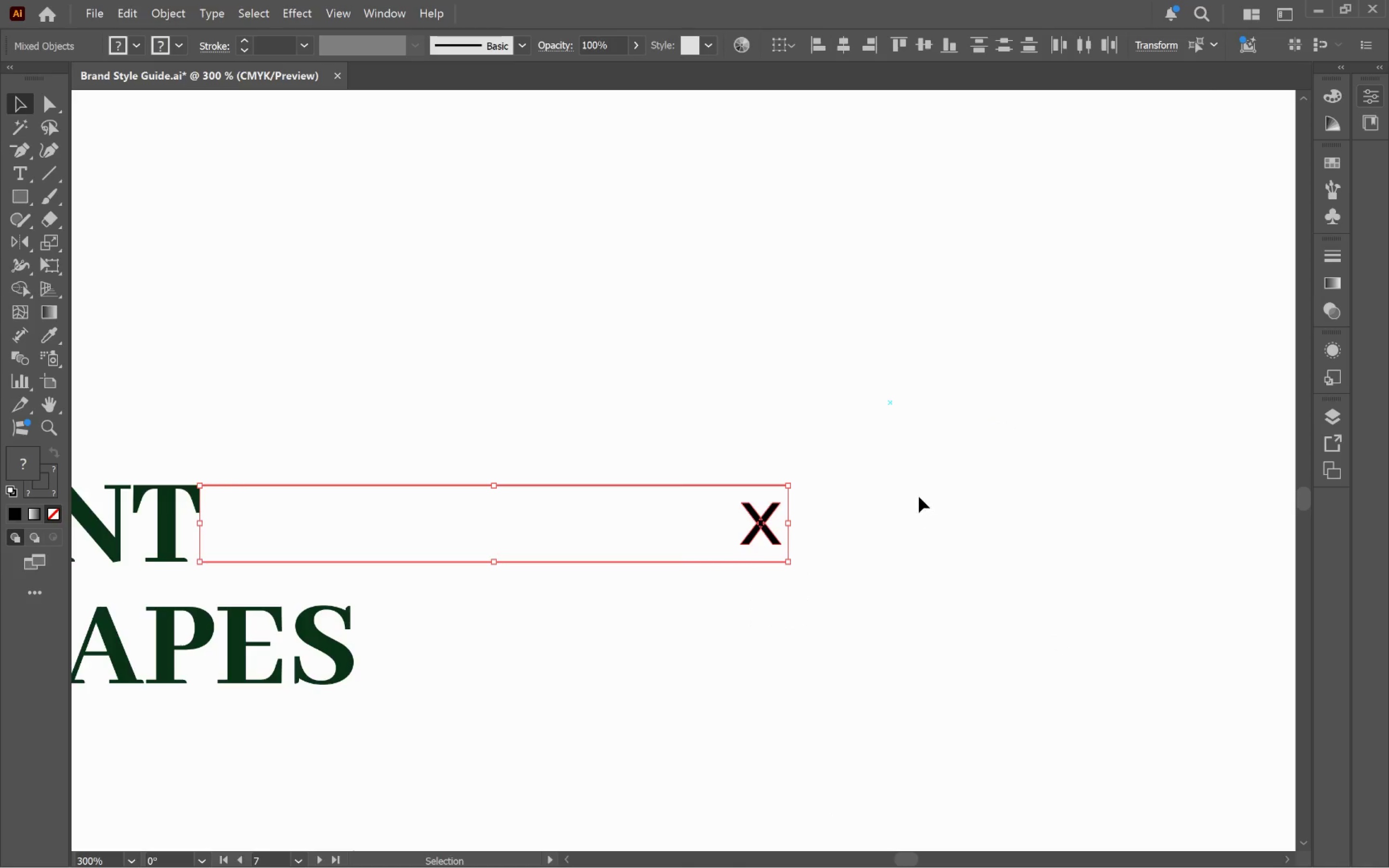 
left_click([919, 497])
 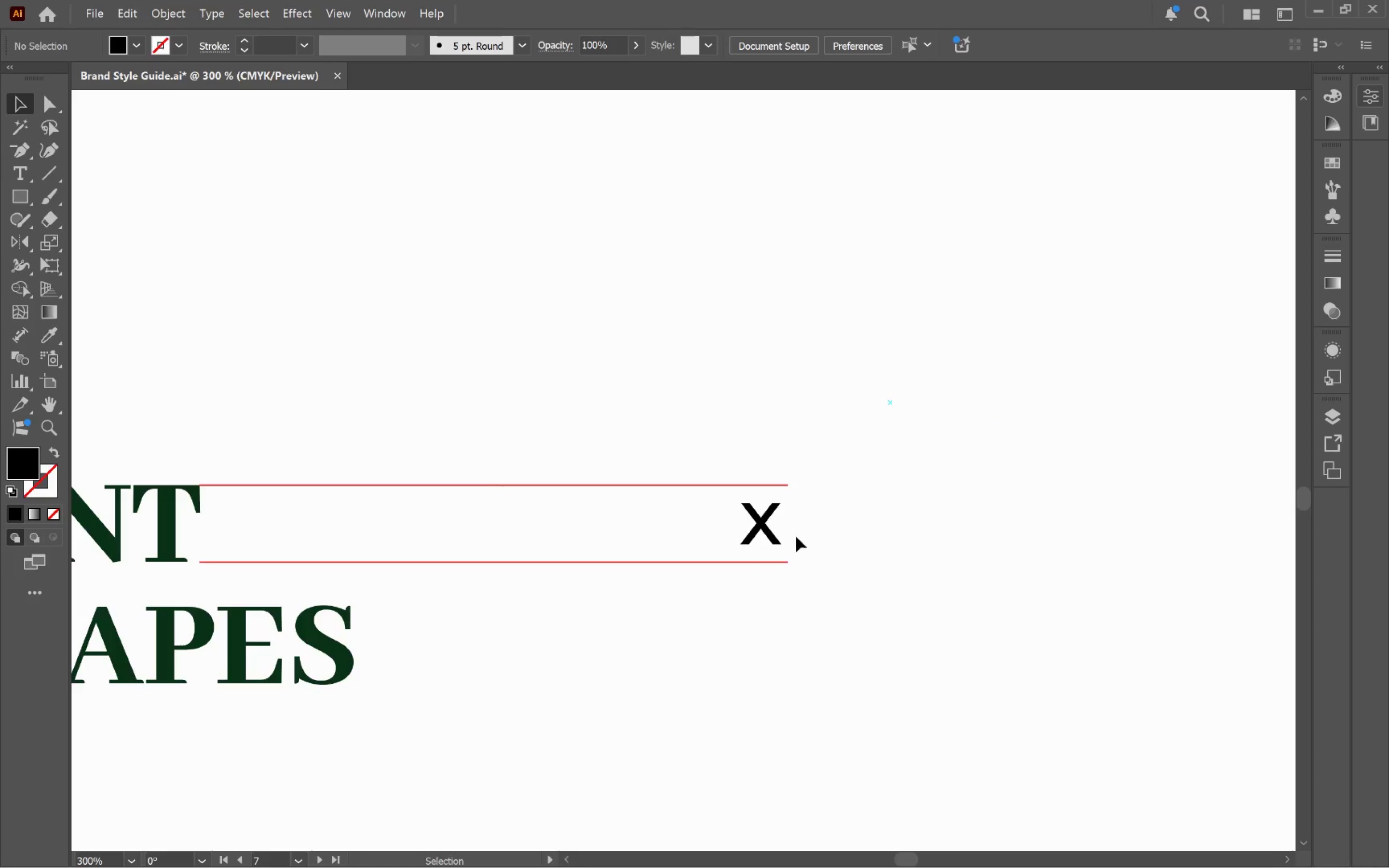 
hold_key(key=AltLeft, duration=0.4)
 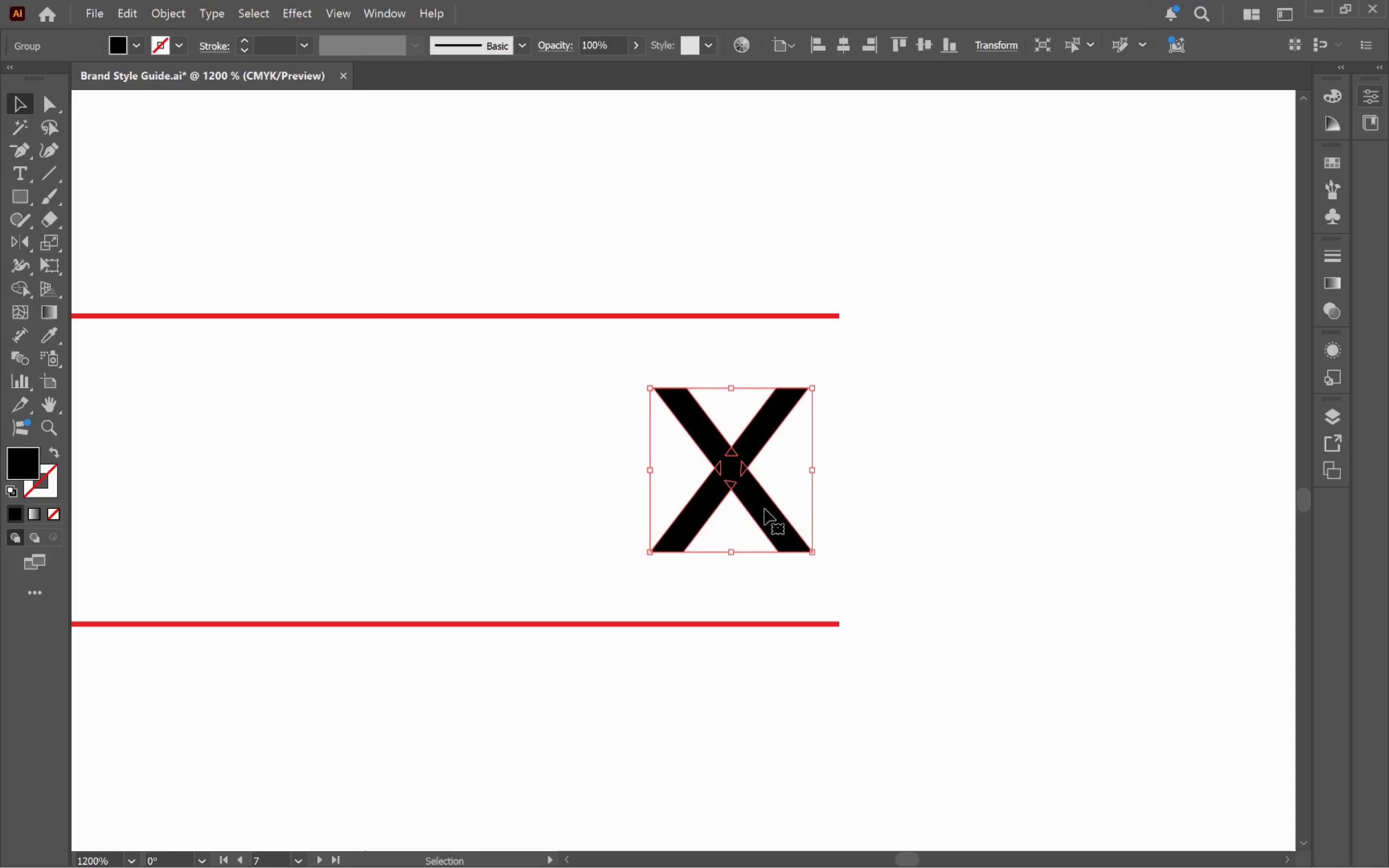 
left_click([764, 509])
 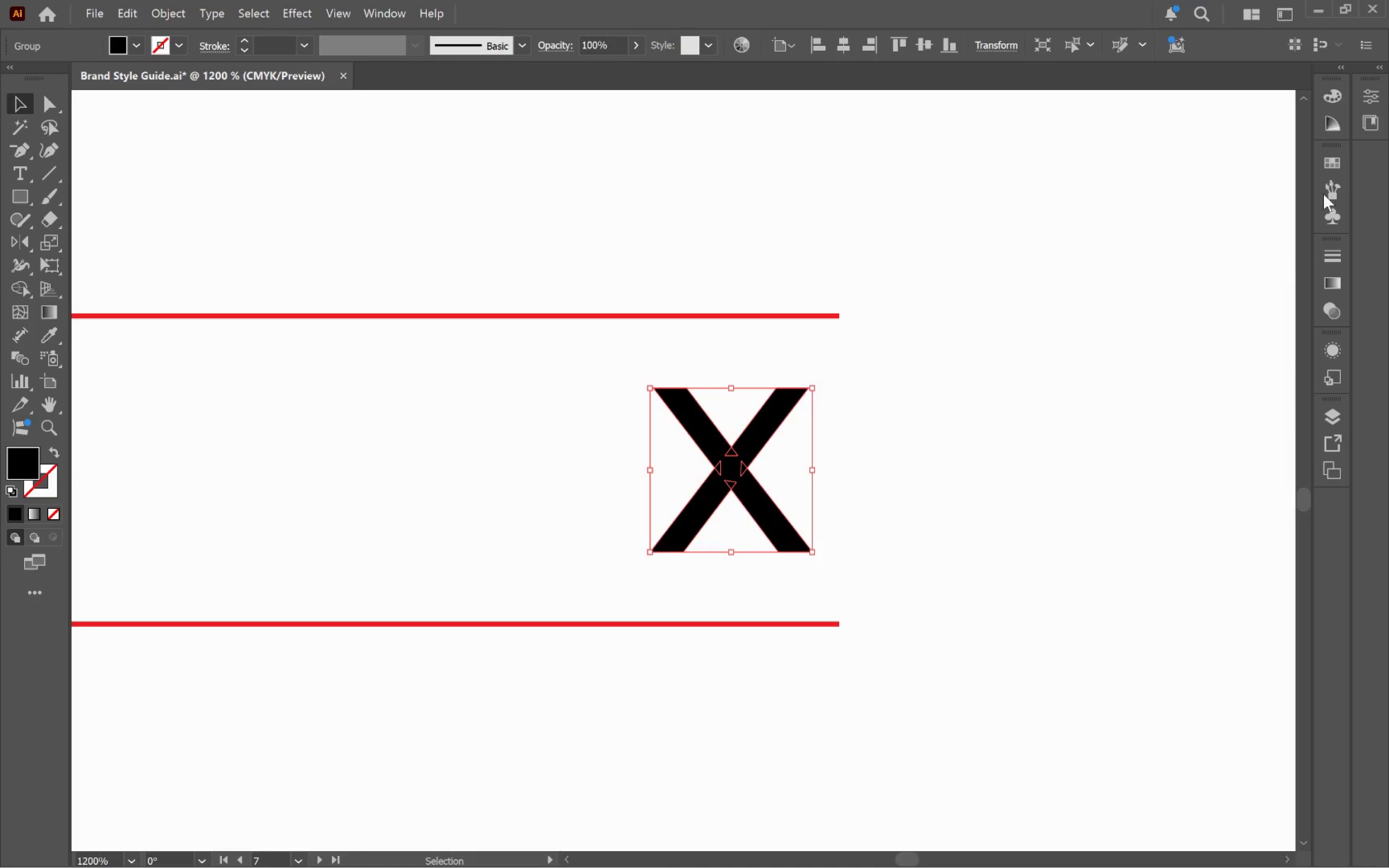 
scroll: coordinate [771, 542], scroll_direction: up, amount: 4.0
 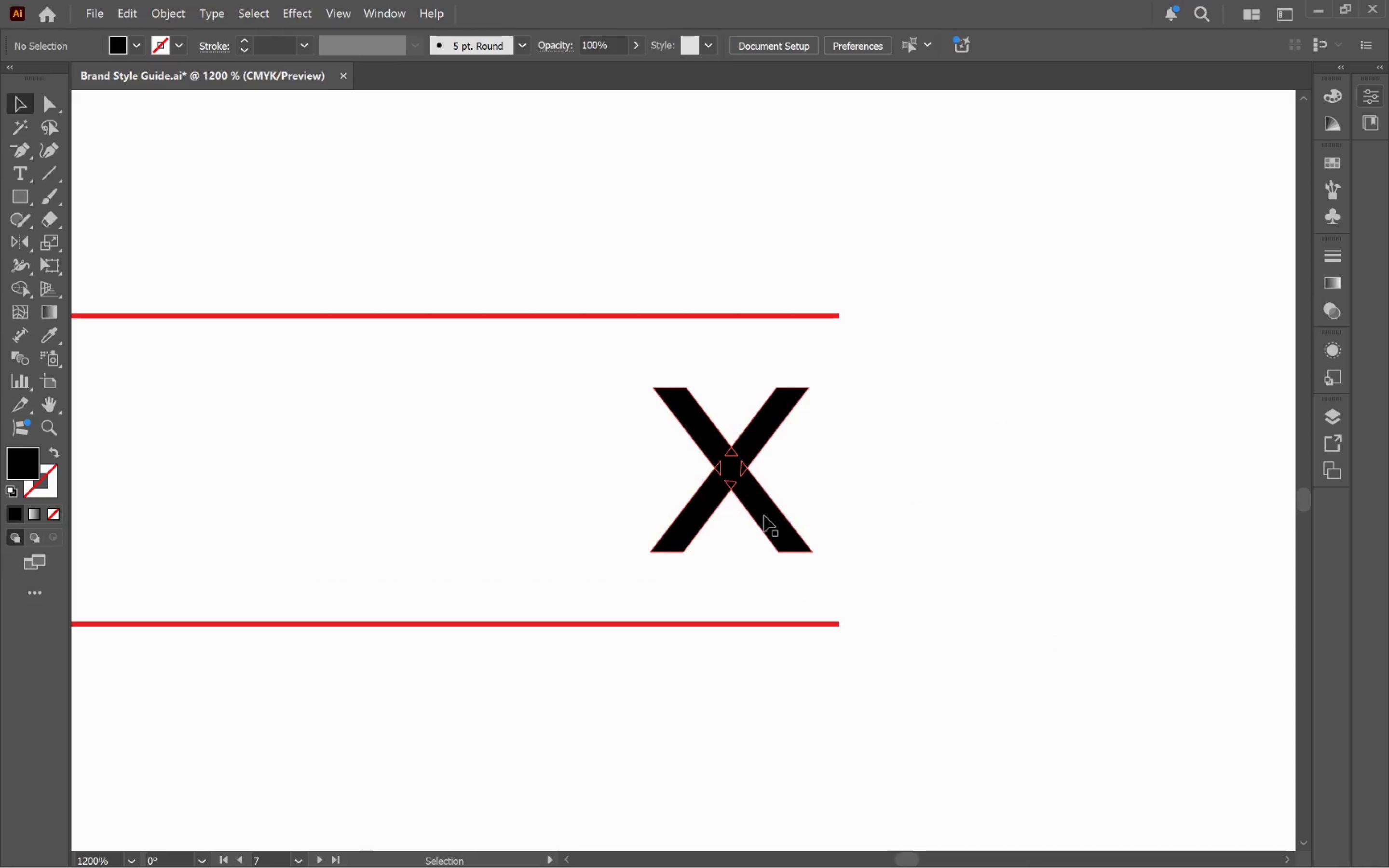 
left_click([1371, 103])
 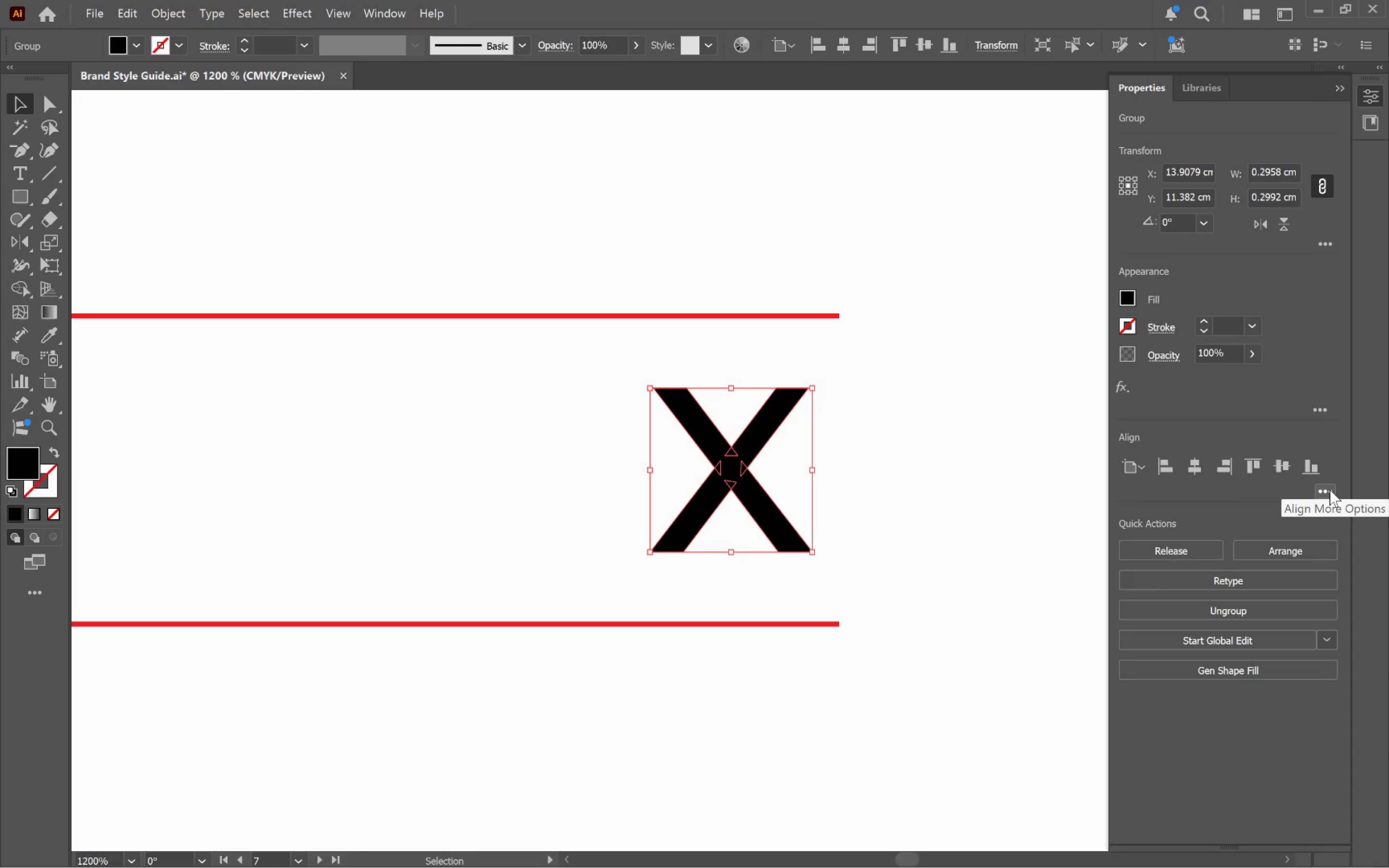 
left_click([1330, 489])
 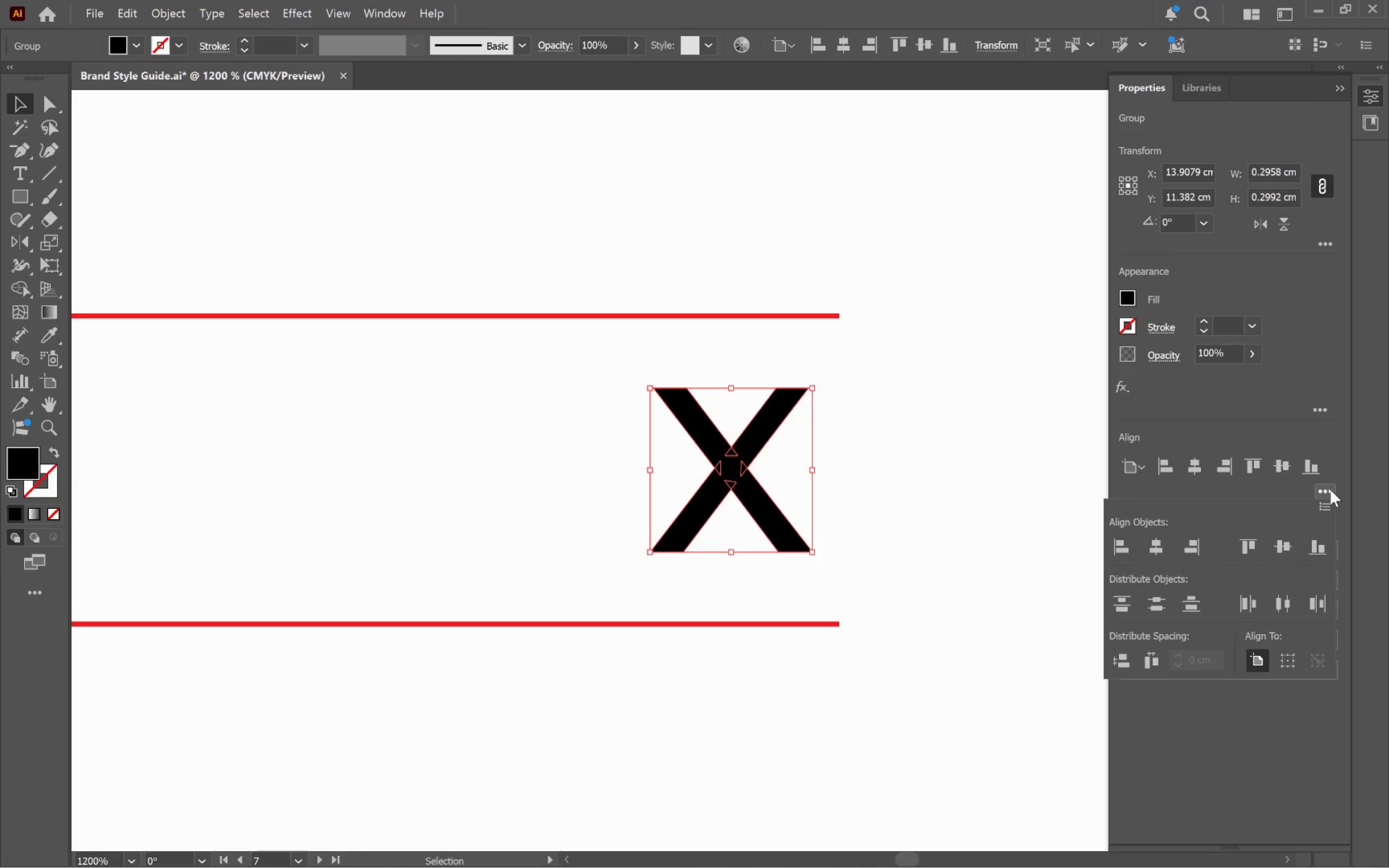 
left_click([1330, 489])
 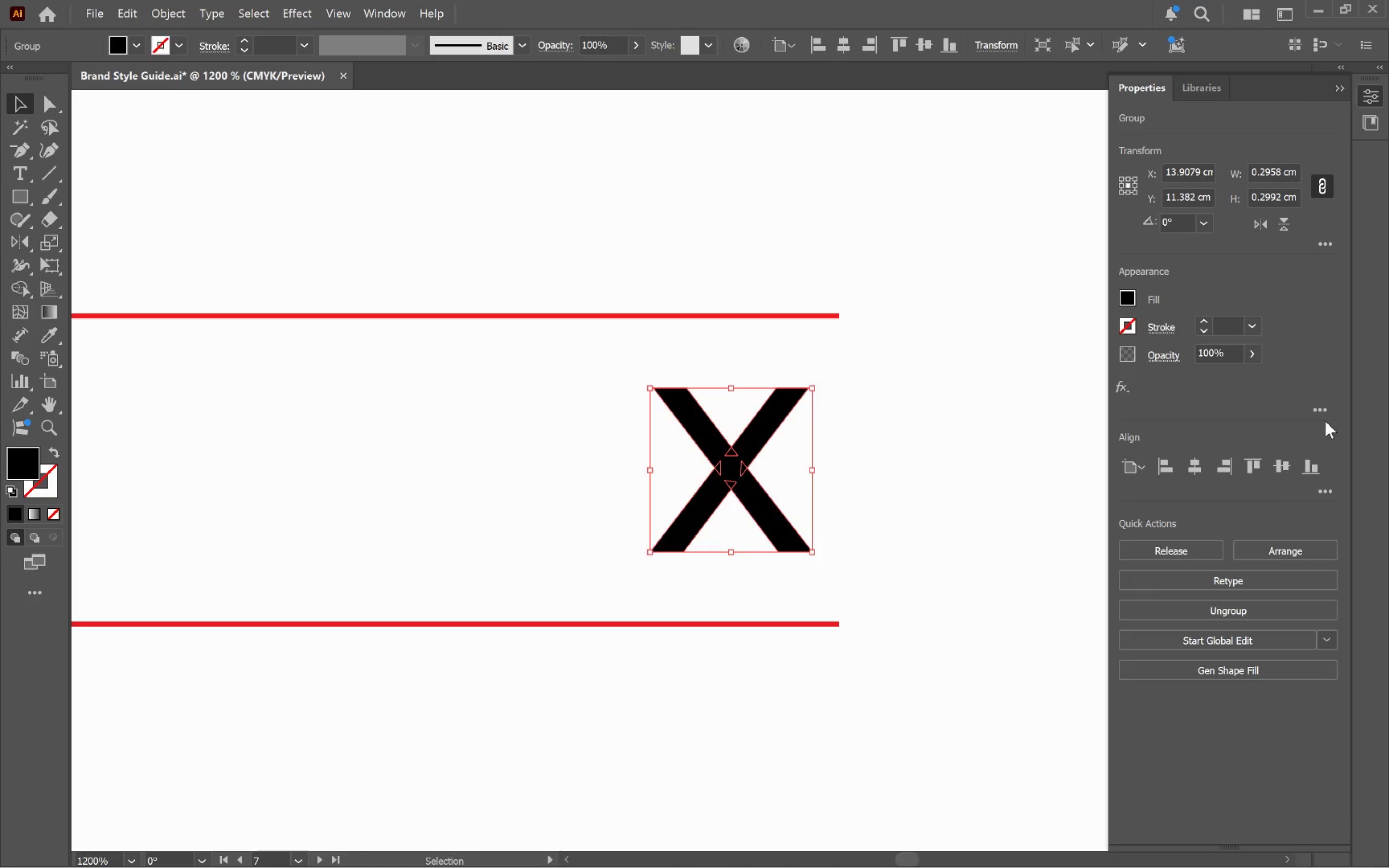 
left_click([1325, 409])
 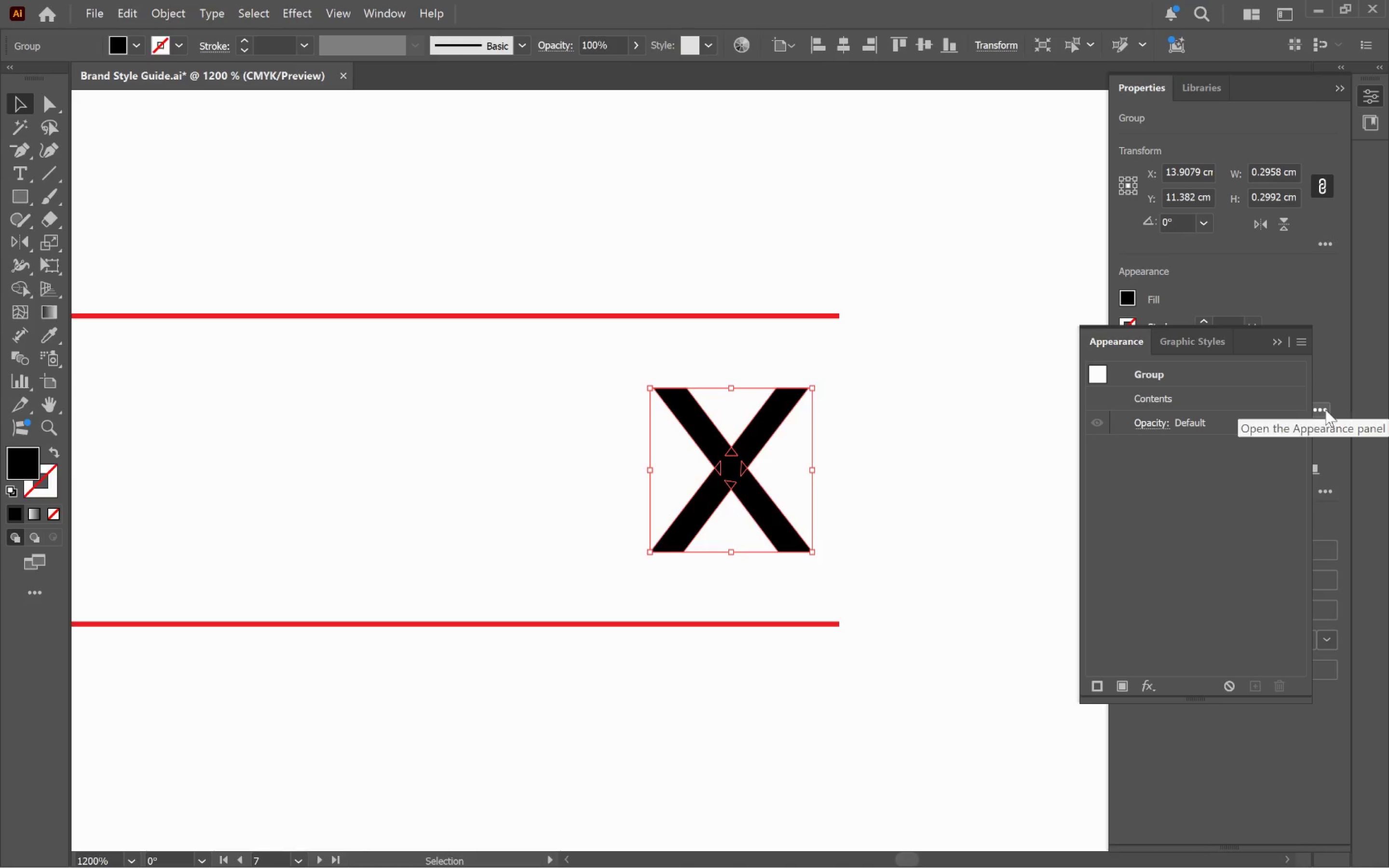 
left_click([1325, 409])
 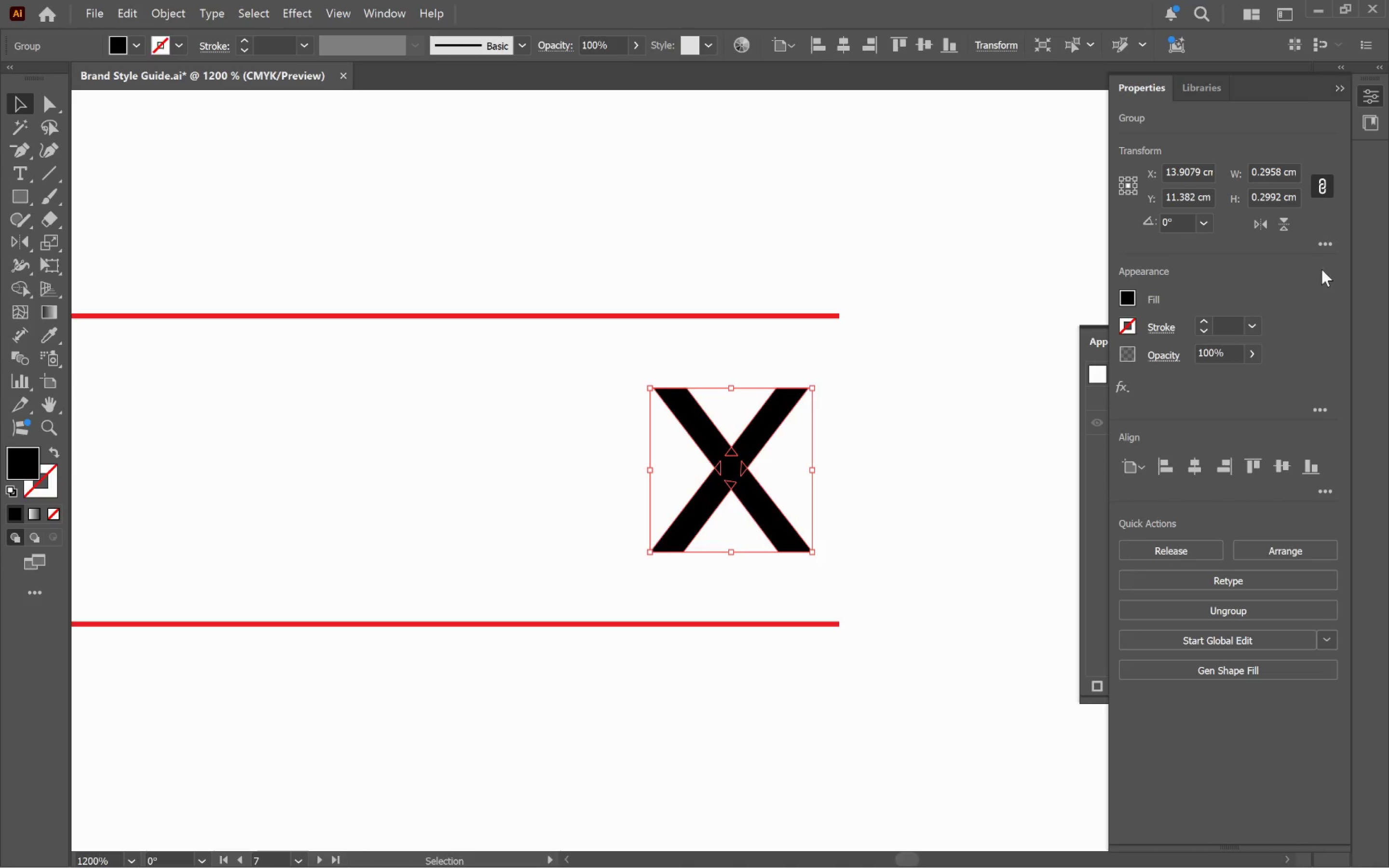 
left_click([1325, 242])
 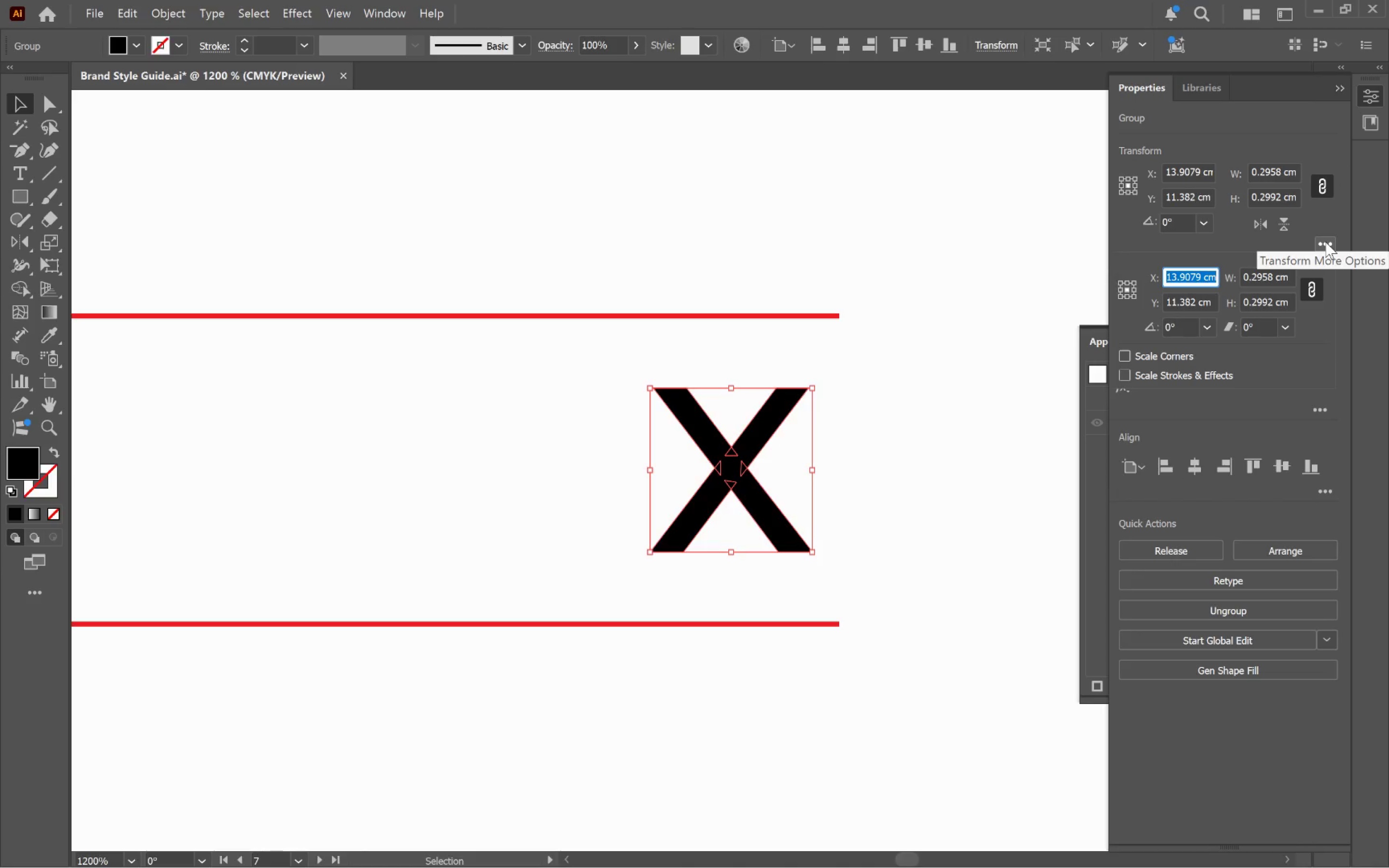 
left_click([1325, 242])
 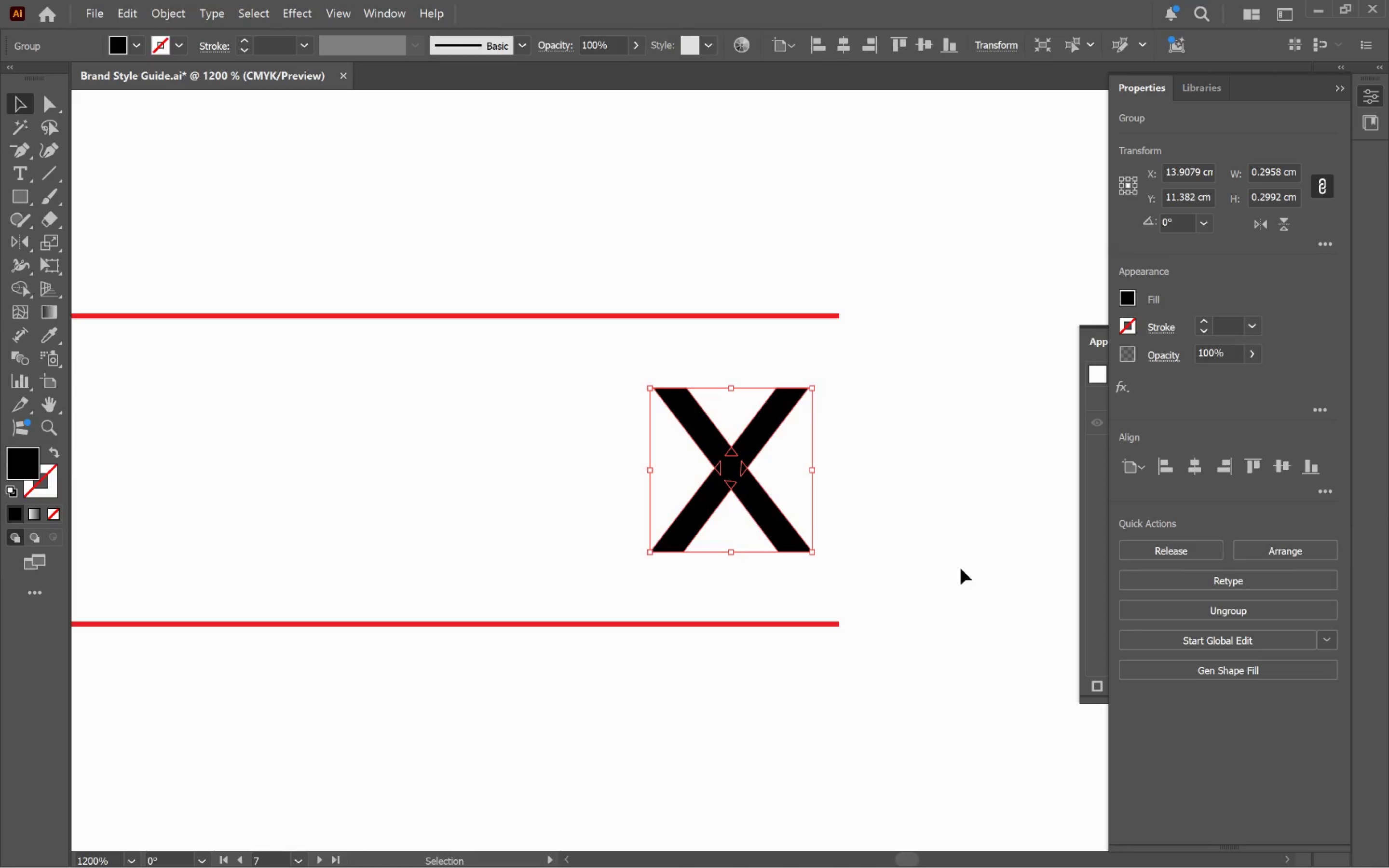 
wait(5.19)
 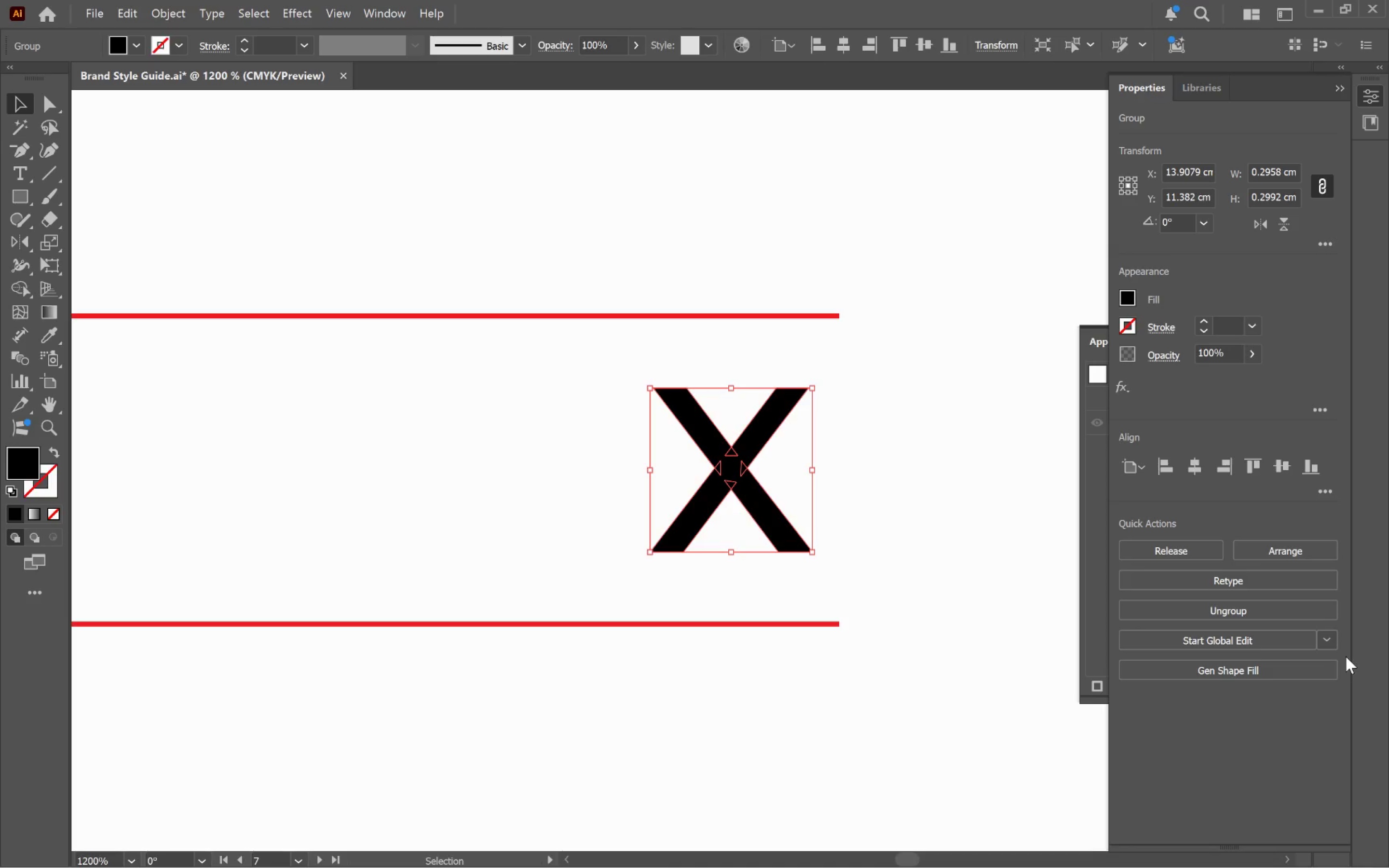 
left_click([748, 486])
 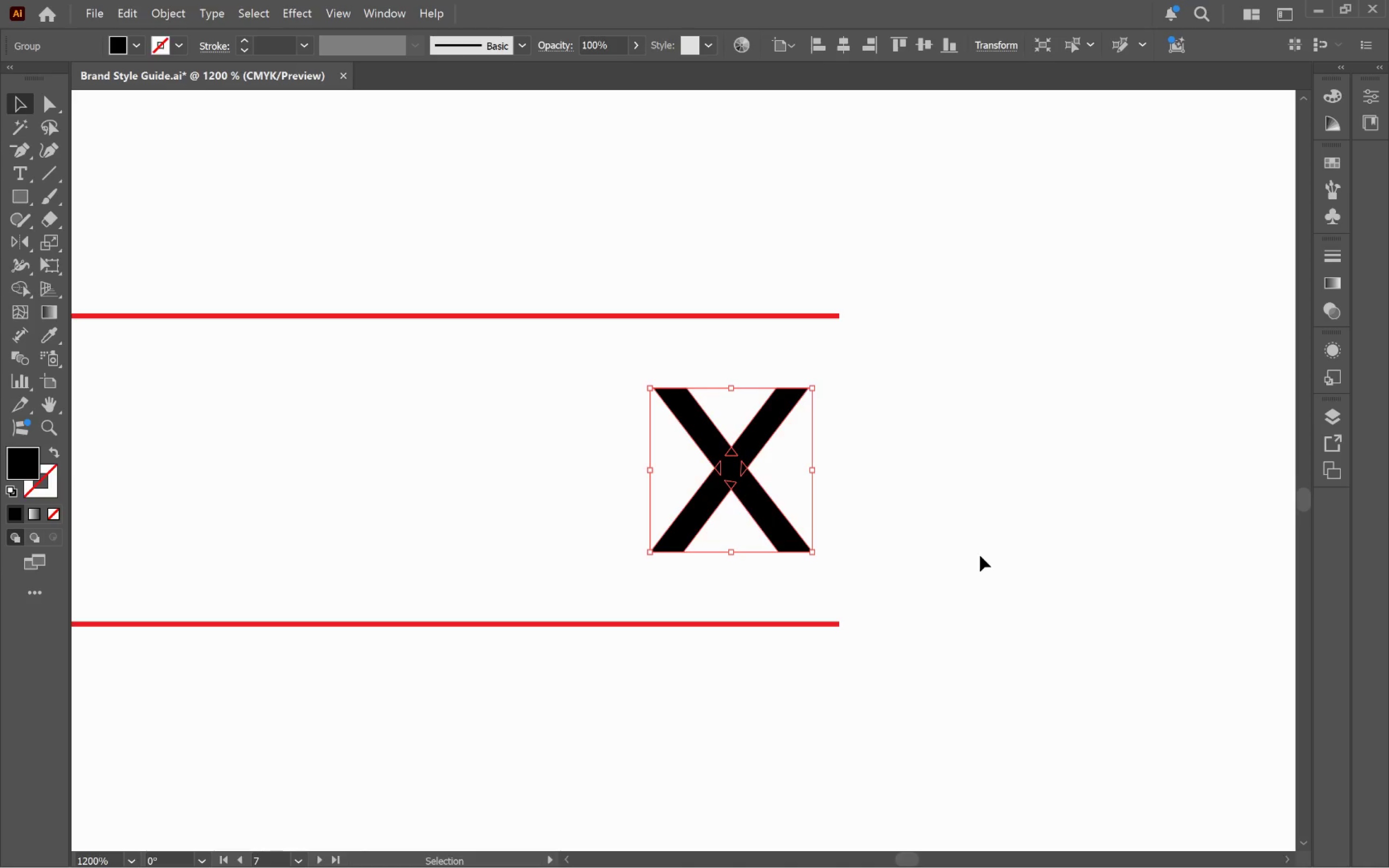 
hold_key(key=AltLeft, duration=0.9)
scroll: coordinate [996, 549], scroll_direction: down, amount: 4.0
 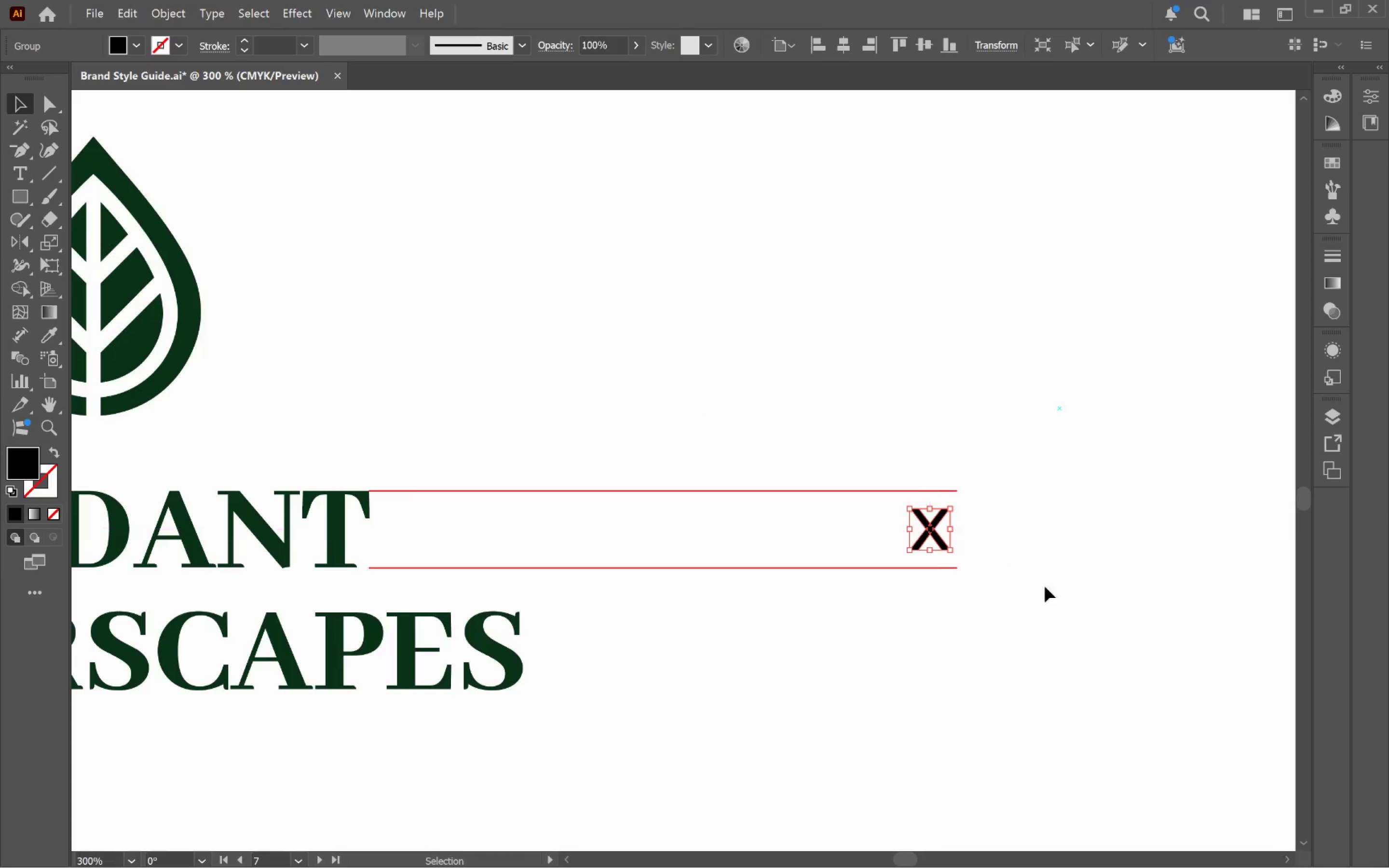 
hold_key(key=Space, duration=0.55)
 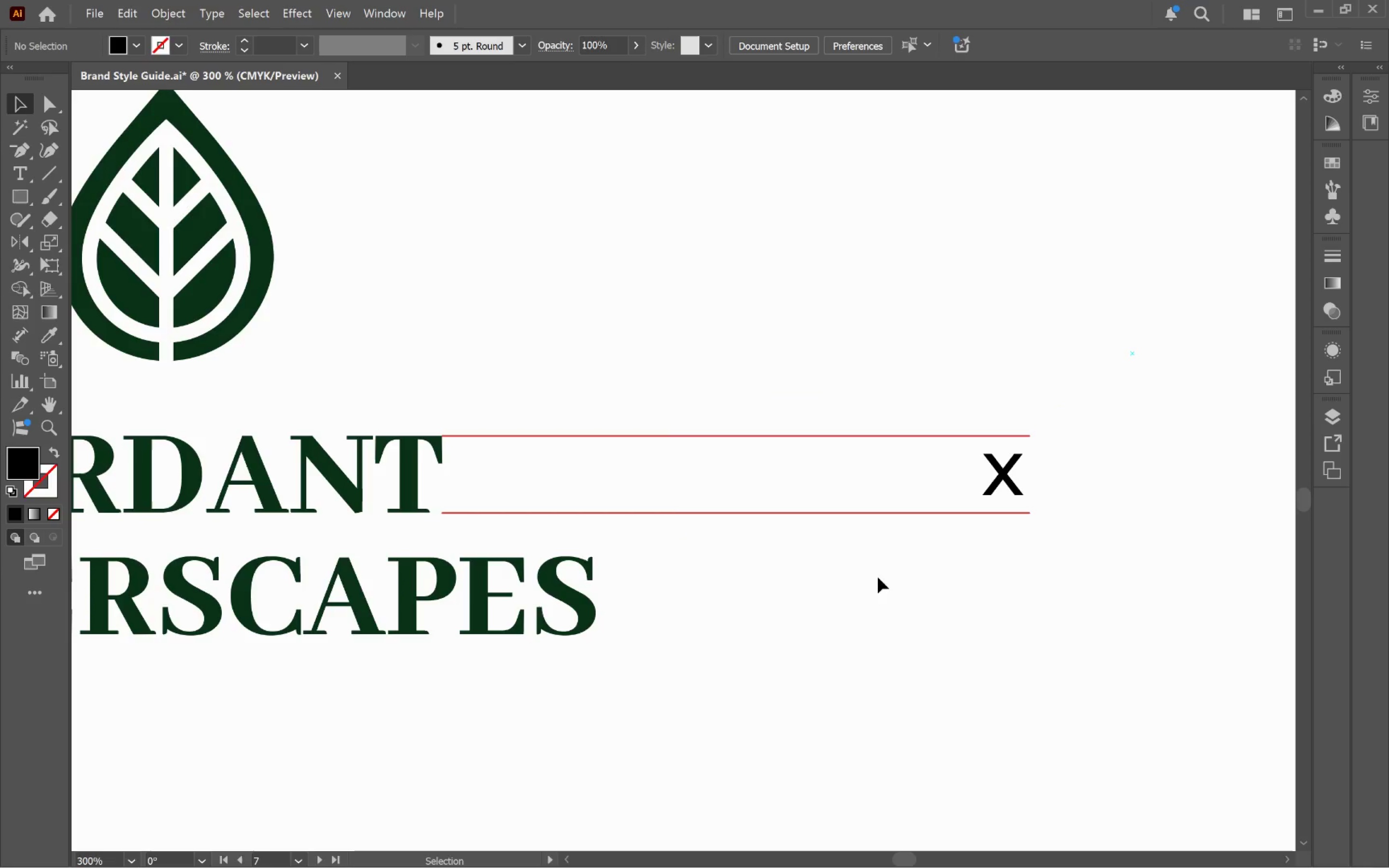 
left_click_drag(start_coordinate=[1005, 633], to_coordinate=[1079, 577])
 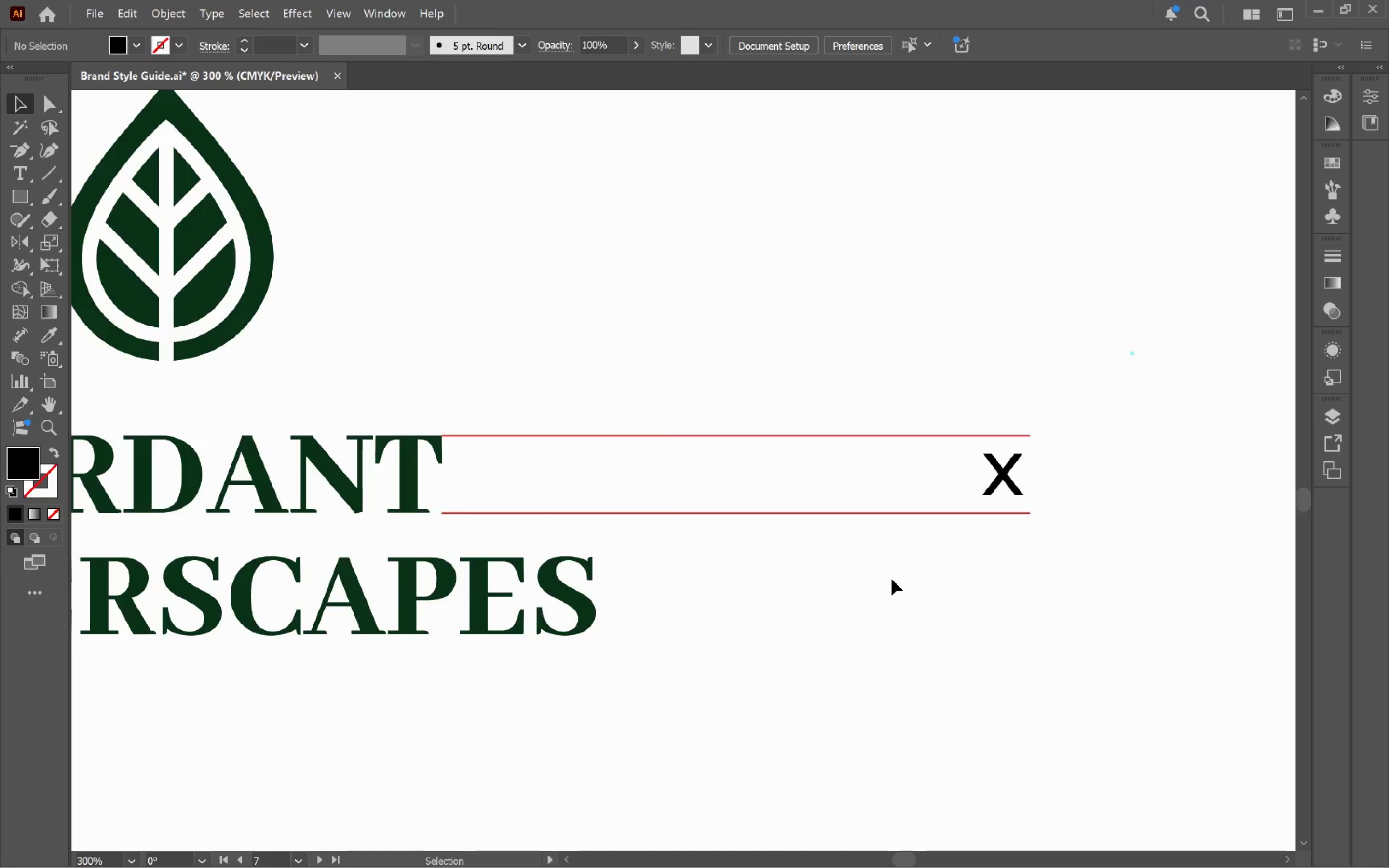 
left_click_drag(start_coordinate=[878, 577], to_coordinate=[808, 386])
 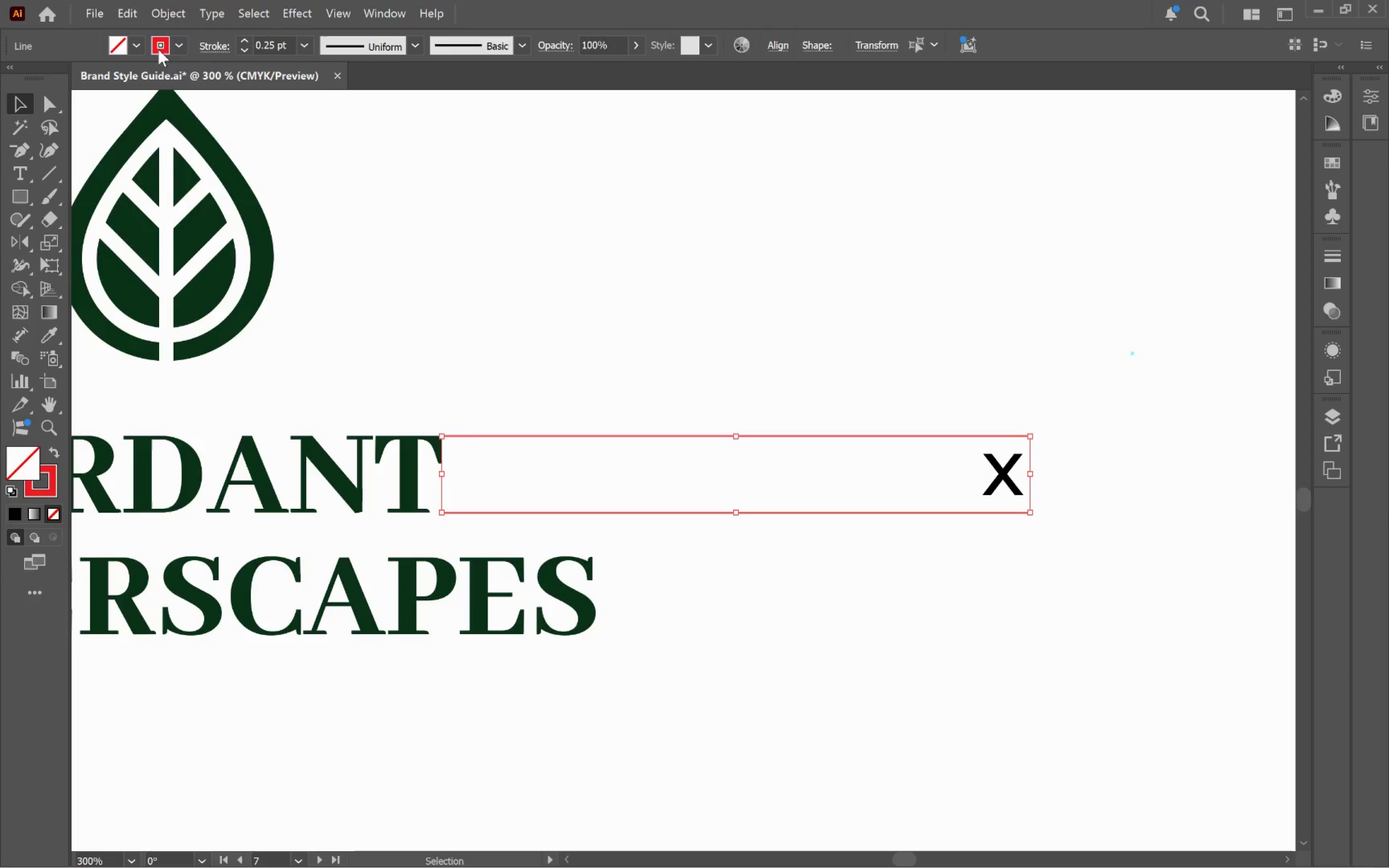 
left_click([177, 45])
 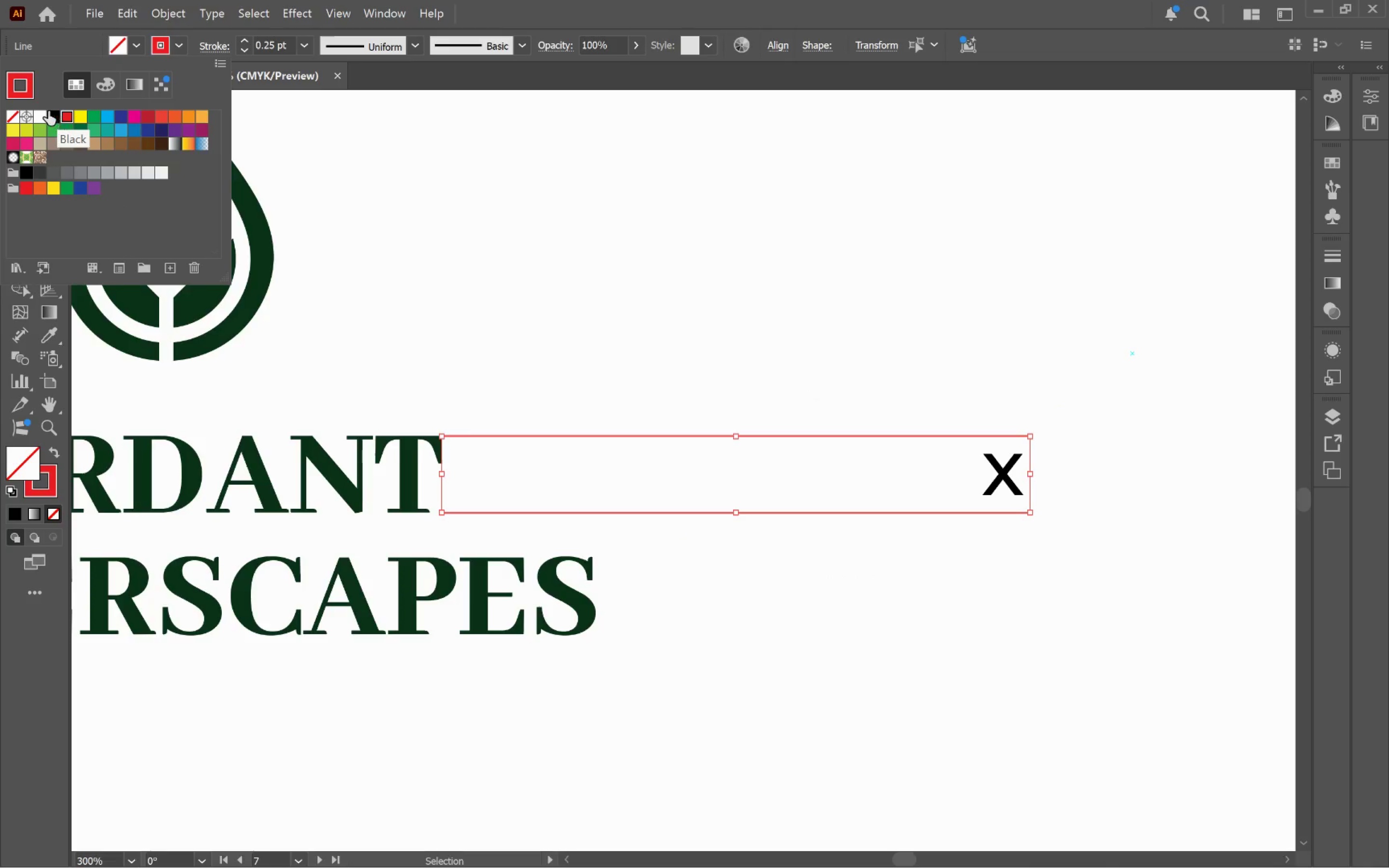 
left_click([52, 116])
 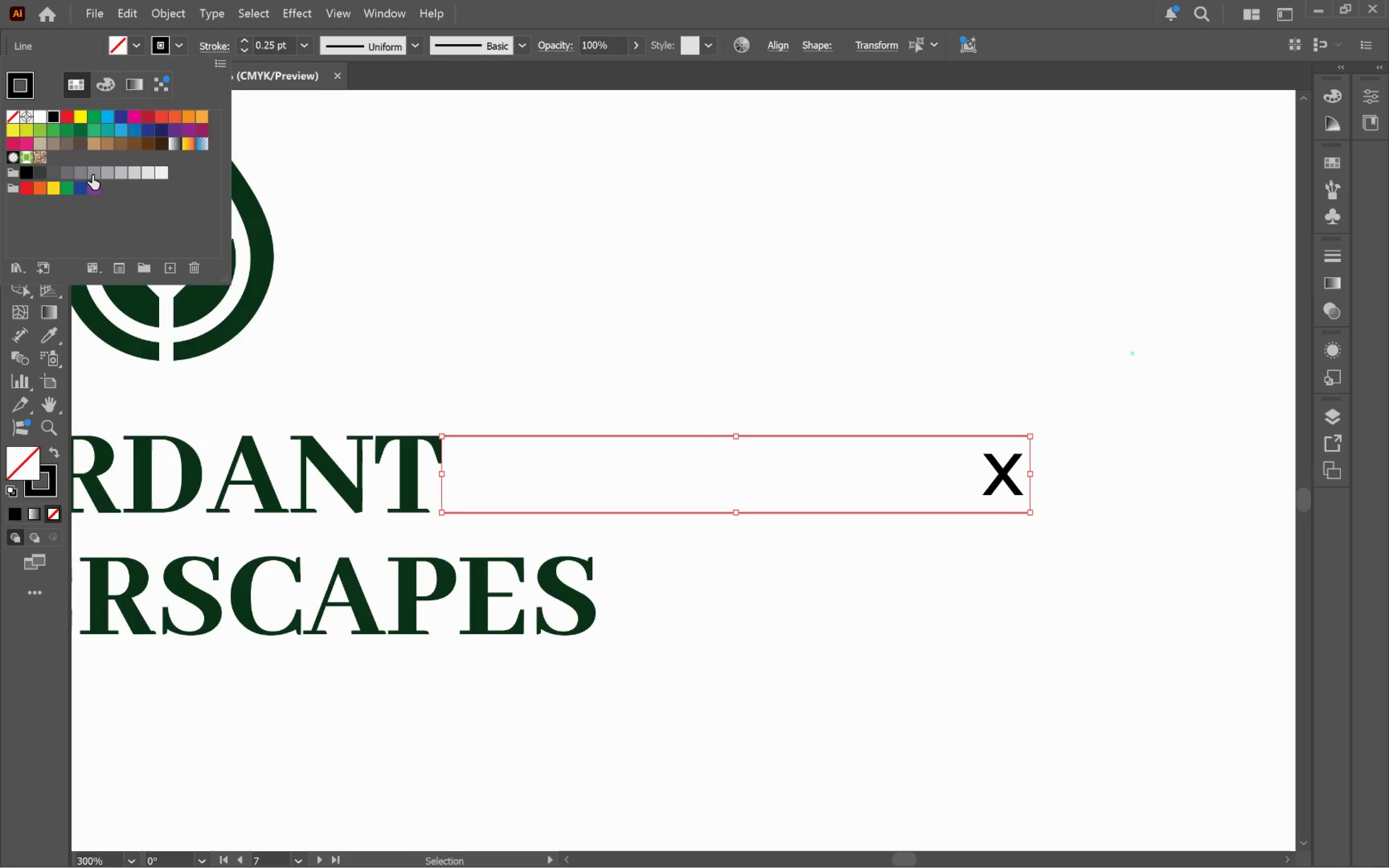 
left_click([92, 174])
 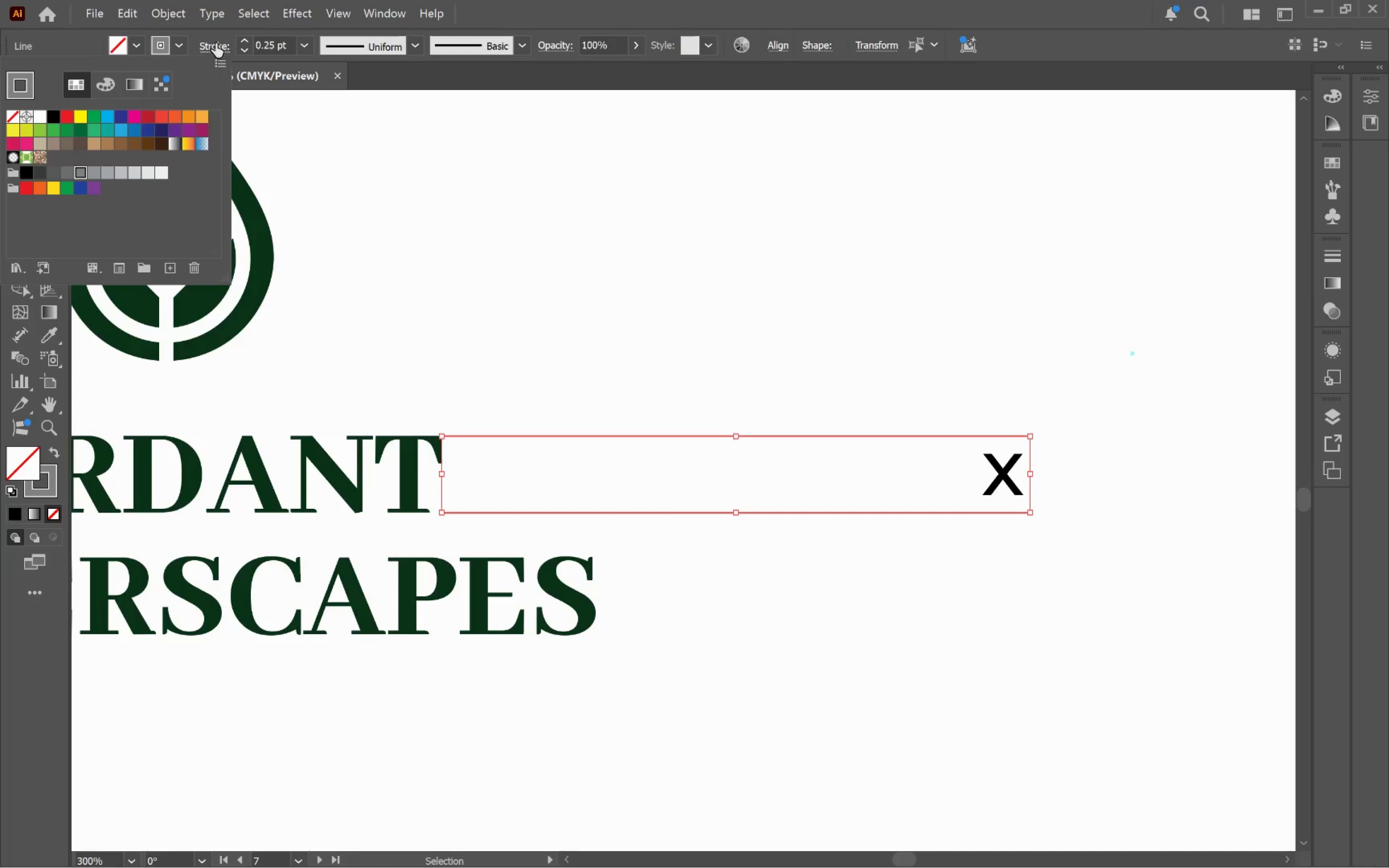 
double_click([219, 43])
 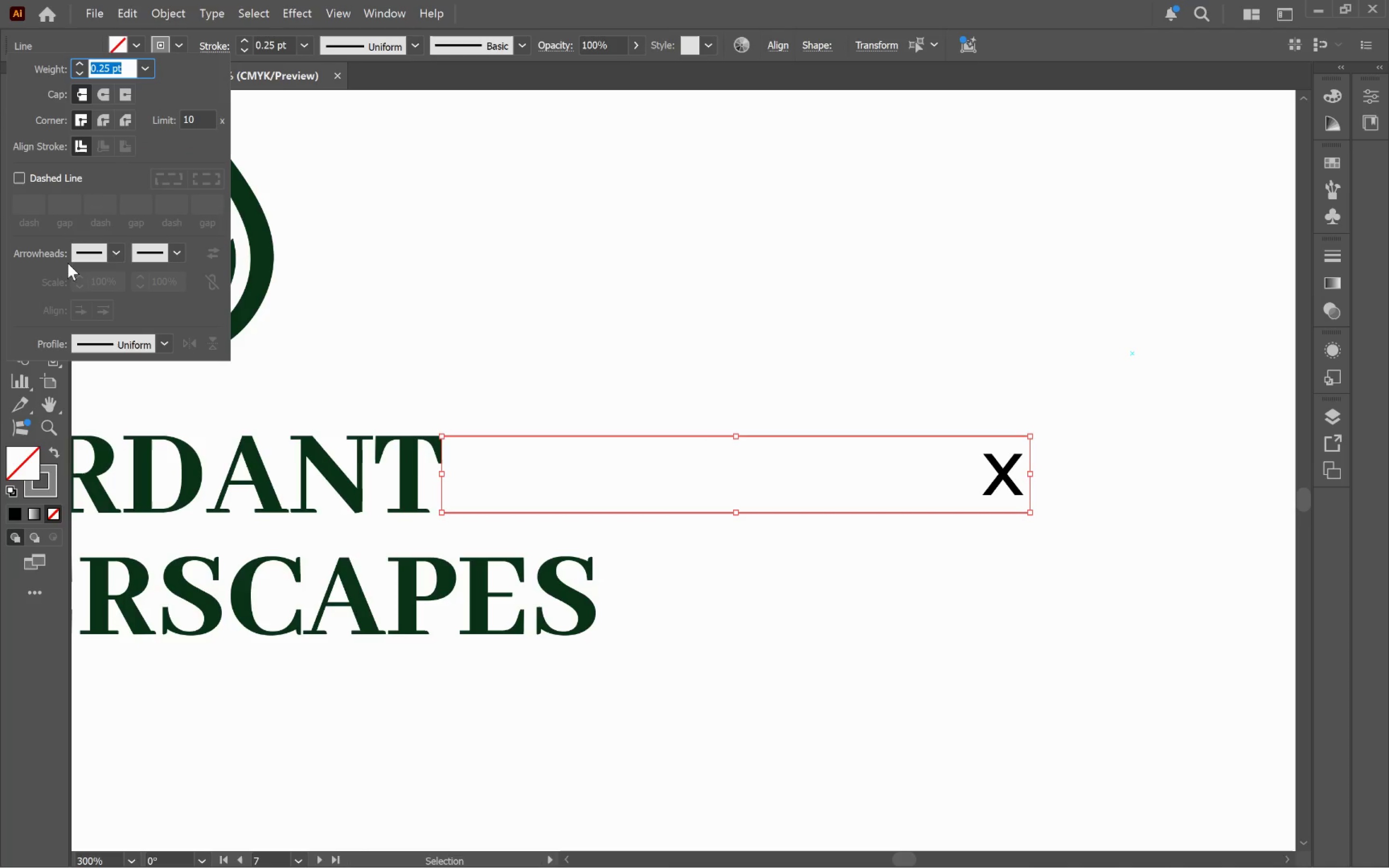 
left_click([64, 179])
 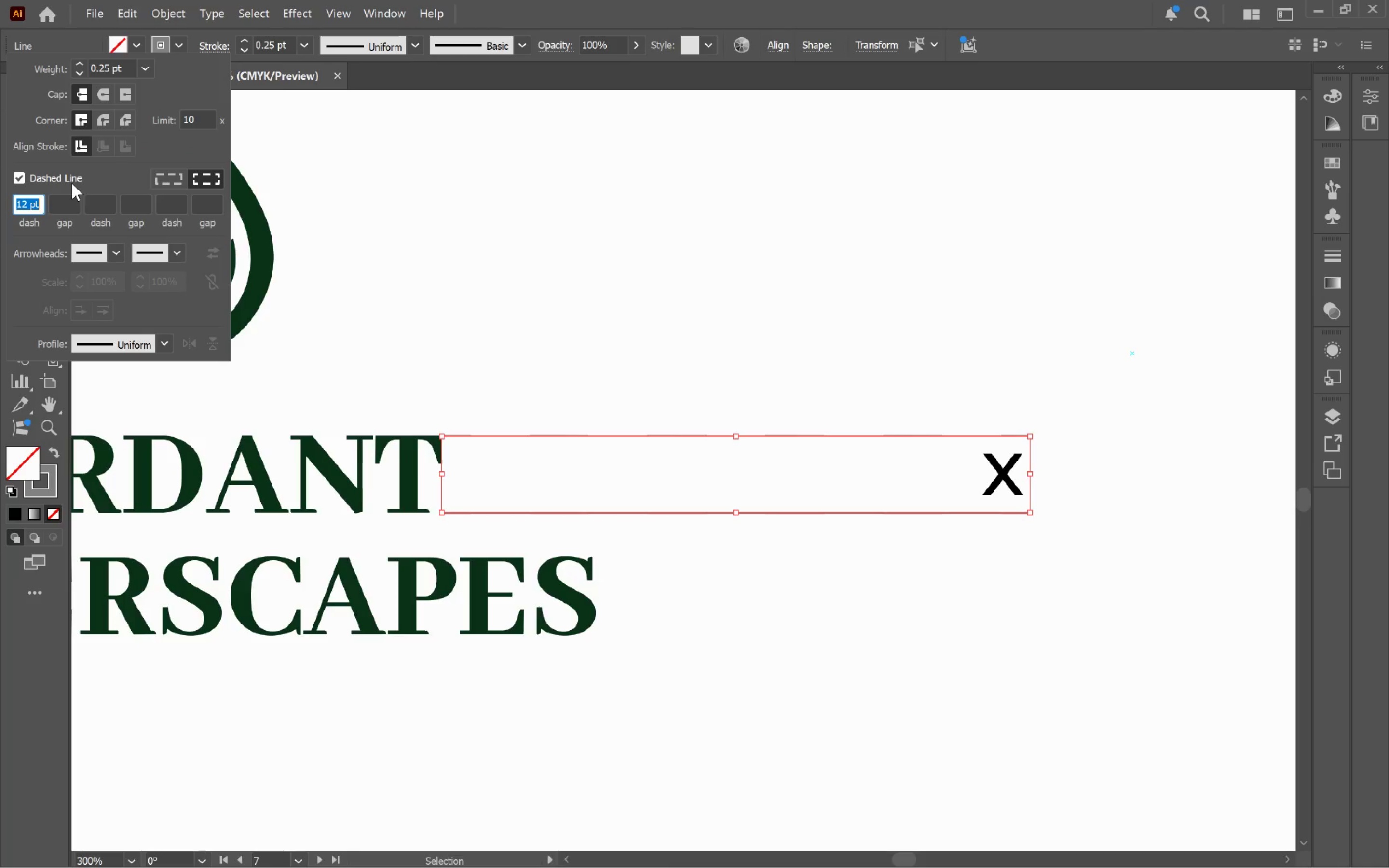 
key(3)
 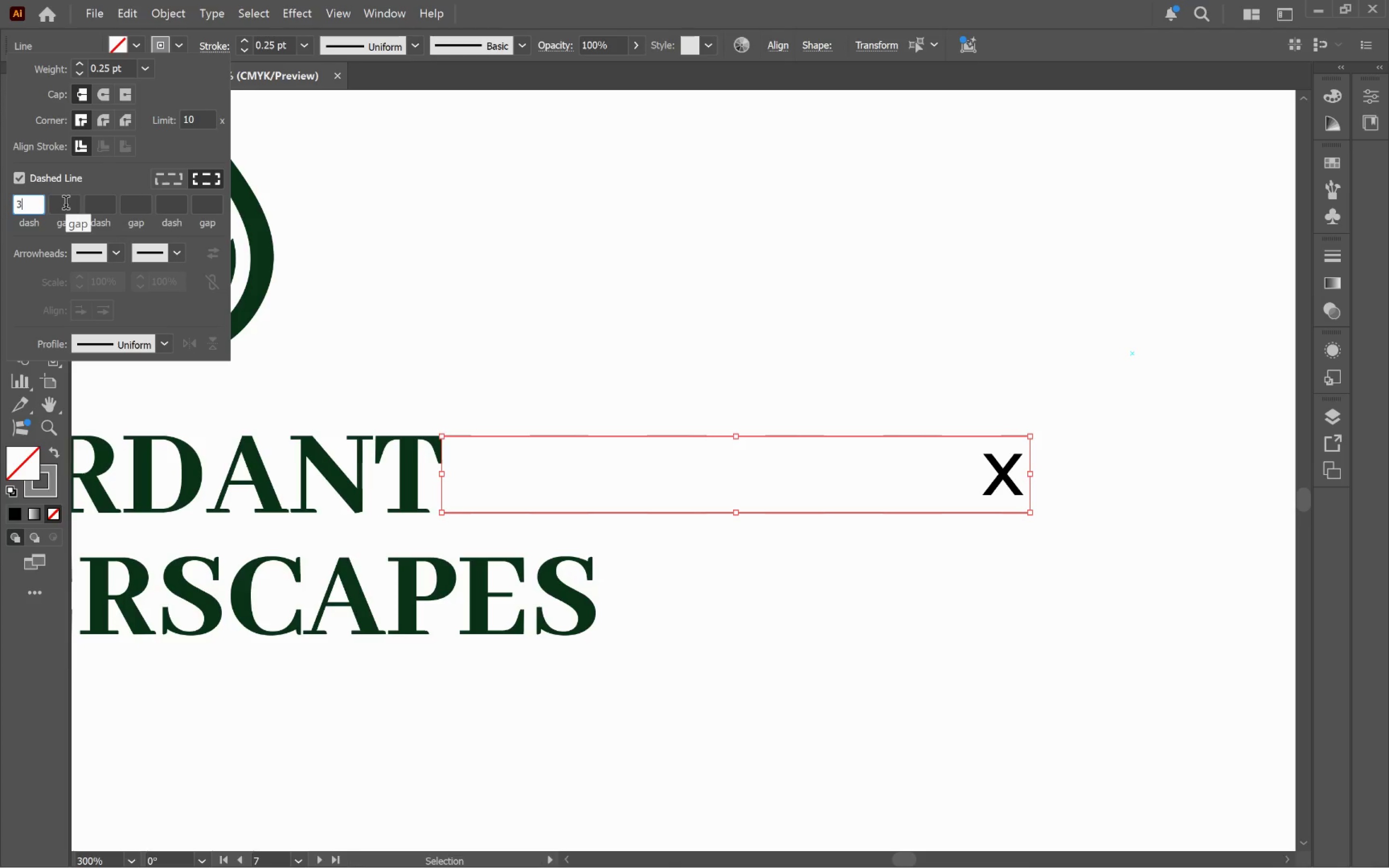 
left_click([66, 204])
 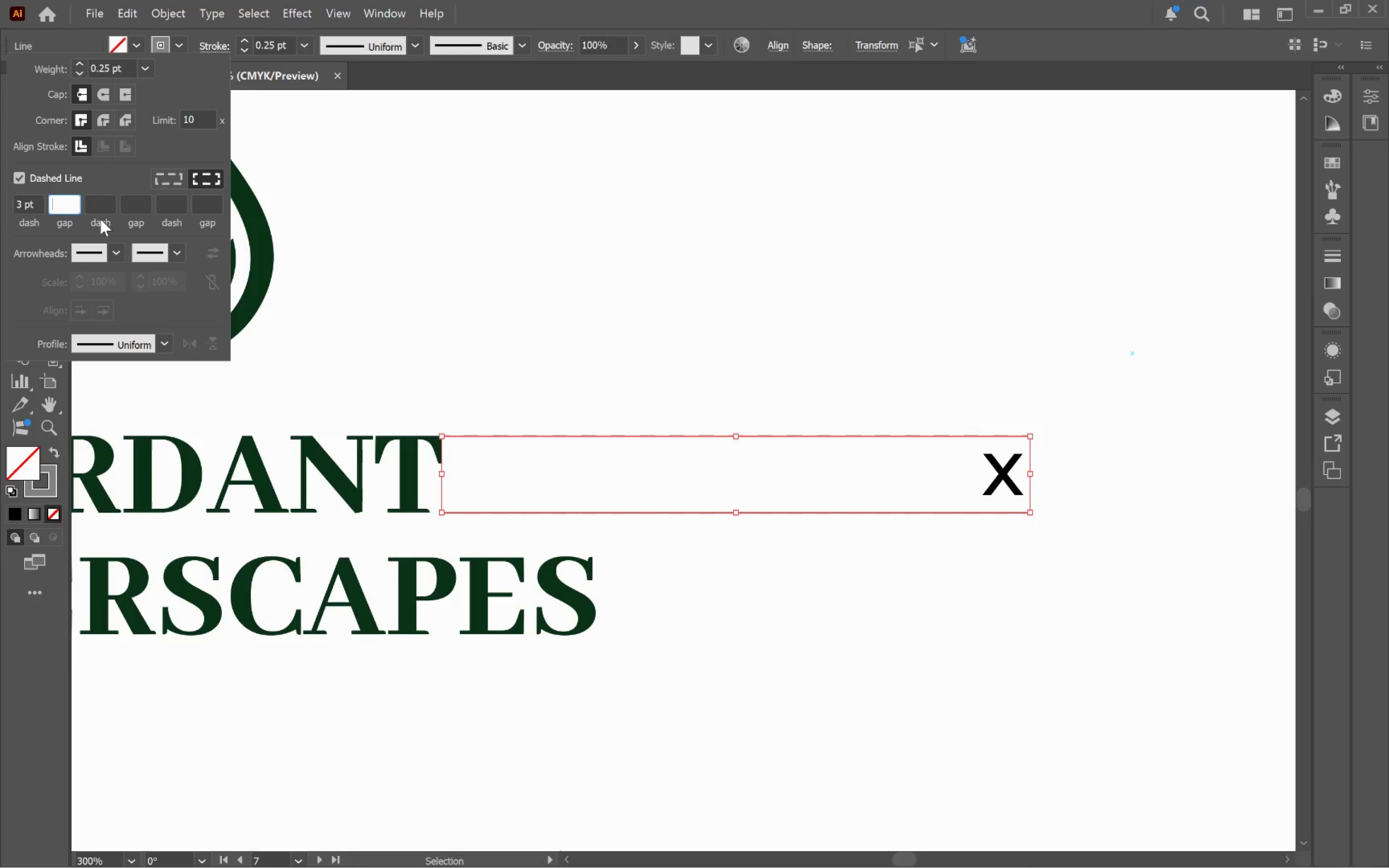 
key(1)
 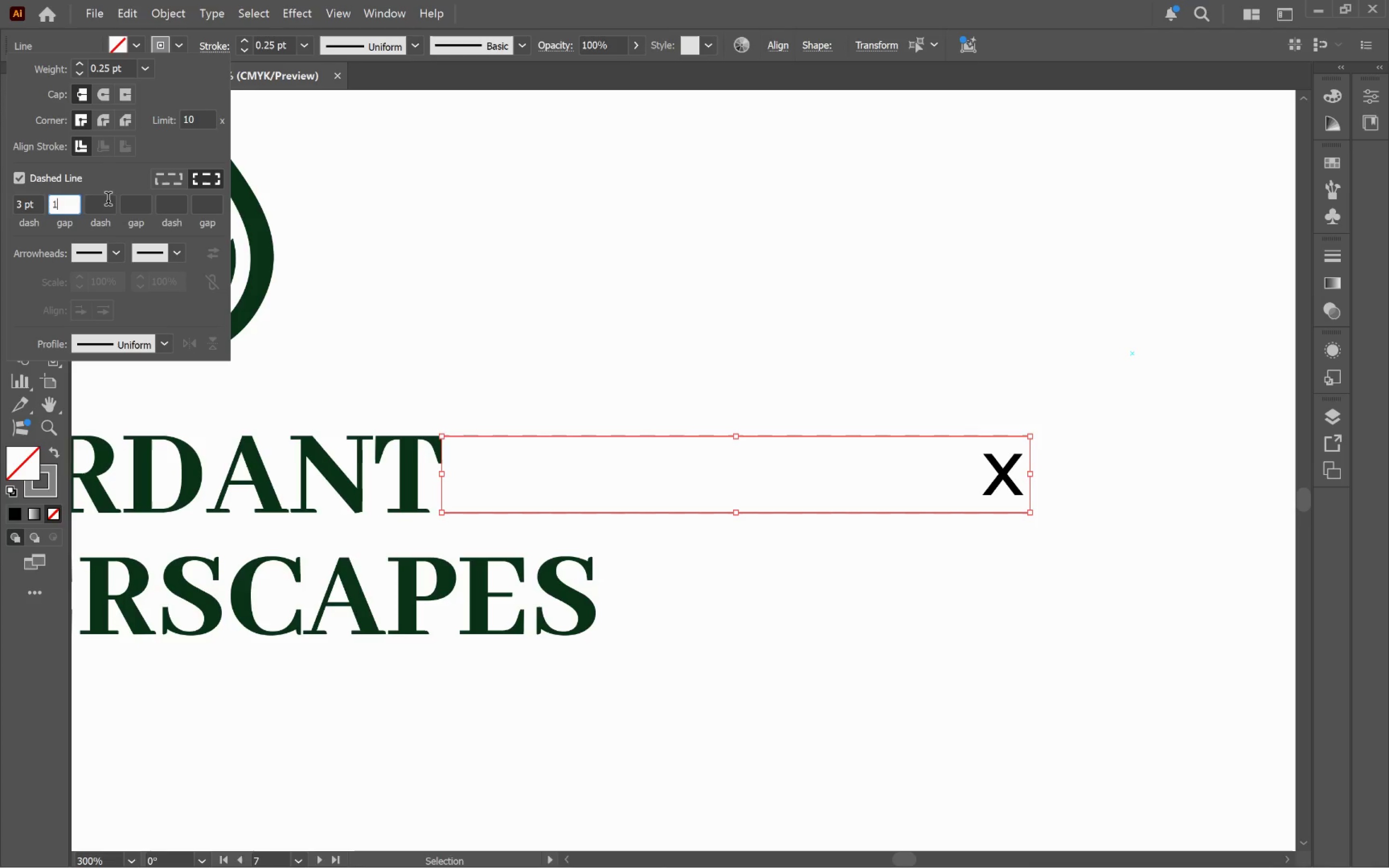 
left_click([108, 201])
 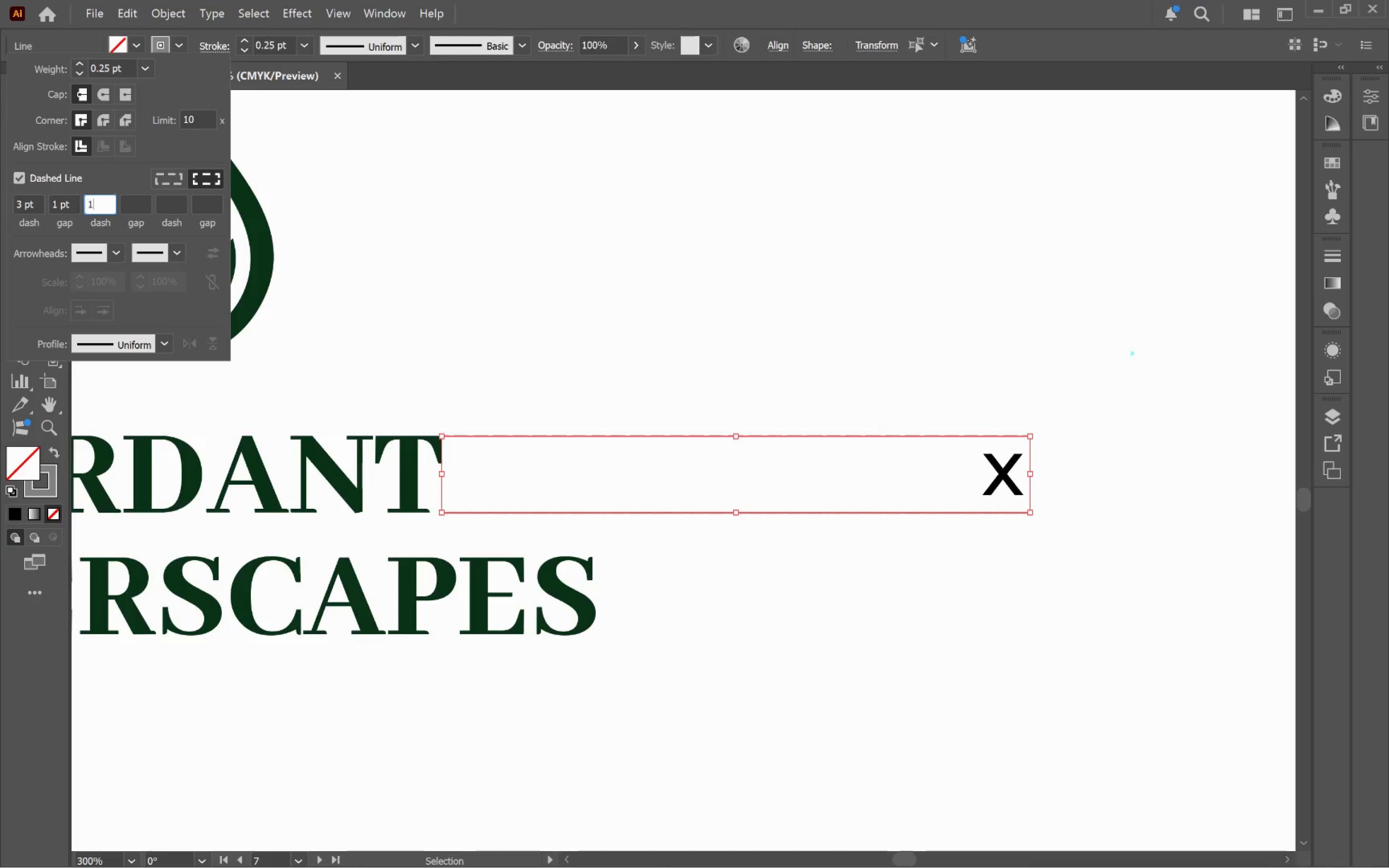 
key(1)
 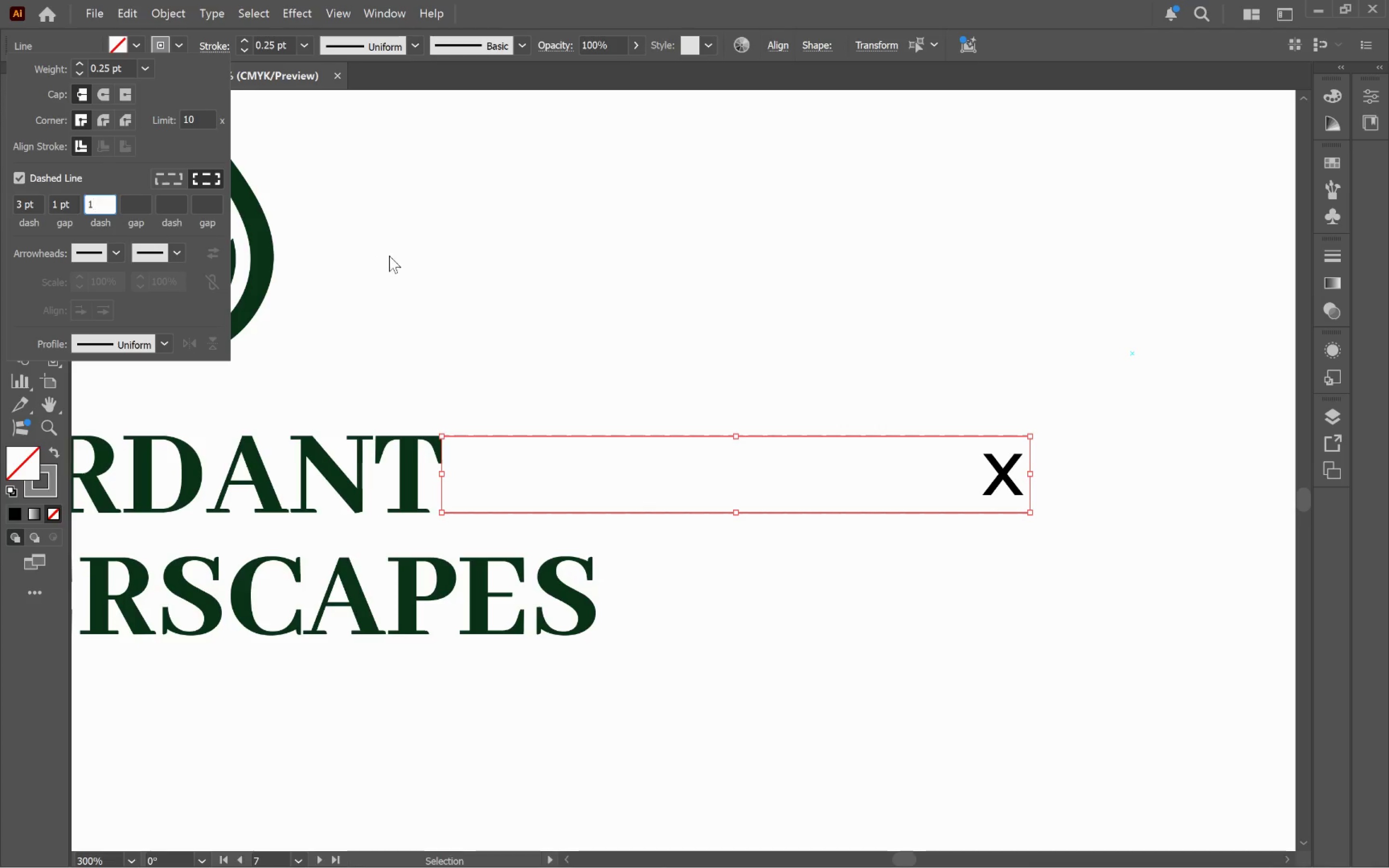 
left_click([389, 256])
 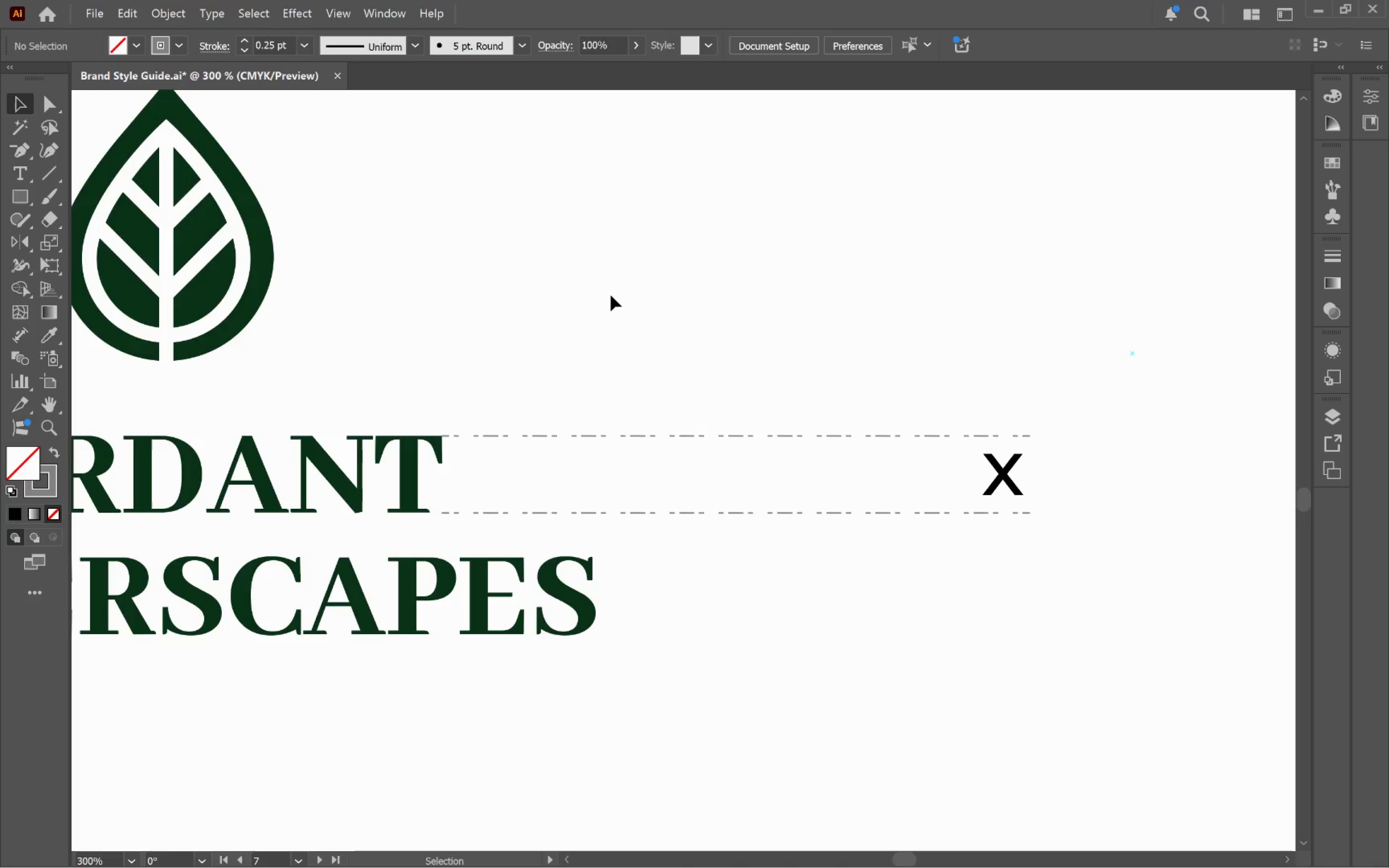 
wait(5.81)
 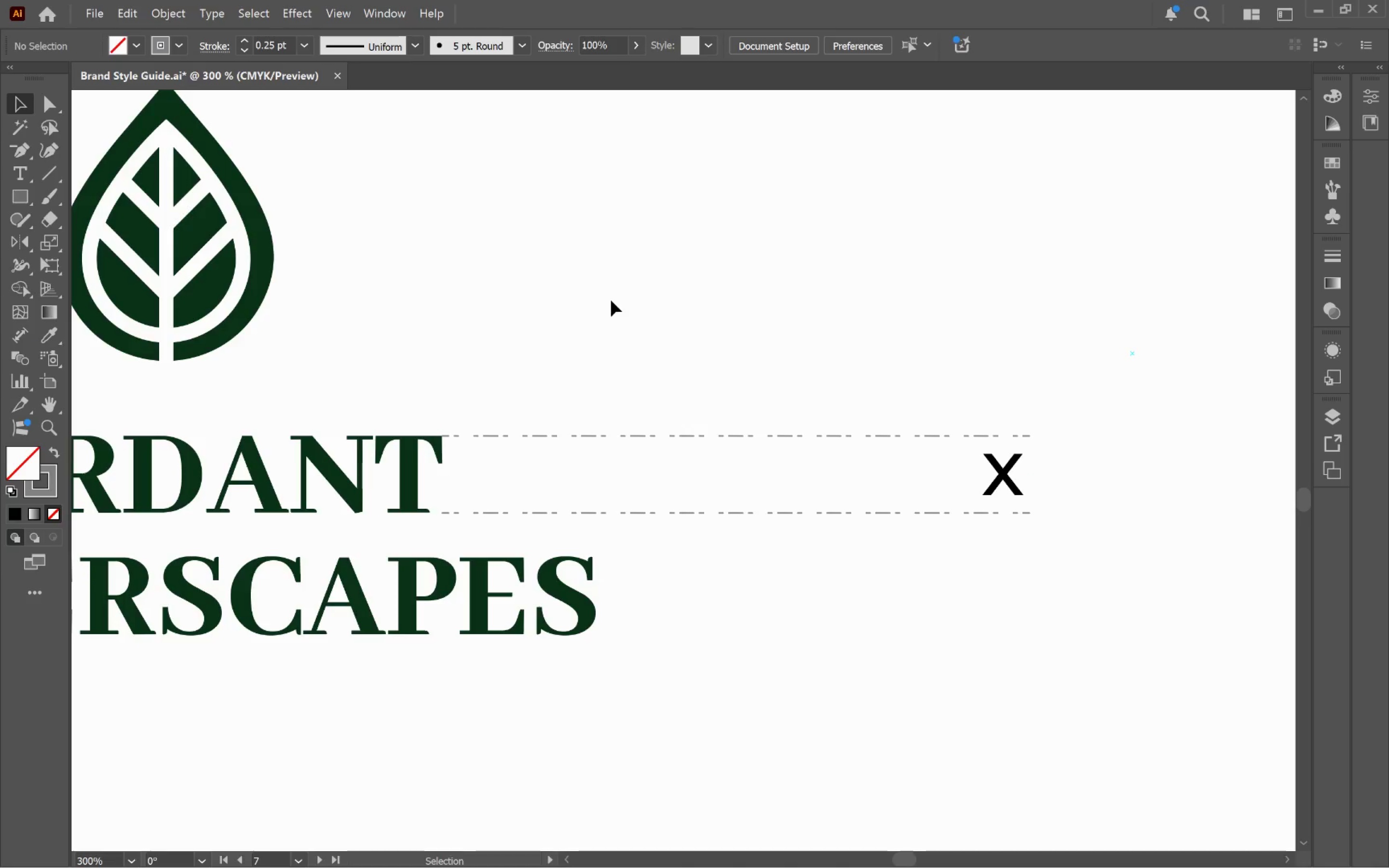 
hold_key(key=AltLeft, duration=0.56)
 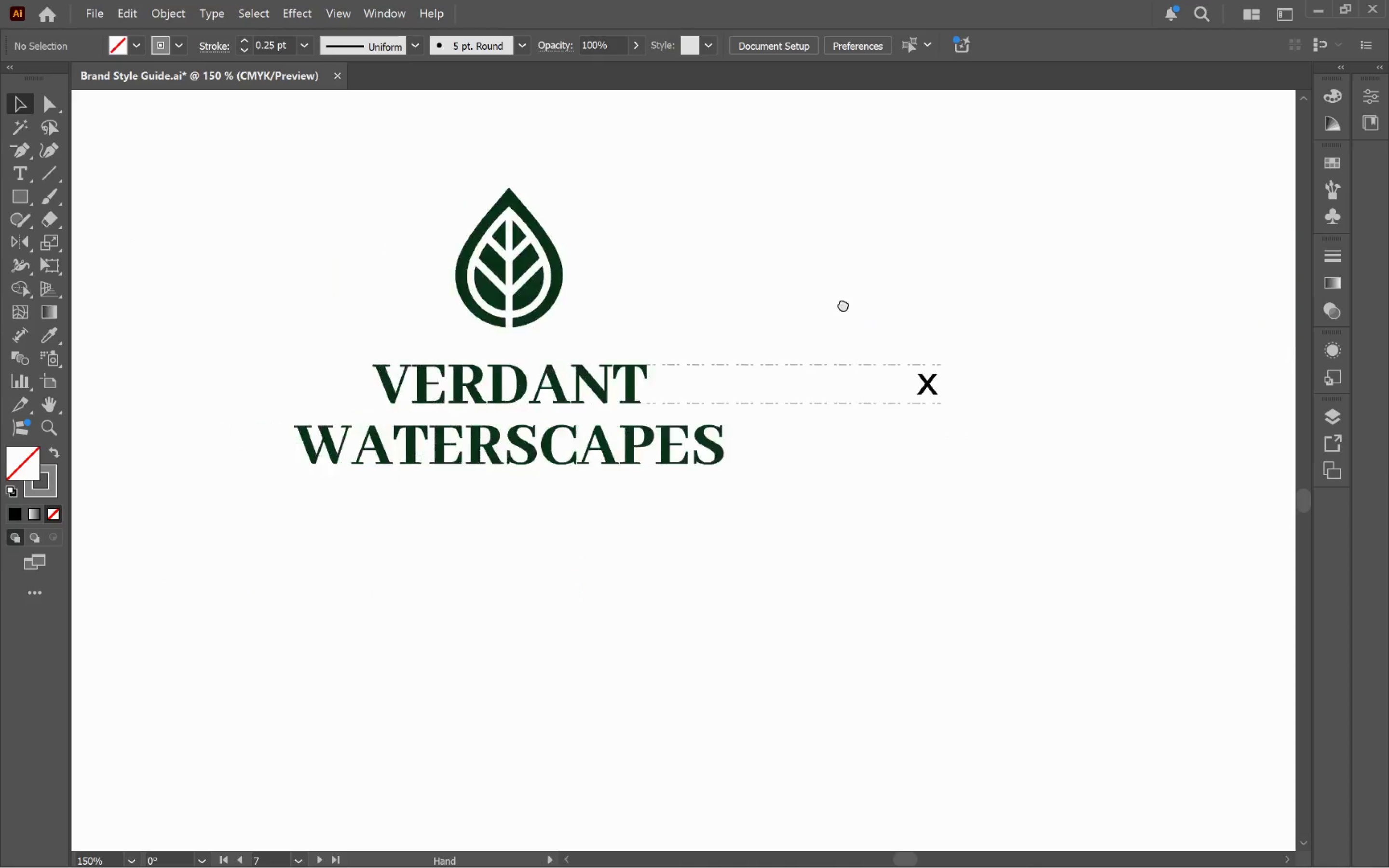 
hold_key(key=Space, duration=0.48)
 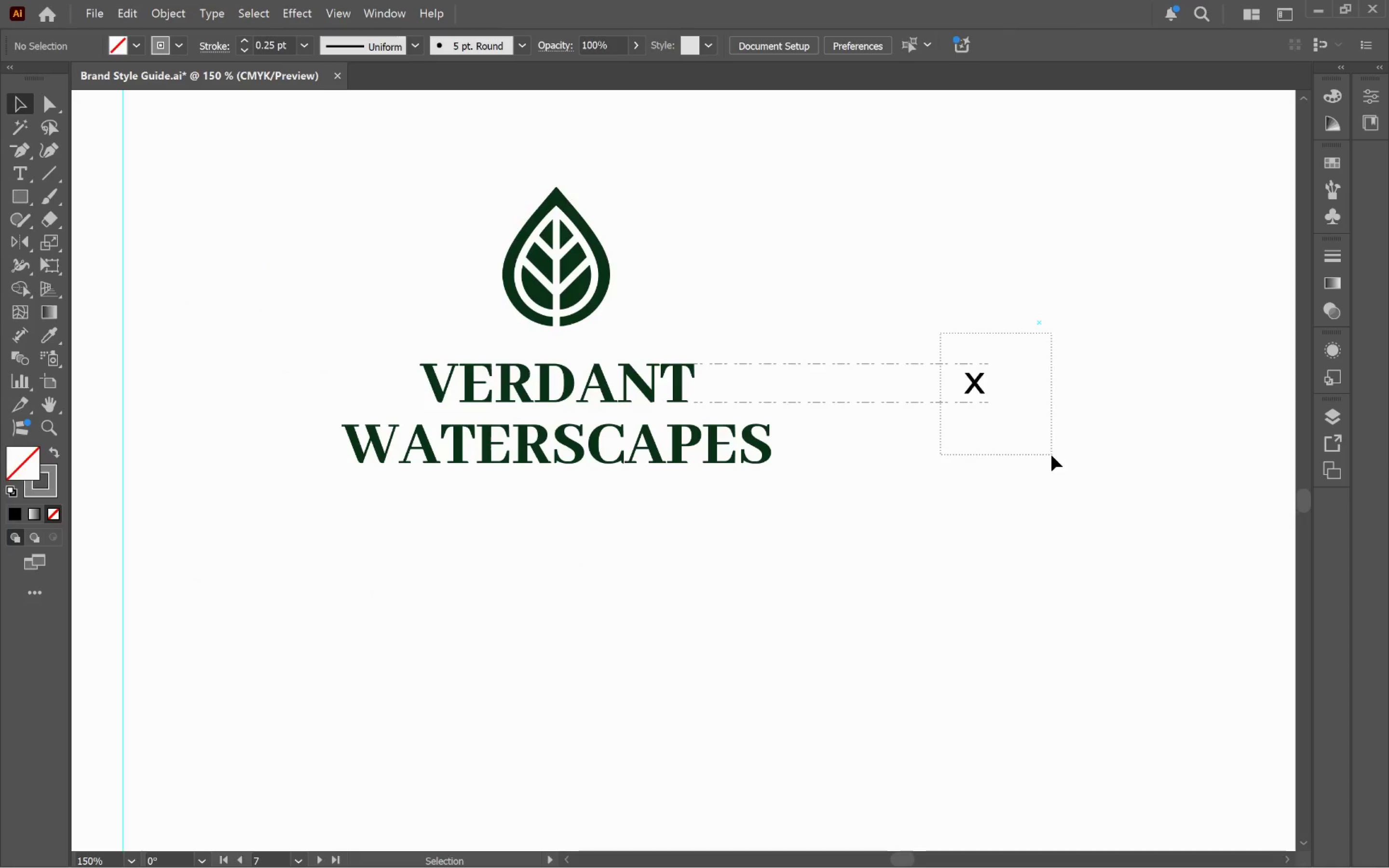 
scroll: coordinate [611, 295], scroll_direction: down, amount: 2.0
 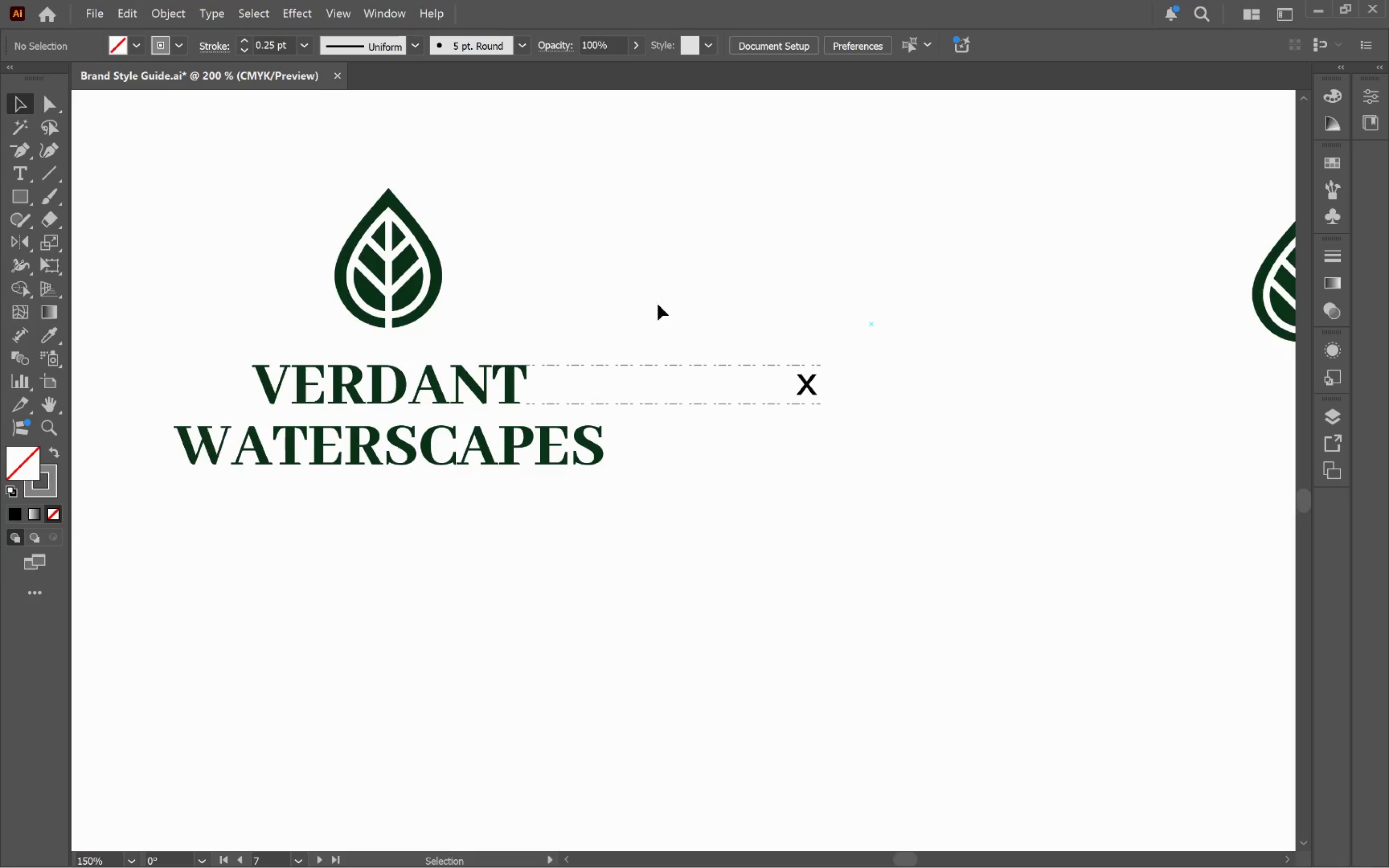 
left_click_drag(start_coordinate=[695, 306], to_coordinate=[863, 305])
 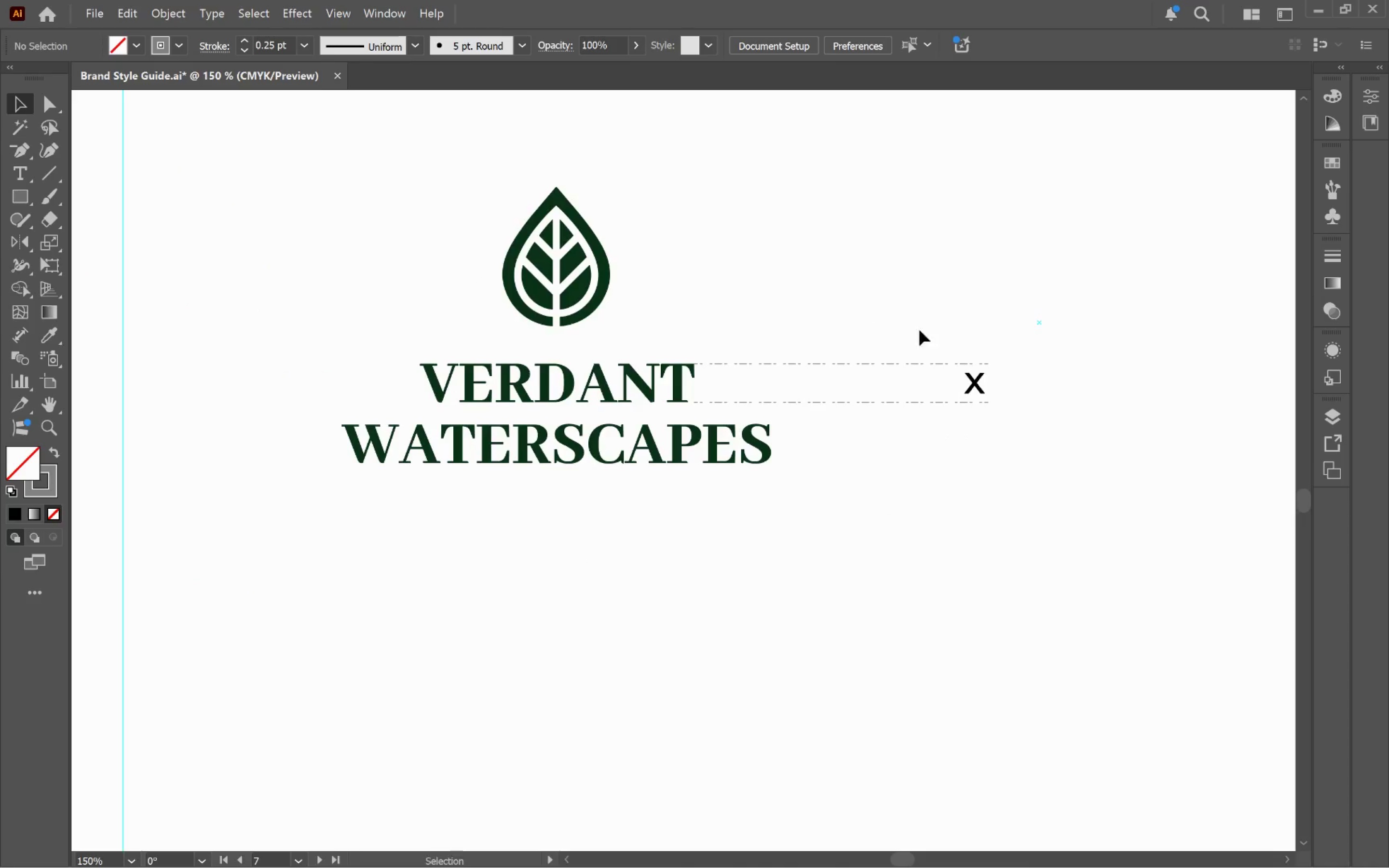 
left_click_drag(start_coordinate=[941, 333], to_coordinate=[1051, 455])
 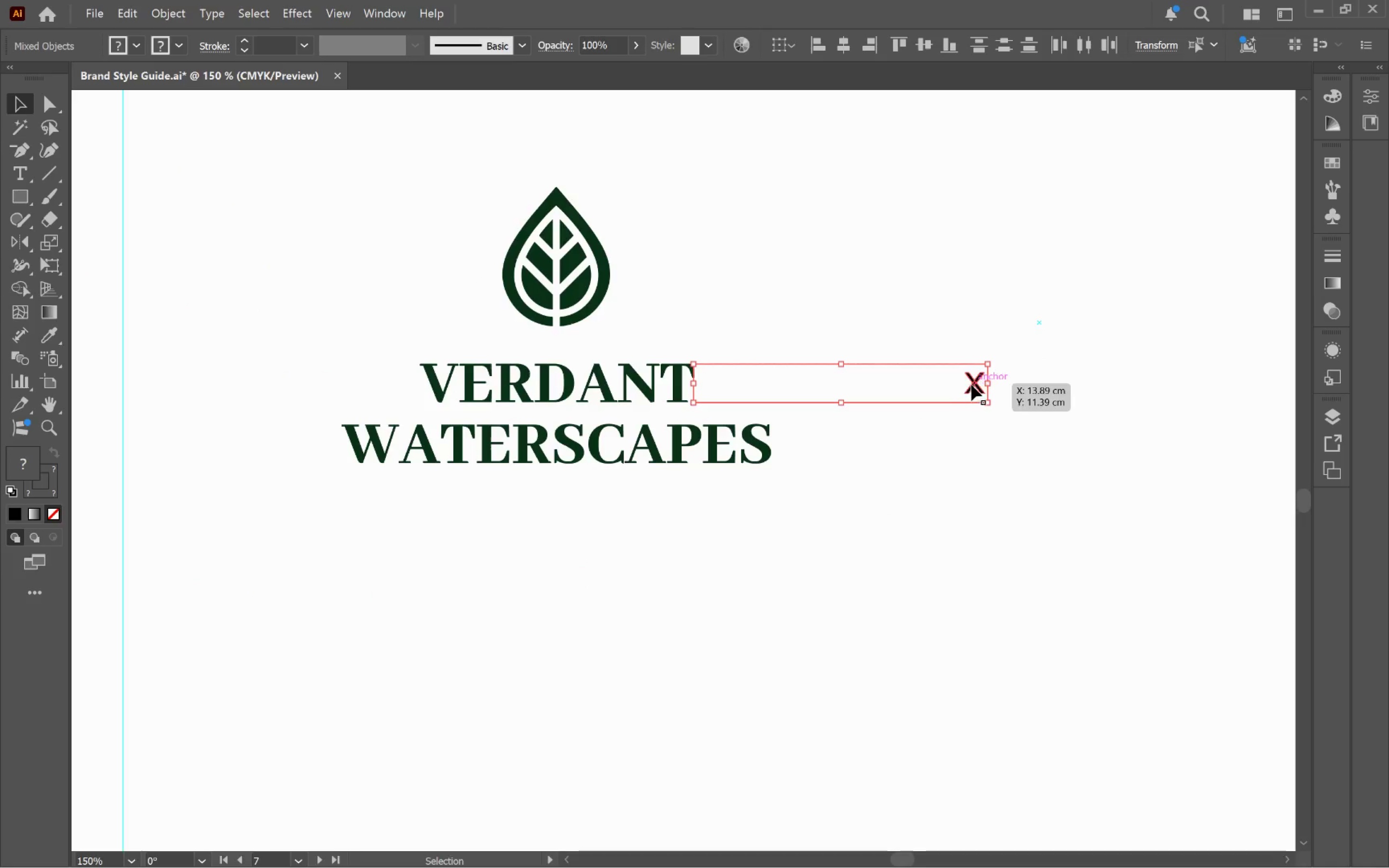 
left_click_drag(start_coordinate=[973, 383], to_coordinate=[1011, 720])
 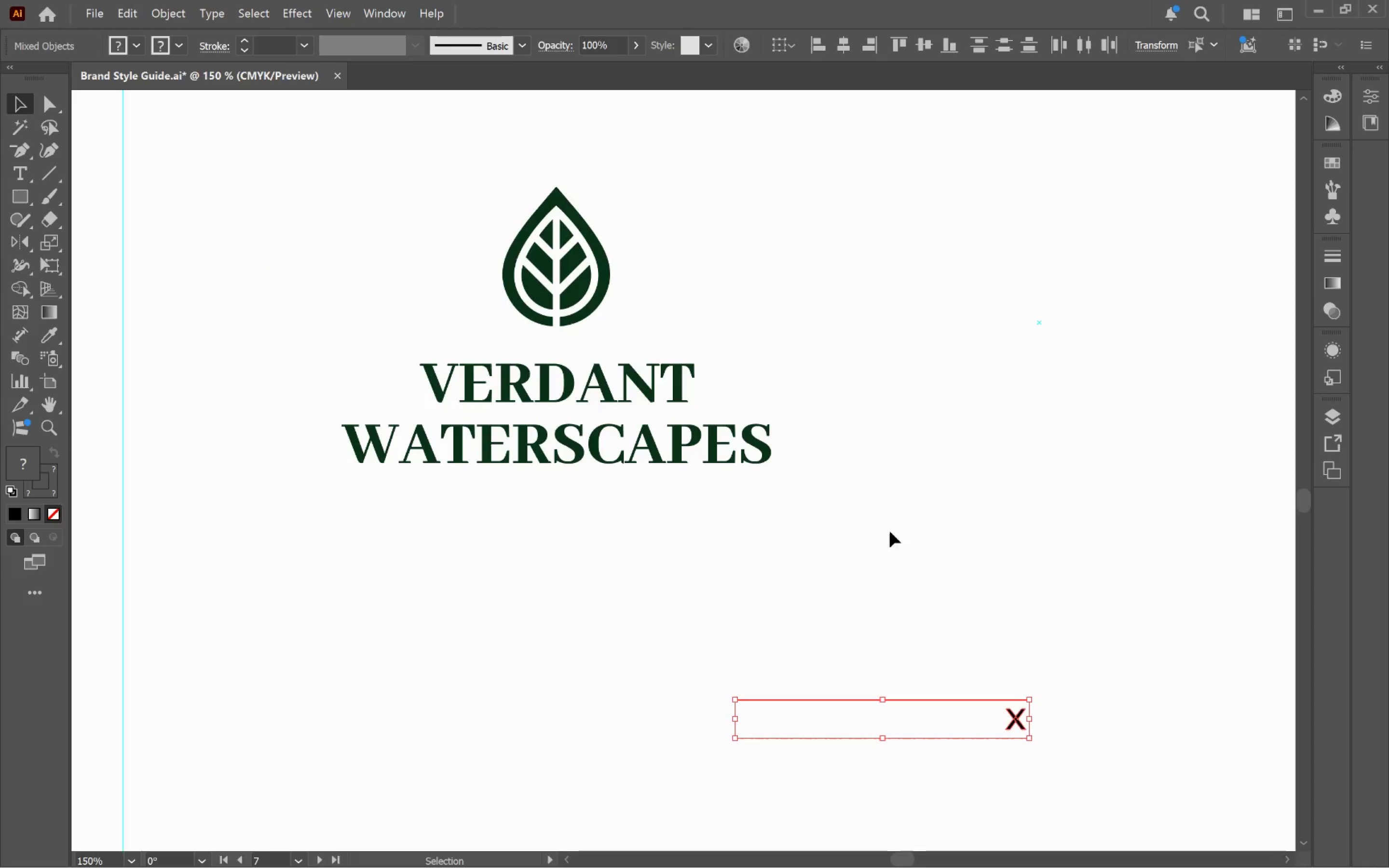 
left_click([889, 531])
 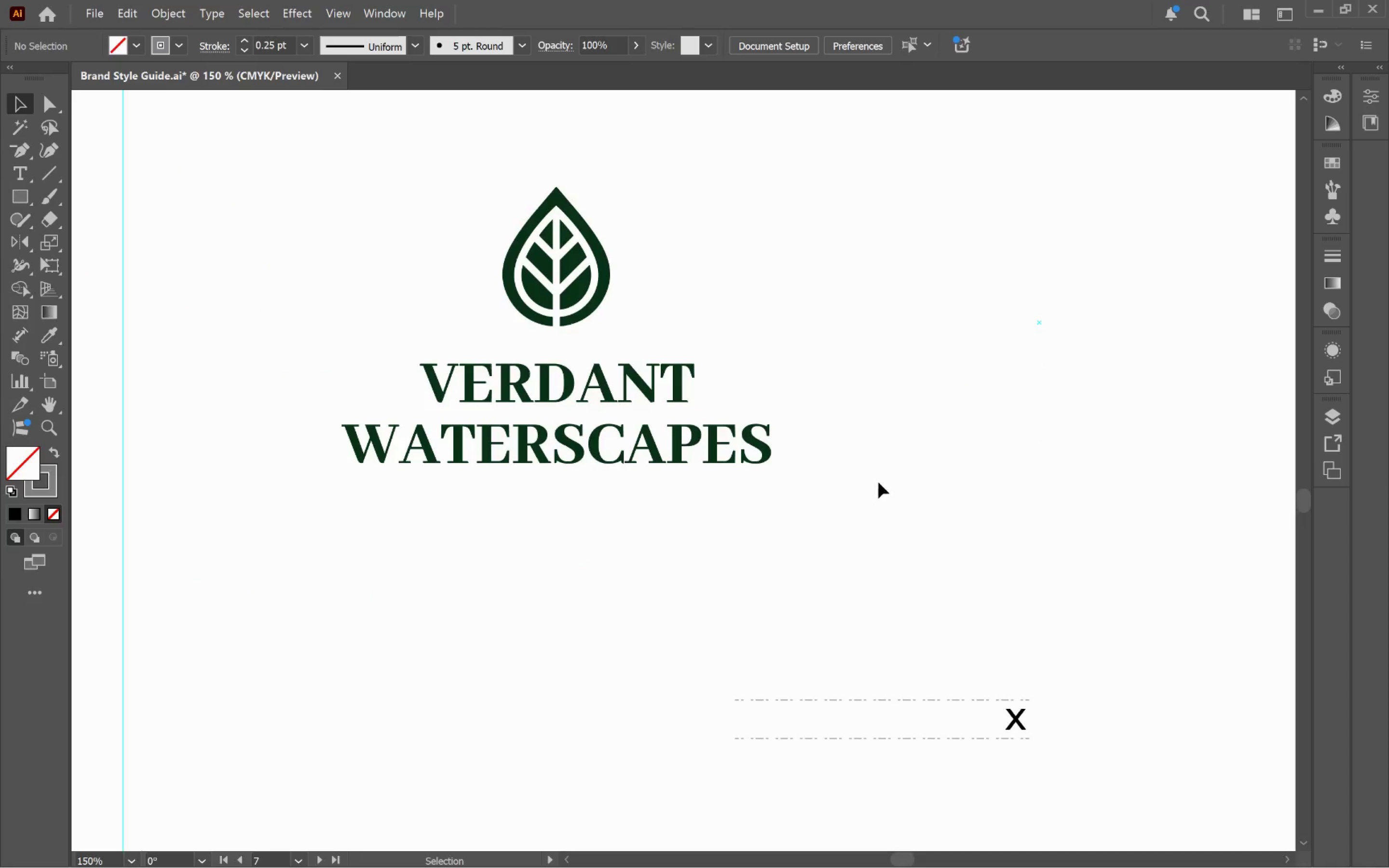 
hold_key(key=AltLeft, duration=0.72)
scroll: coordinate [880, 480], scroll_direction: down, amount: 2.0
 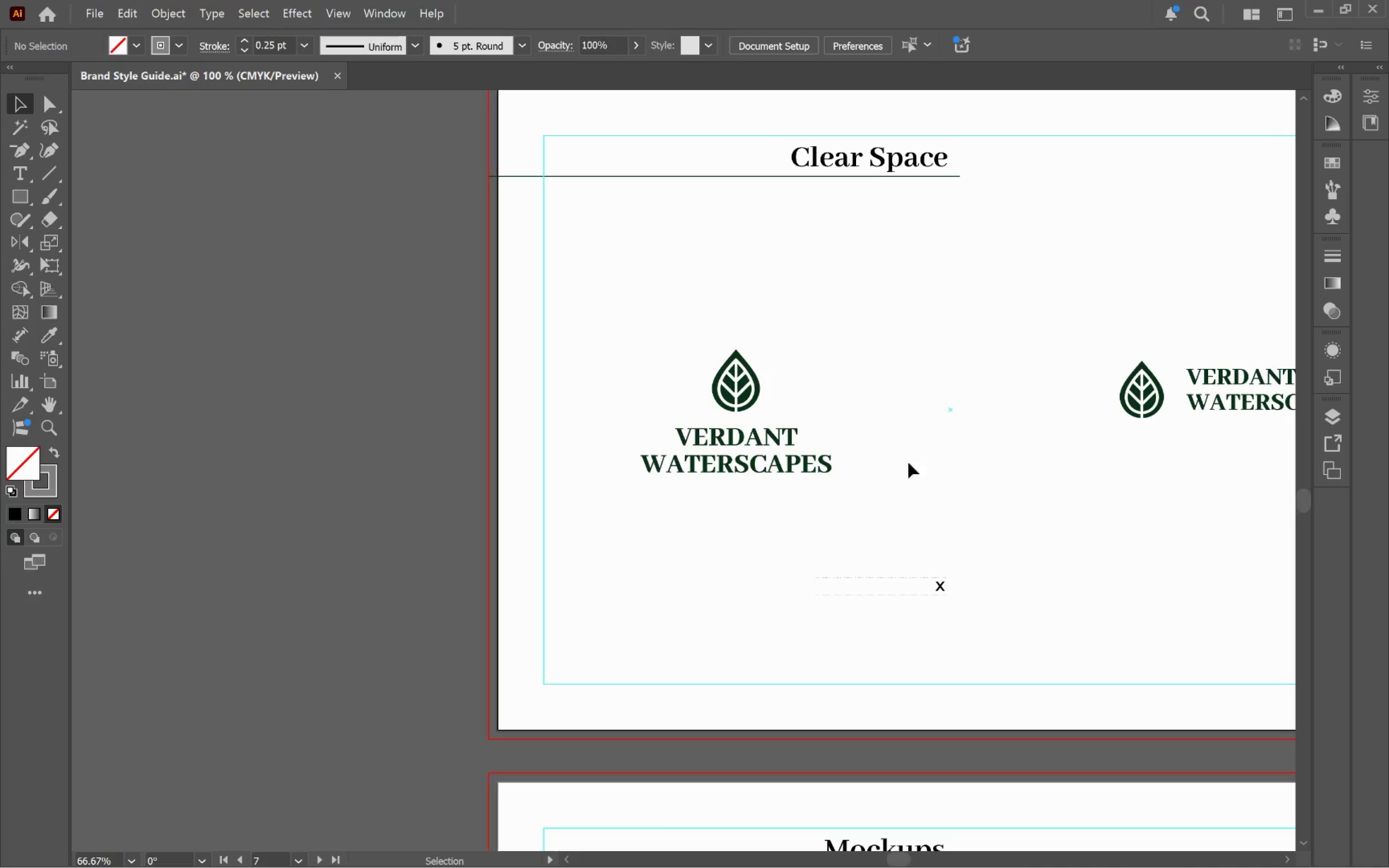 
hold_key(key=Space, duration=1.04)
 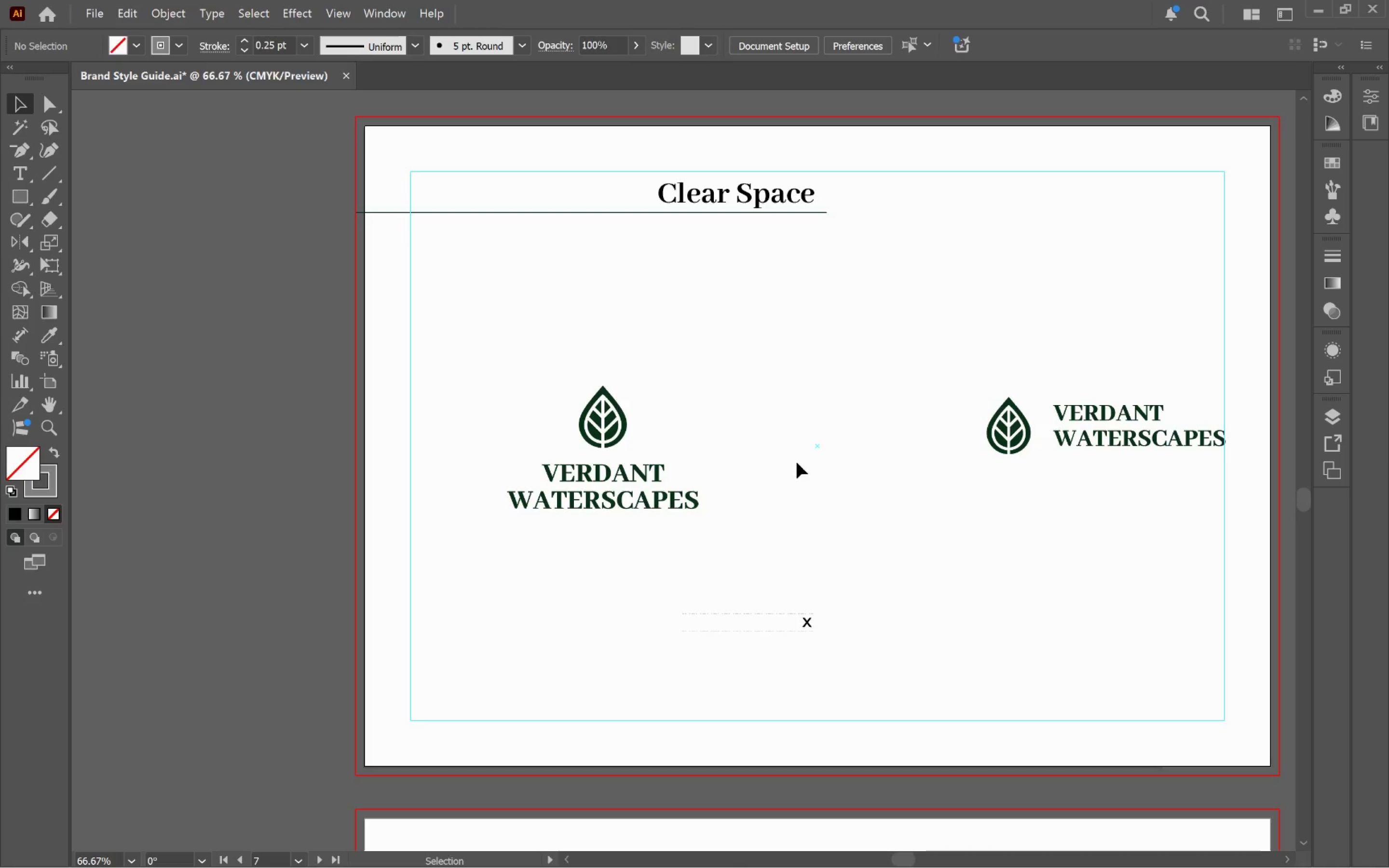 
left_click_drag(start_coordinate=[929, 453], to_coordinate=[795, 488])
 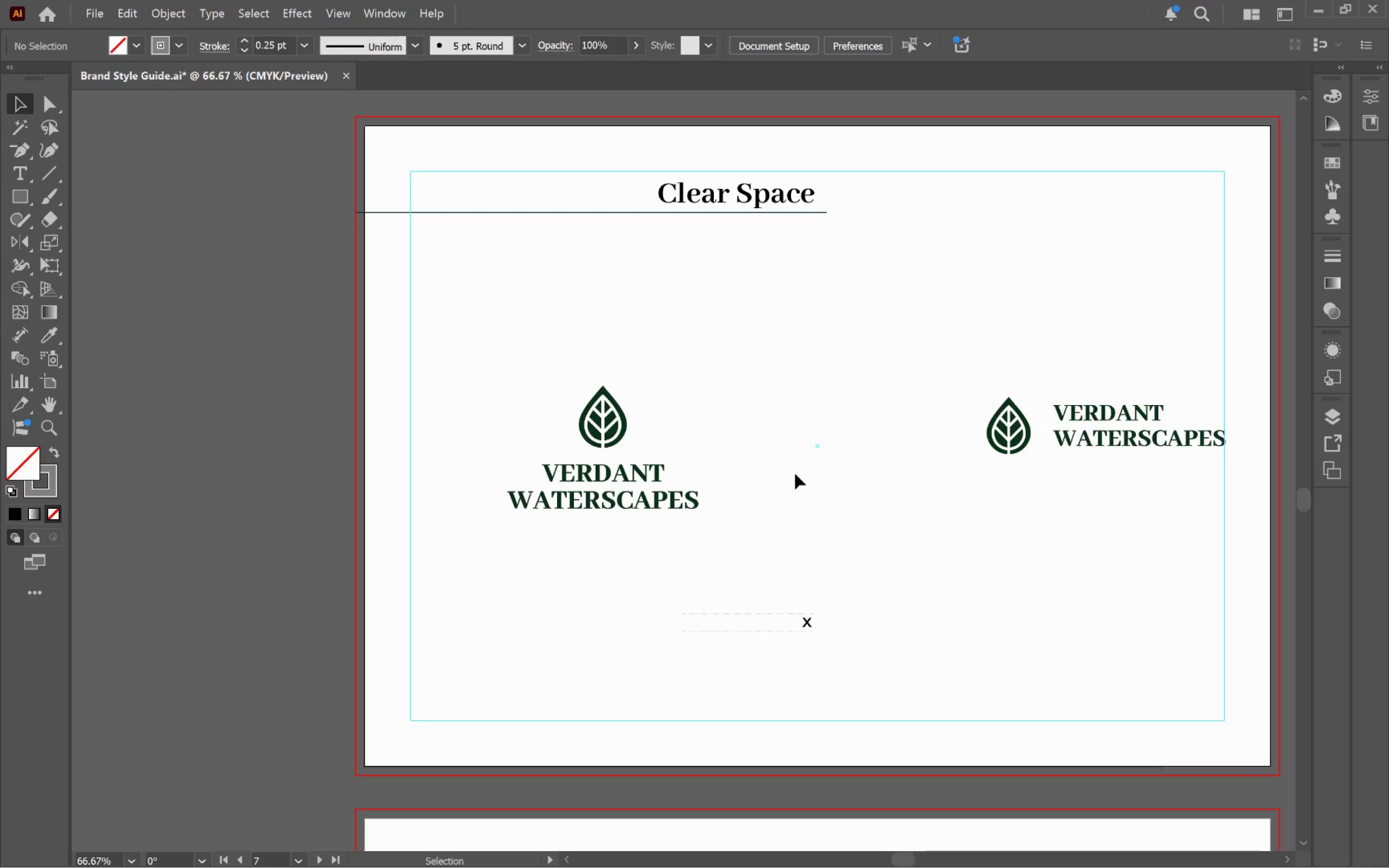 
left_click([795, 473])
 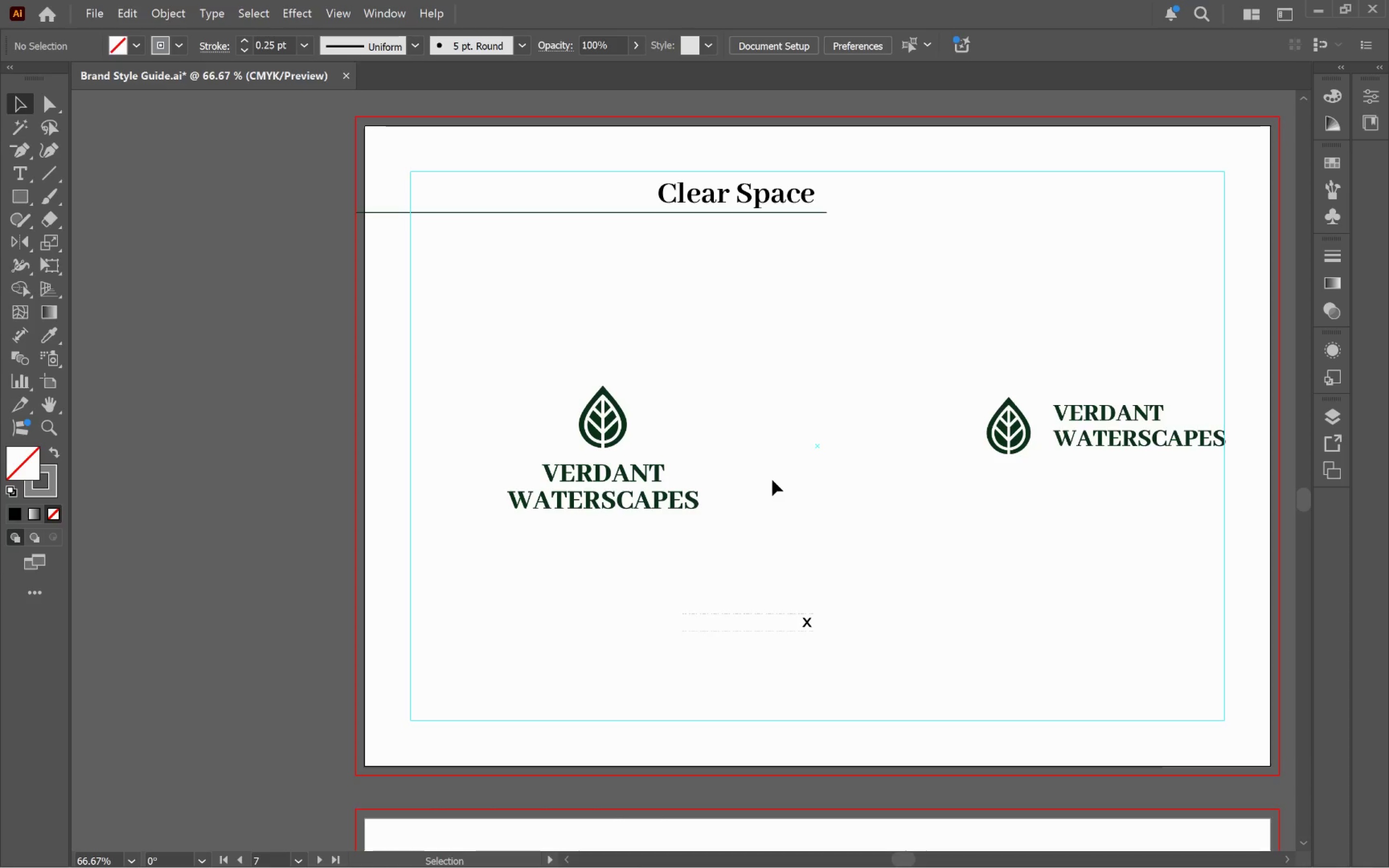 
wait(7.71)
 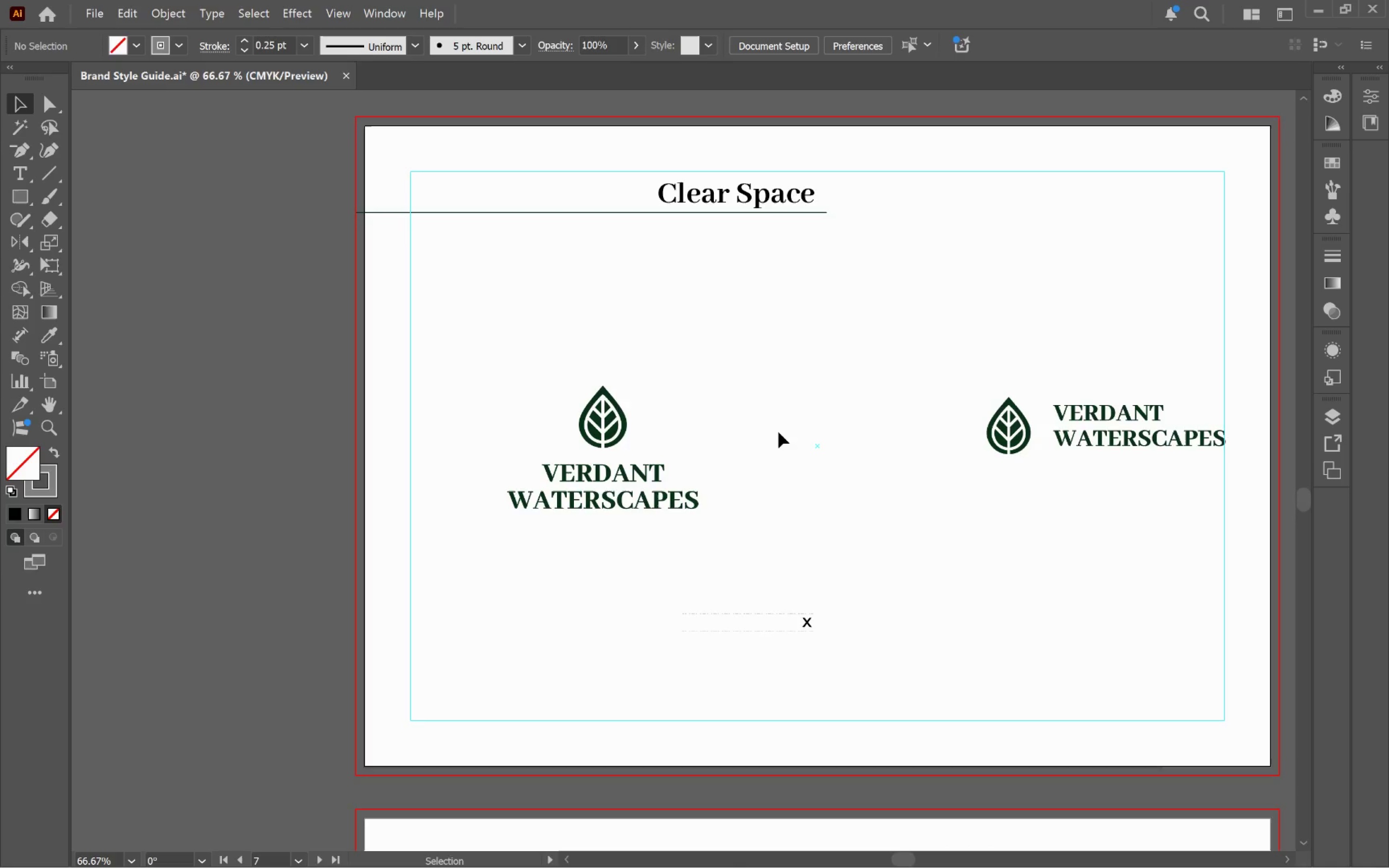 
left_click_drag(start_coordinate=[788, 588], to_coordinate=[845, 657])
 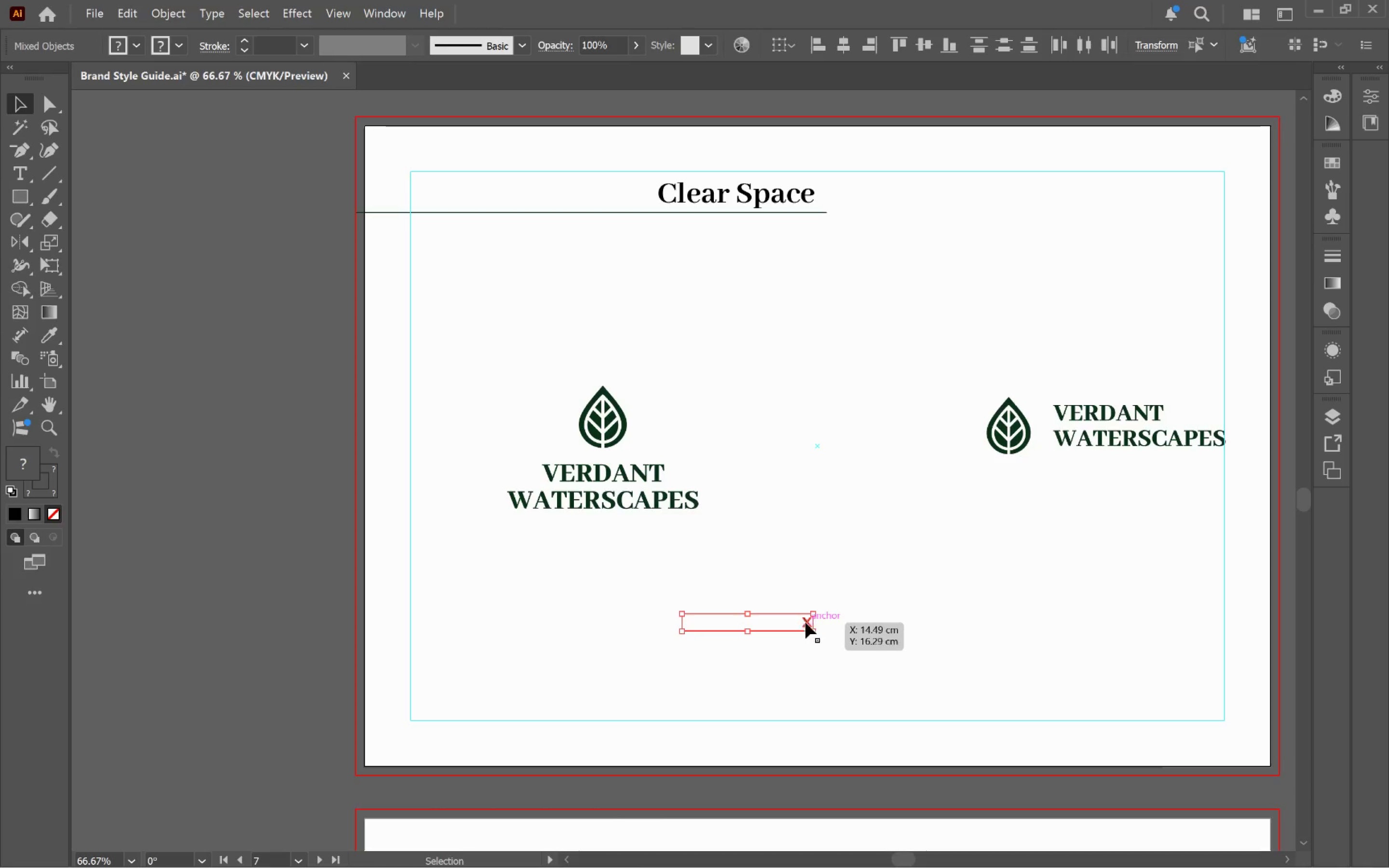 
left_click_drag(start_coordinate=[805, 621], to_coordinate=[275, 547])
 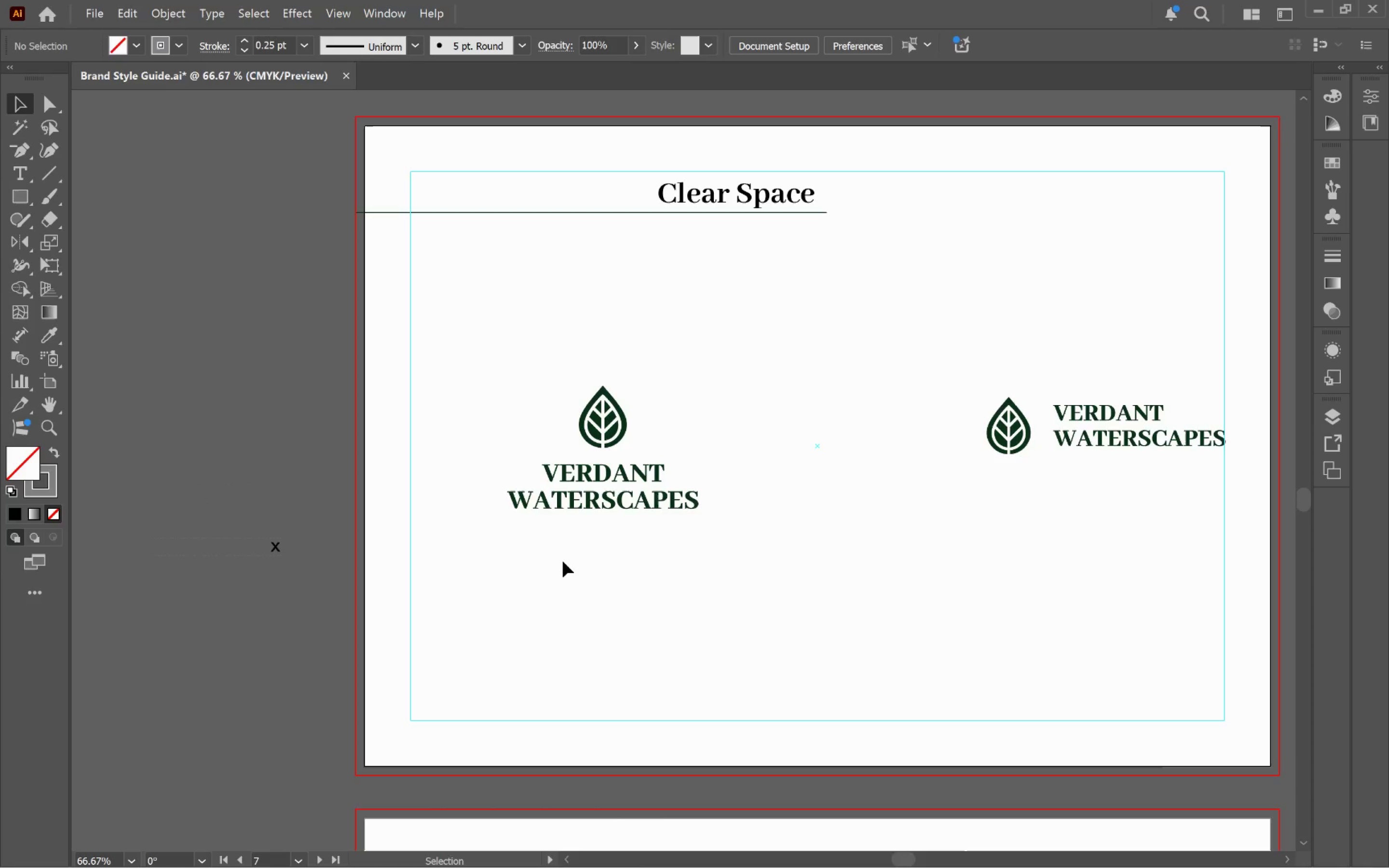 
hold_key(key=Space, duration=1.38)
 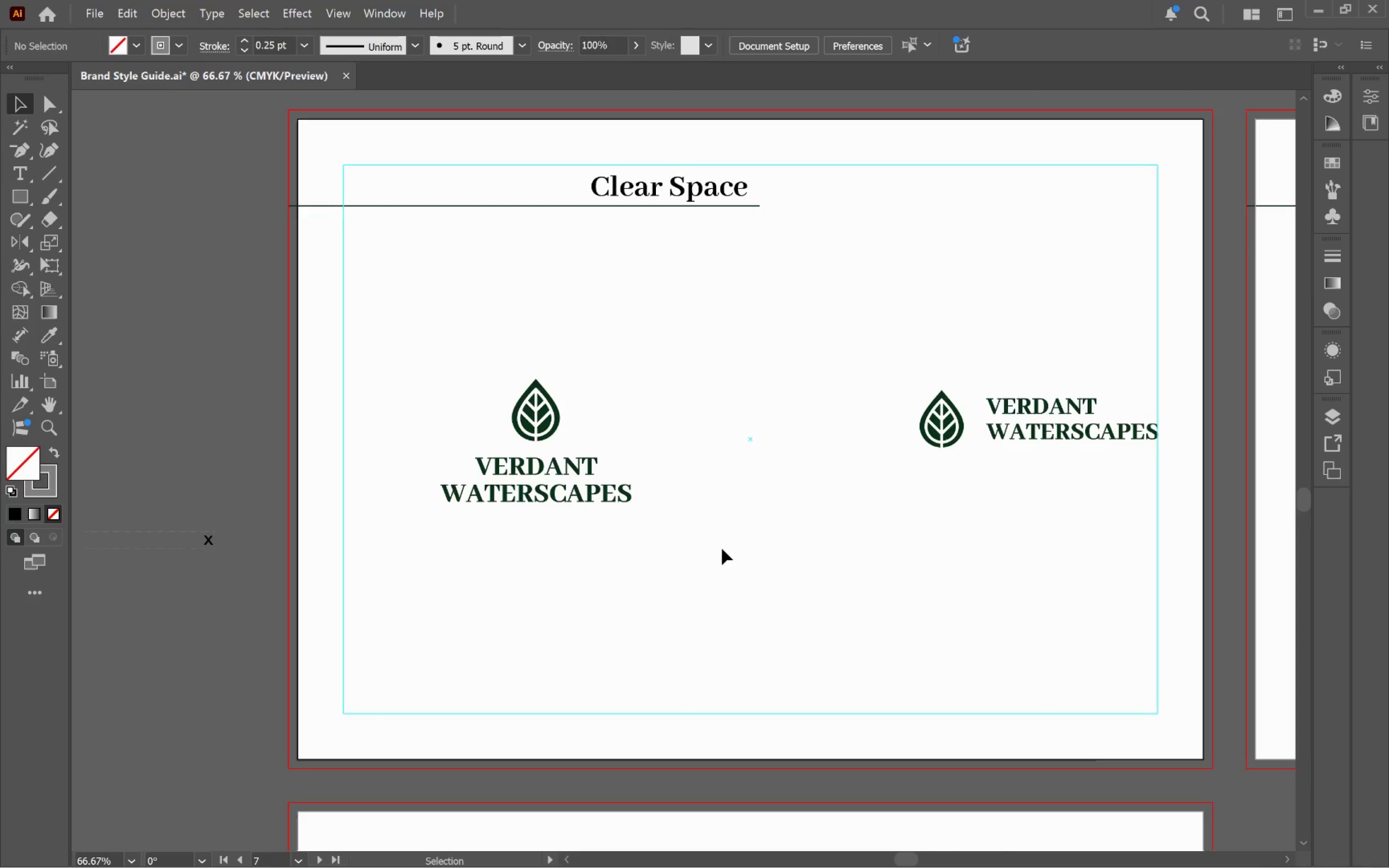 
left_click_drag(start_coordinate=[790, 556], to_coordinate=[722, 549])
 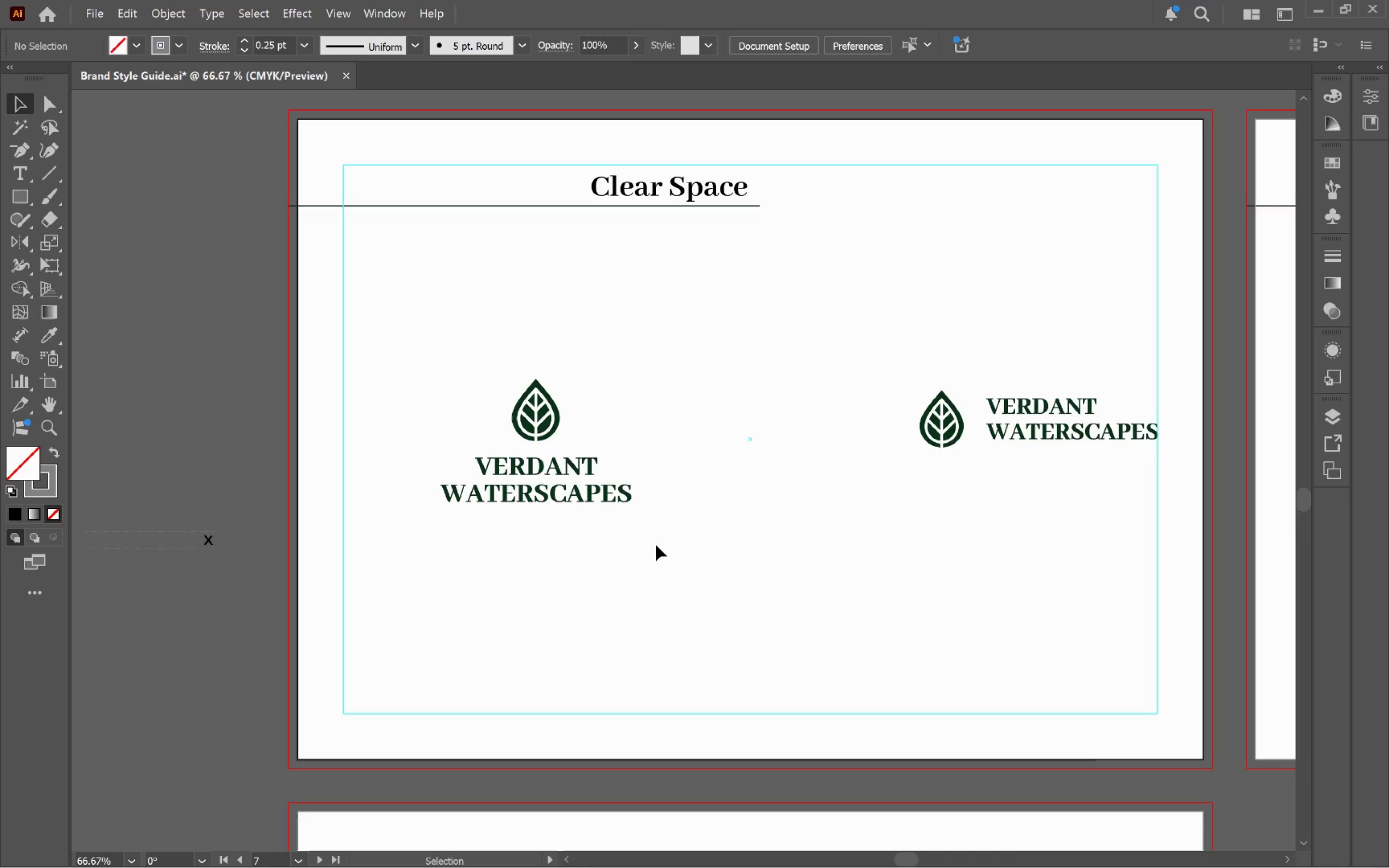 
hold_key(key=AltLeft, duration=0.81)
scroll: coordinate [528, 493], scroll_direction: up, amount: 1.0
 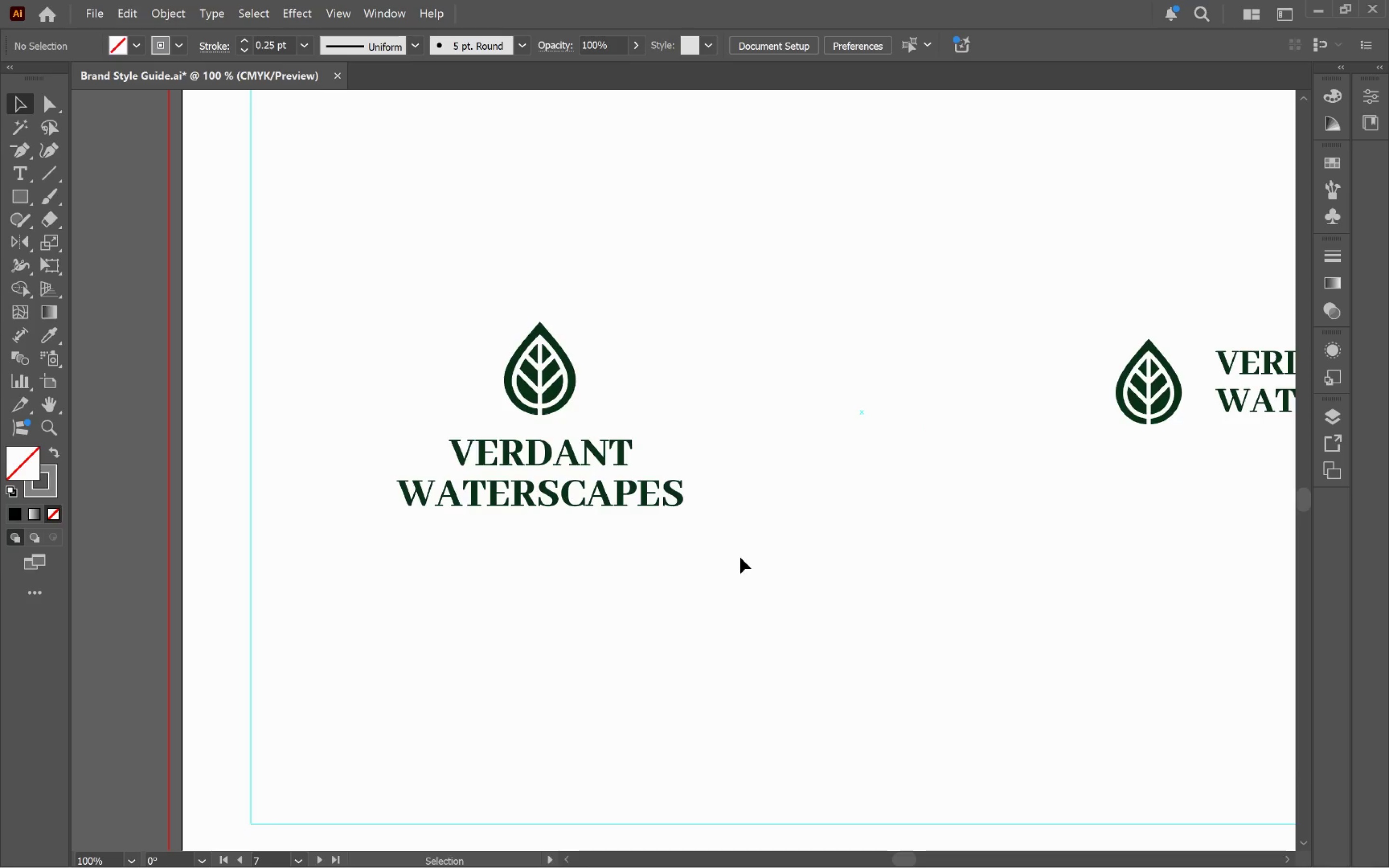 
hold_key(key=Space, duration=0.68)
 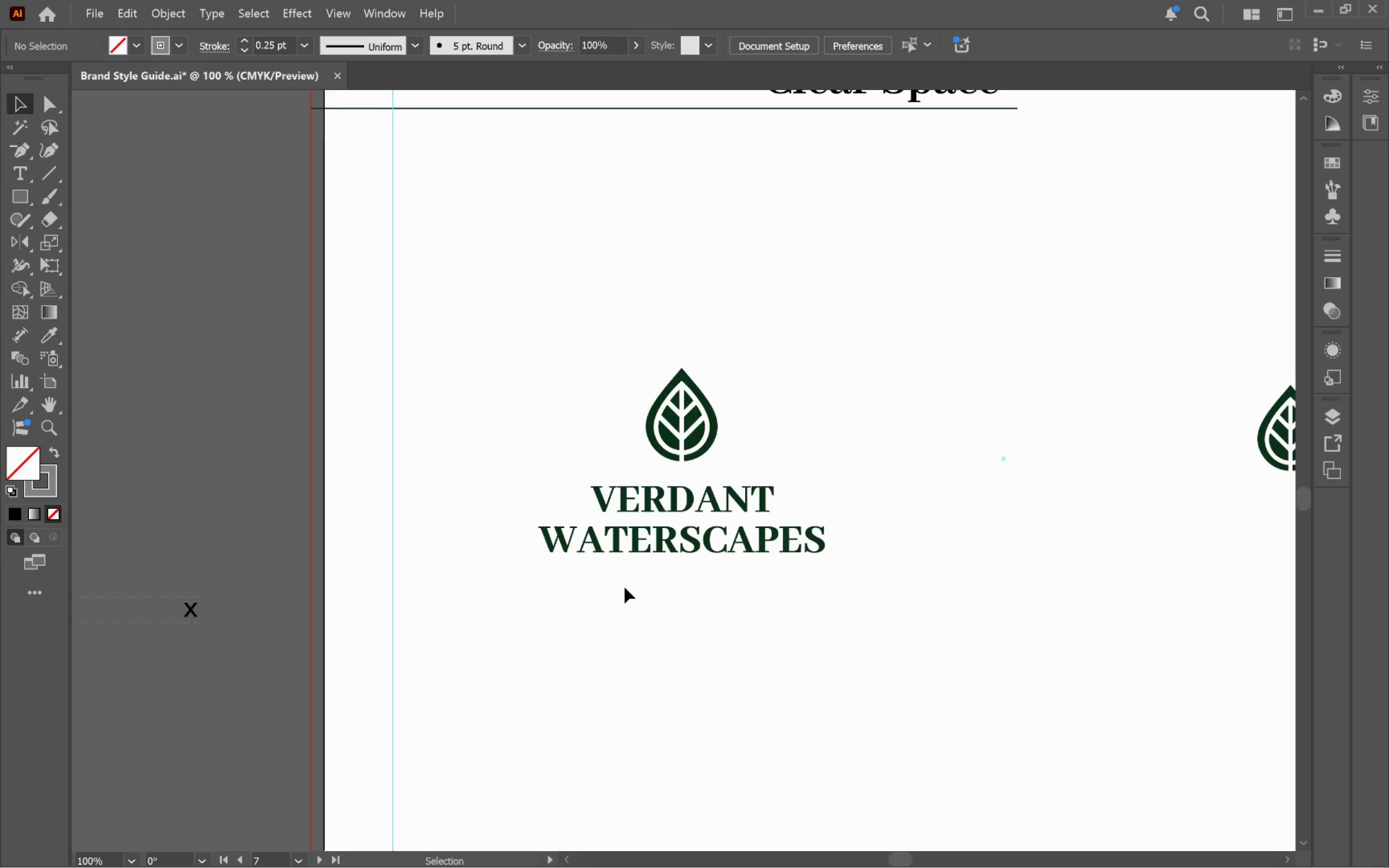 
left_click_drag(start_coordinate=[583, 556], to_coordinate=[724, 603])
 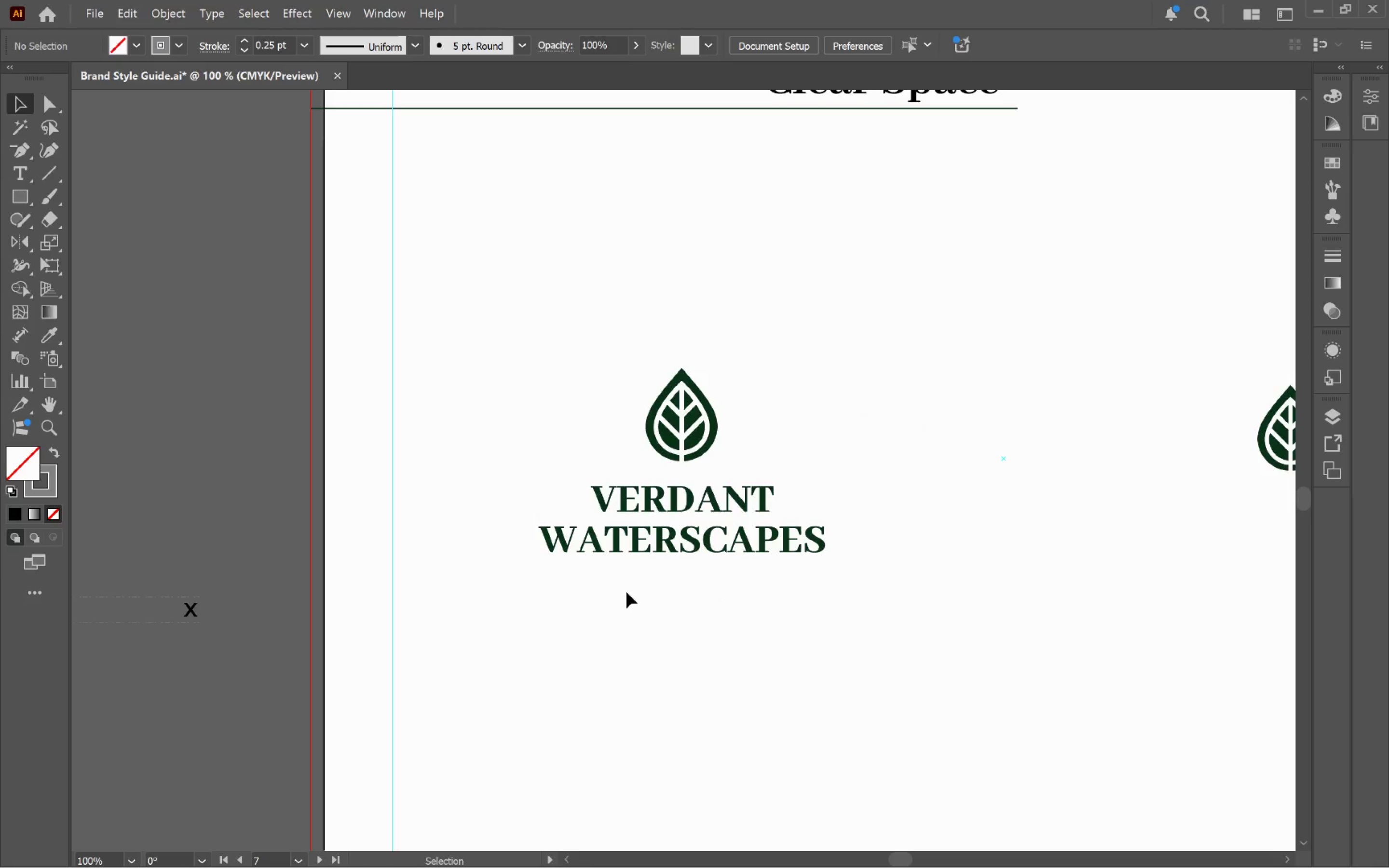 
left_click([625, 587])
 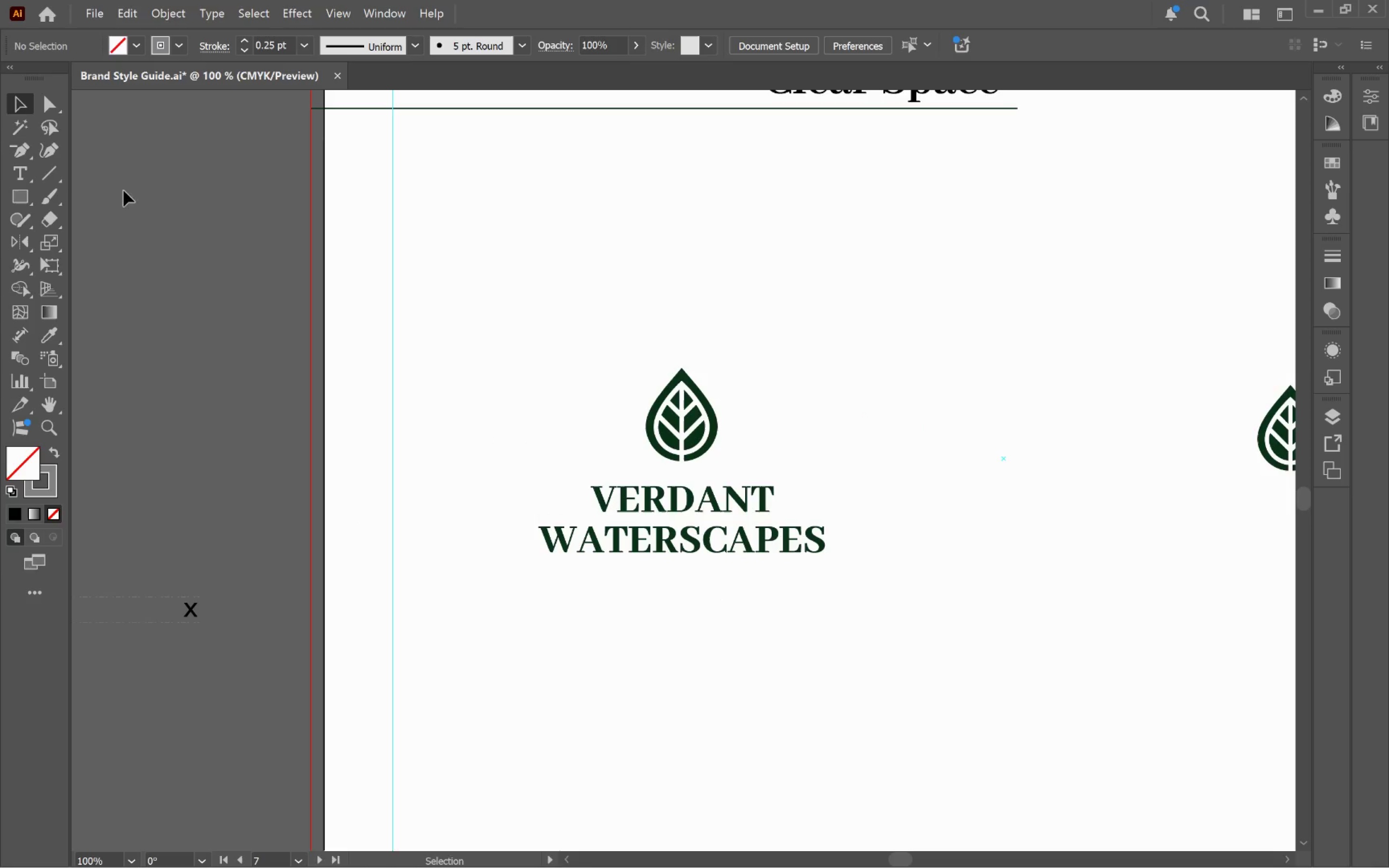 
left_click([51, 174])
 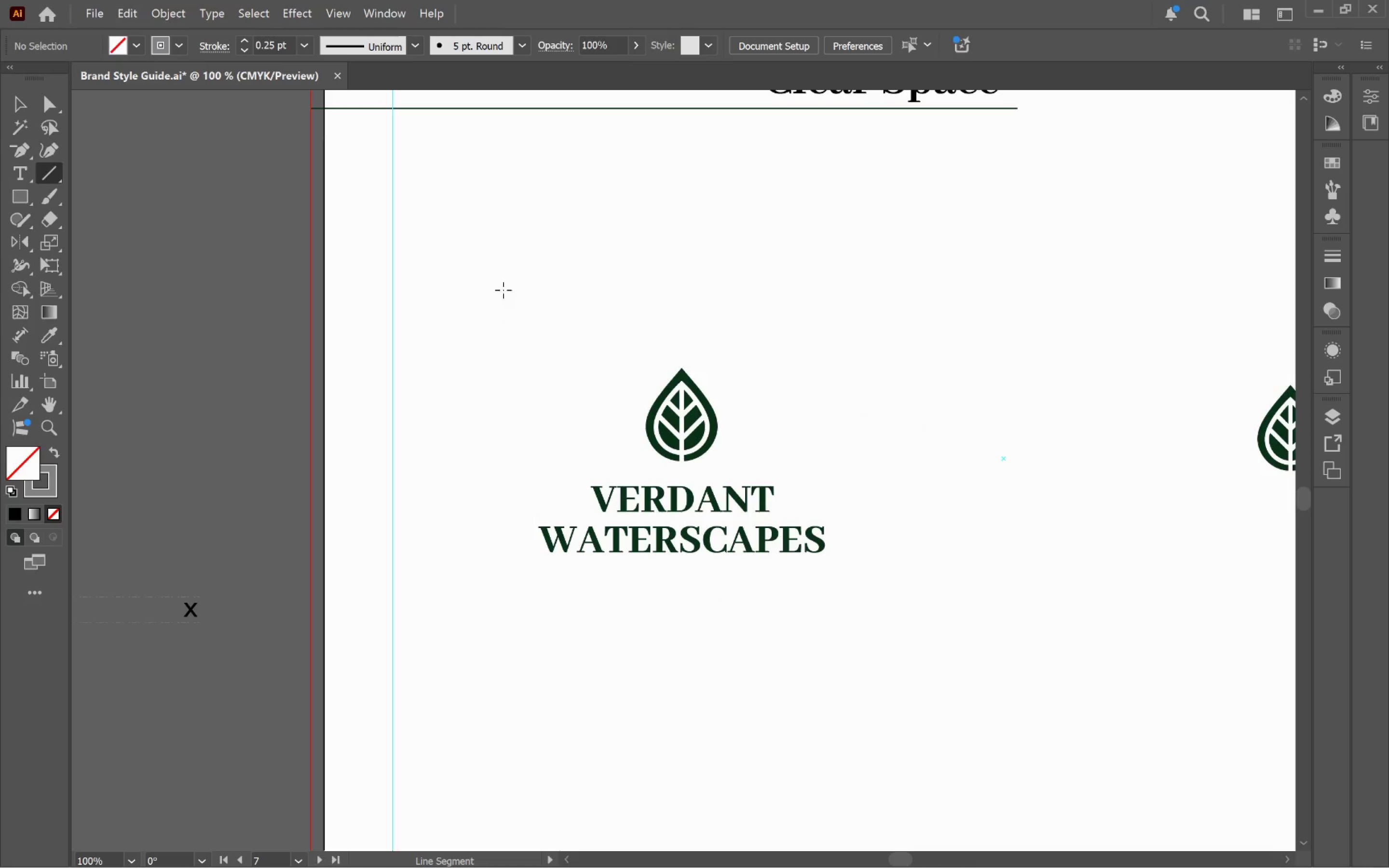 
left_click_drag(start_coordinate=[517, 271], to_coordinate=[563, 657])
 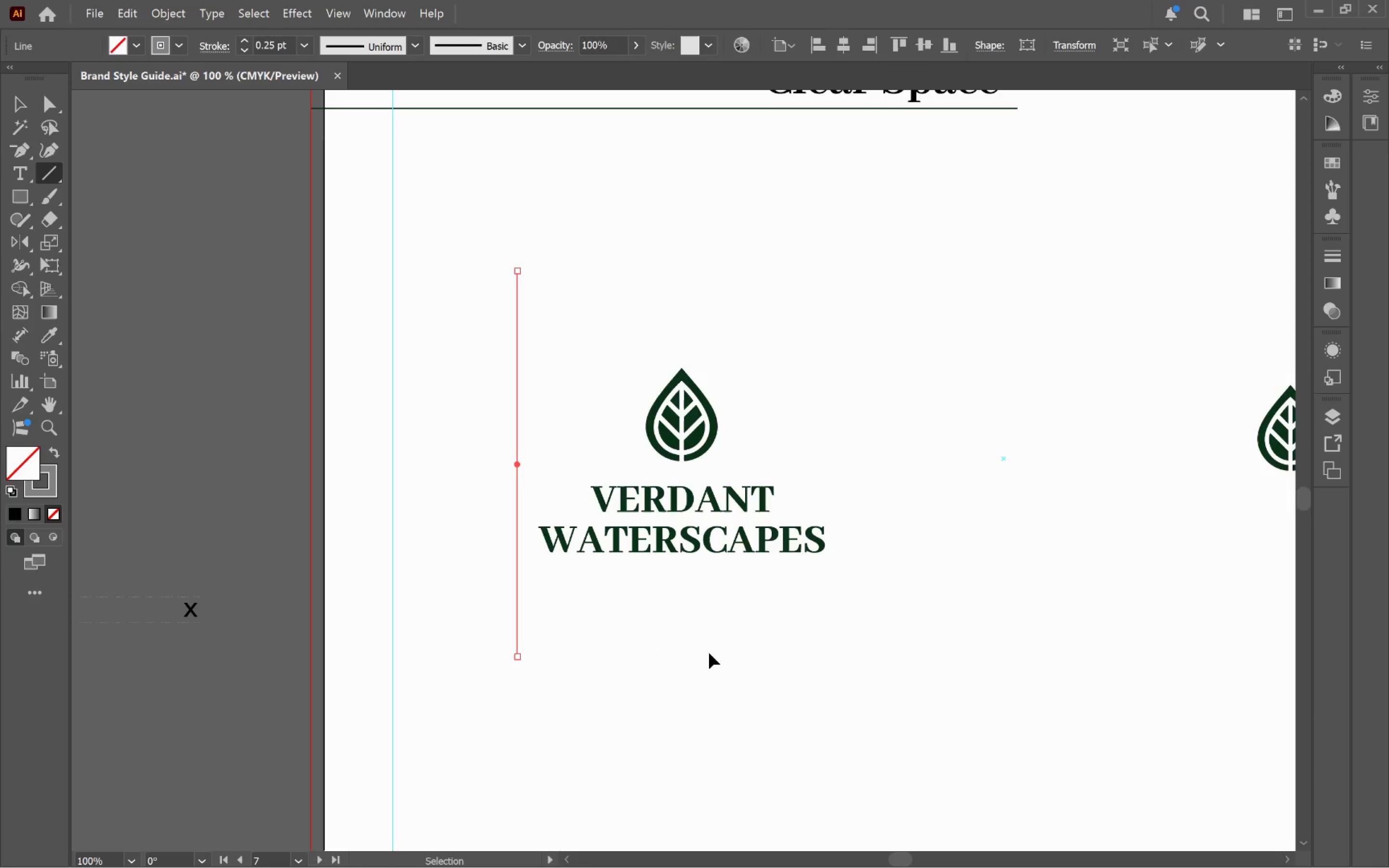 
hold_key(key=ShiftLeft, duration=0.93)
 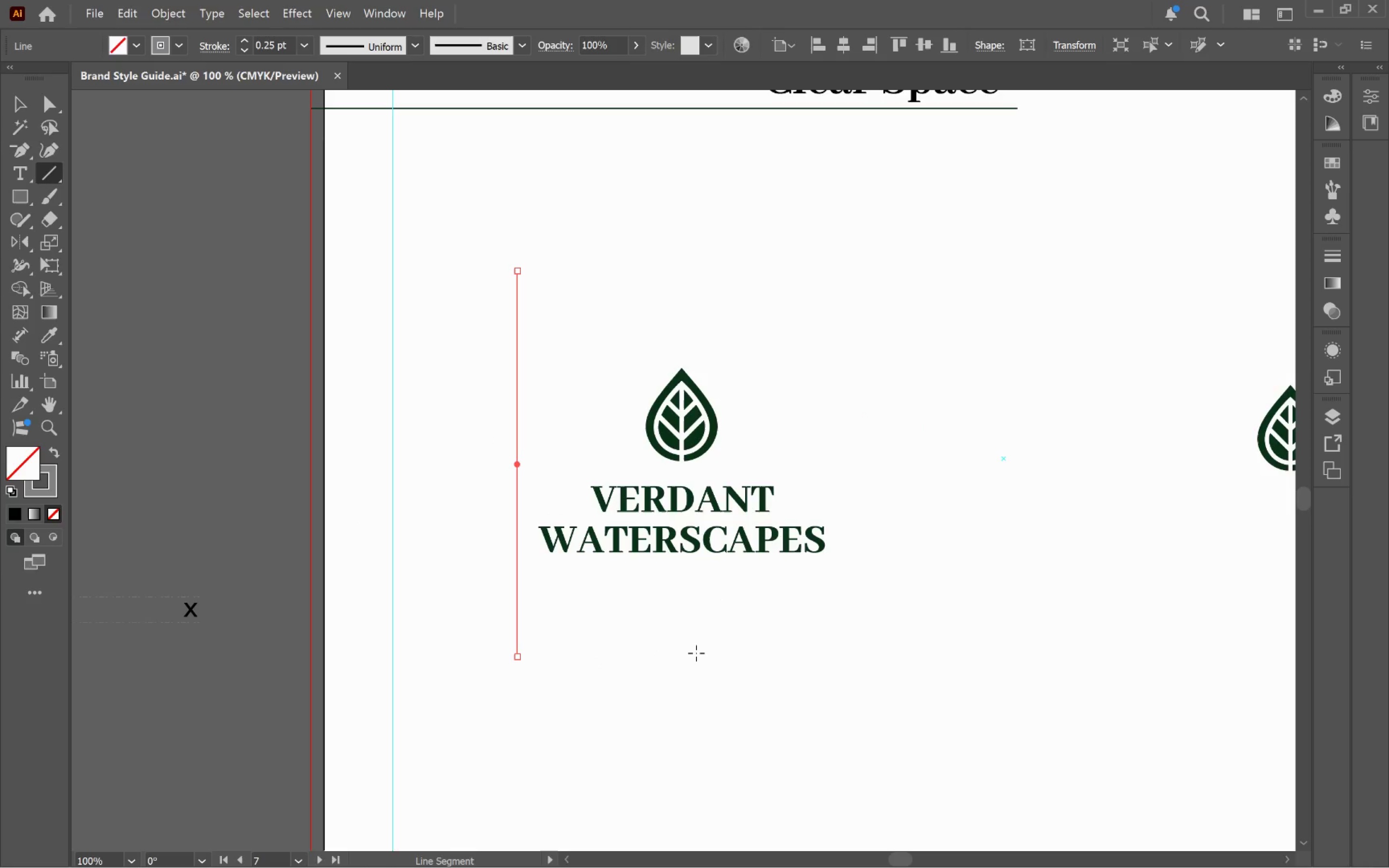 
hold_key(key=ControlLeft, duration=0.38)
left_click([709, 653])
 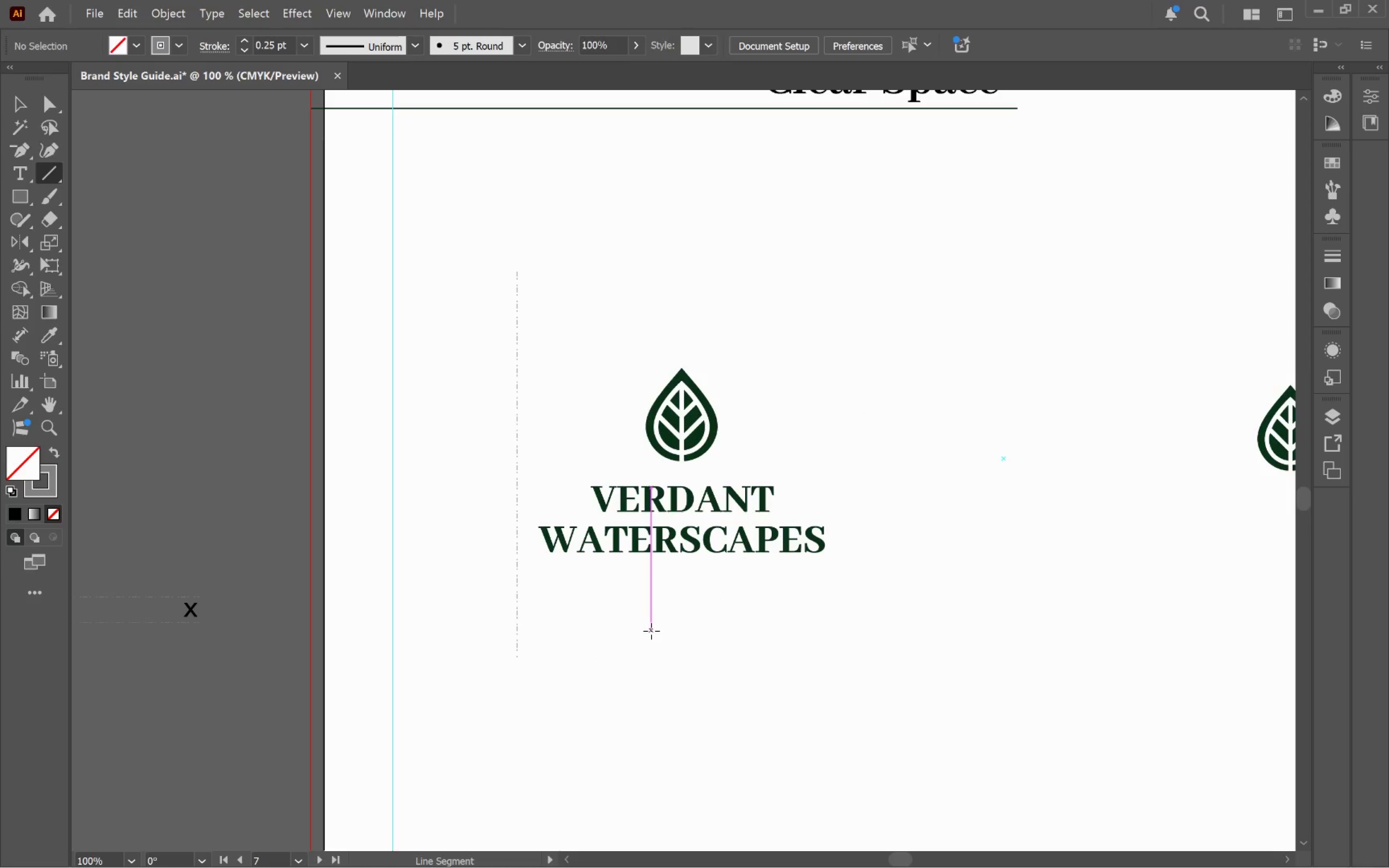 
key(V)
 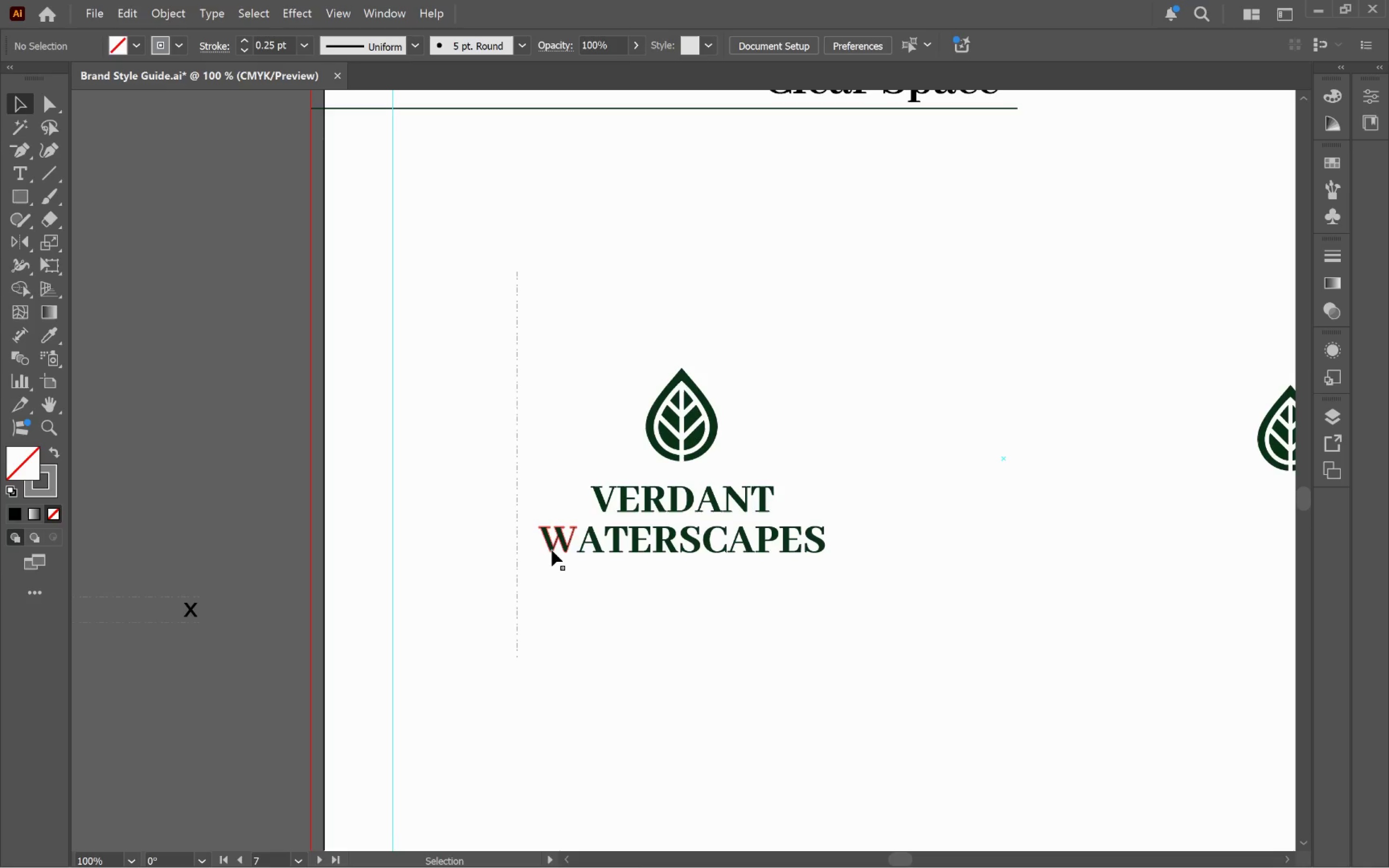 
left_click([558, 542])
 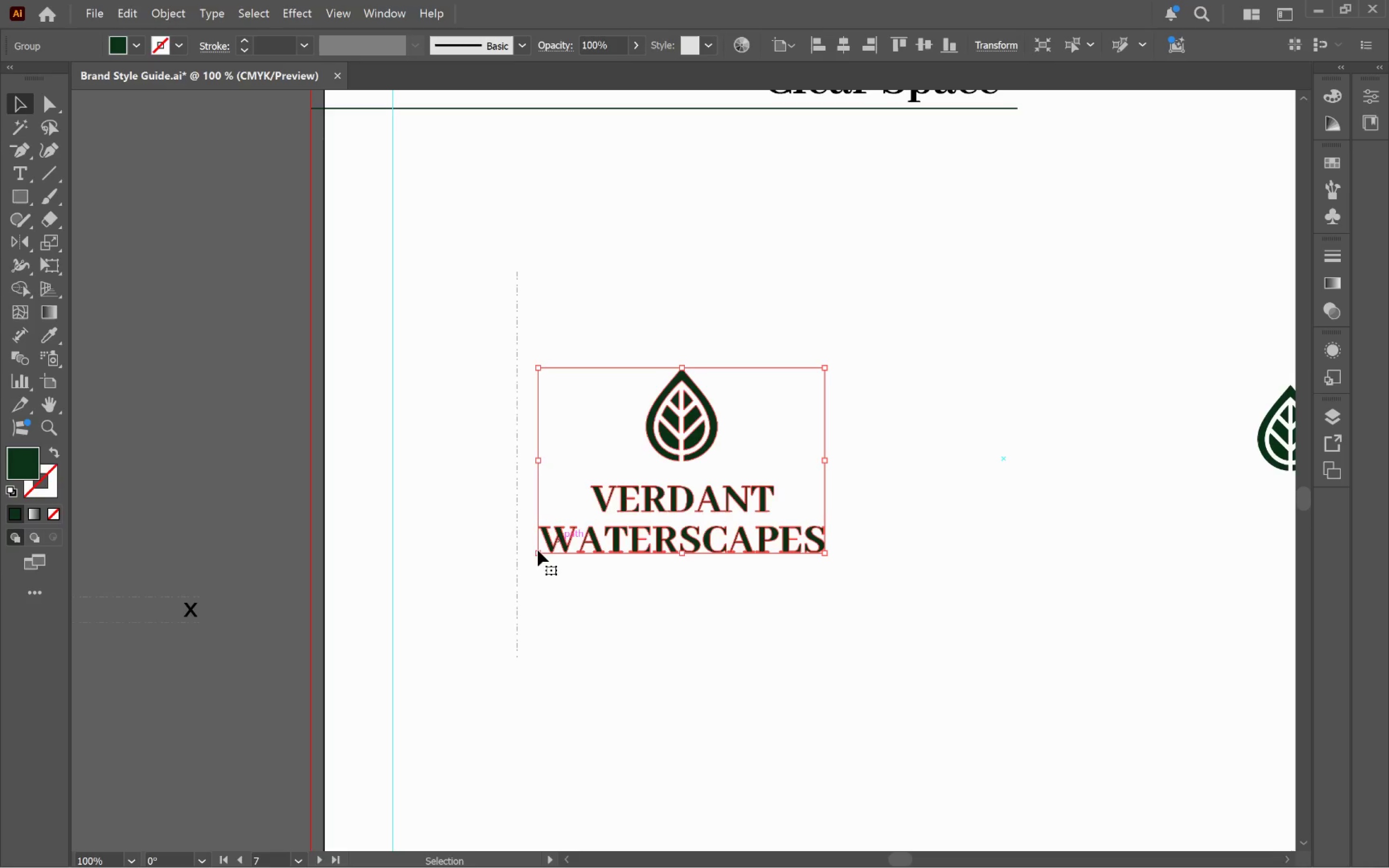 
hold_key(key=ShiftLeft, duration=0.82)
left_click([517, 564])
 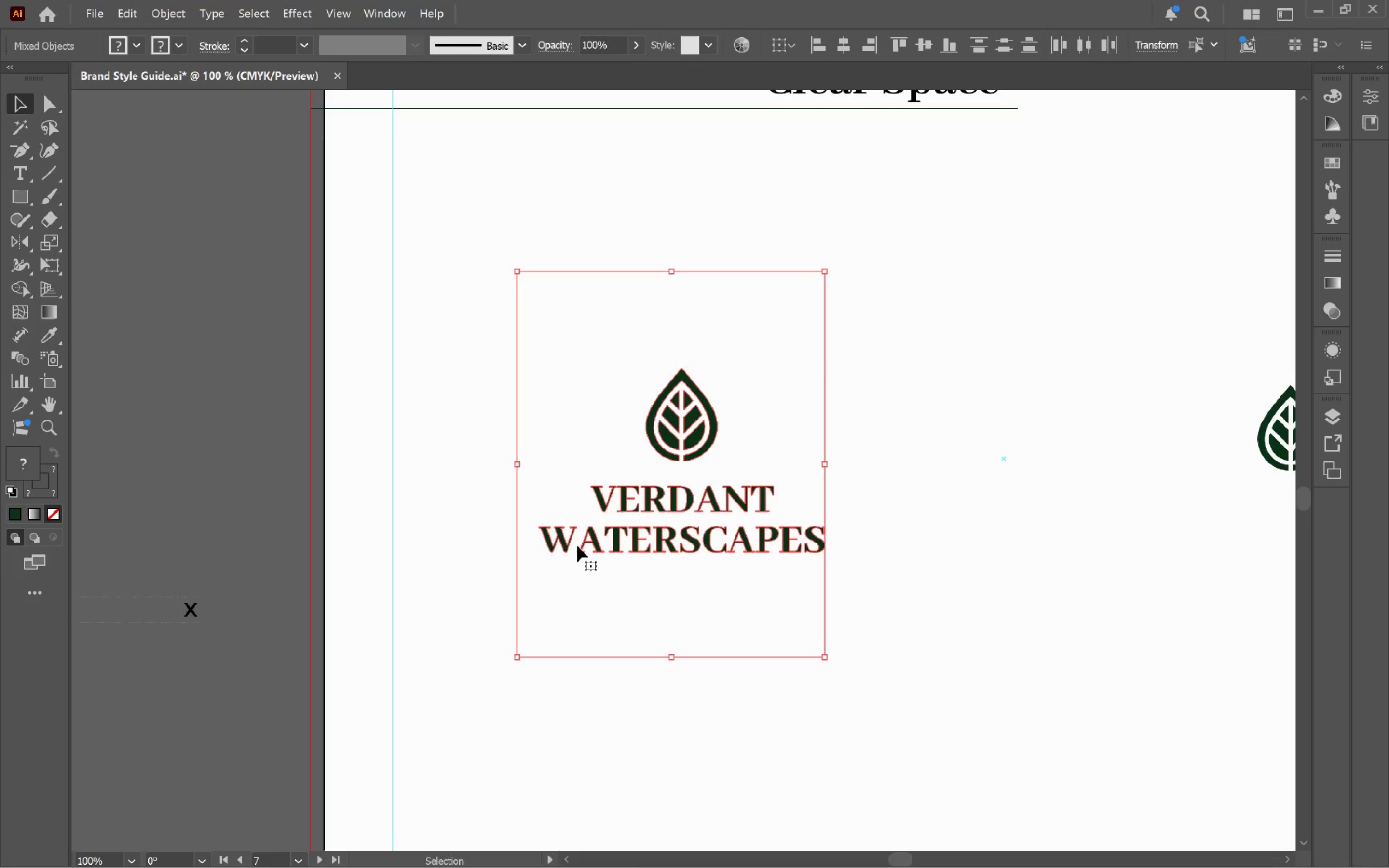 
left_click([570, 546])
 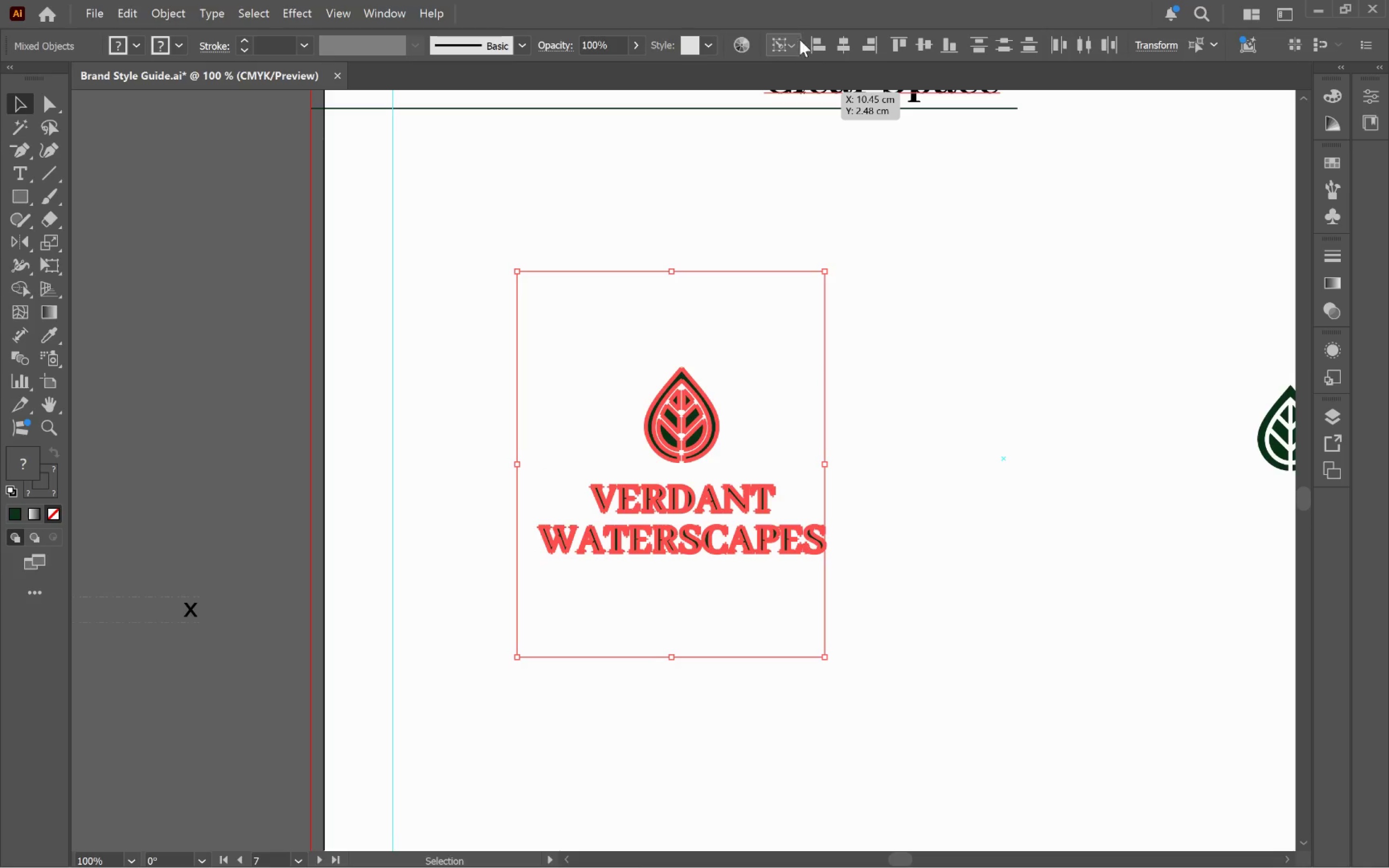 
left_click([825, 45])
 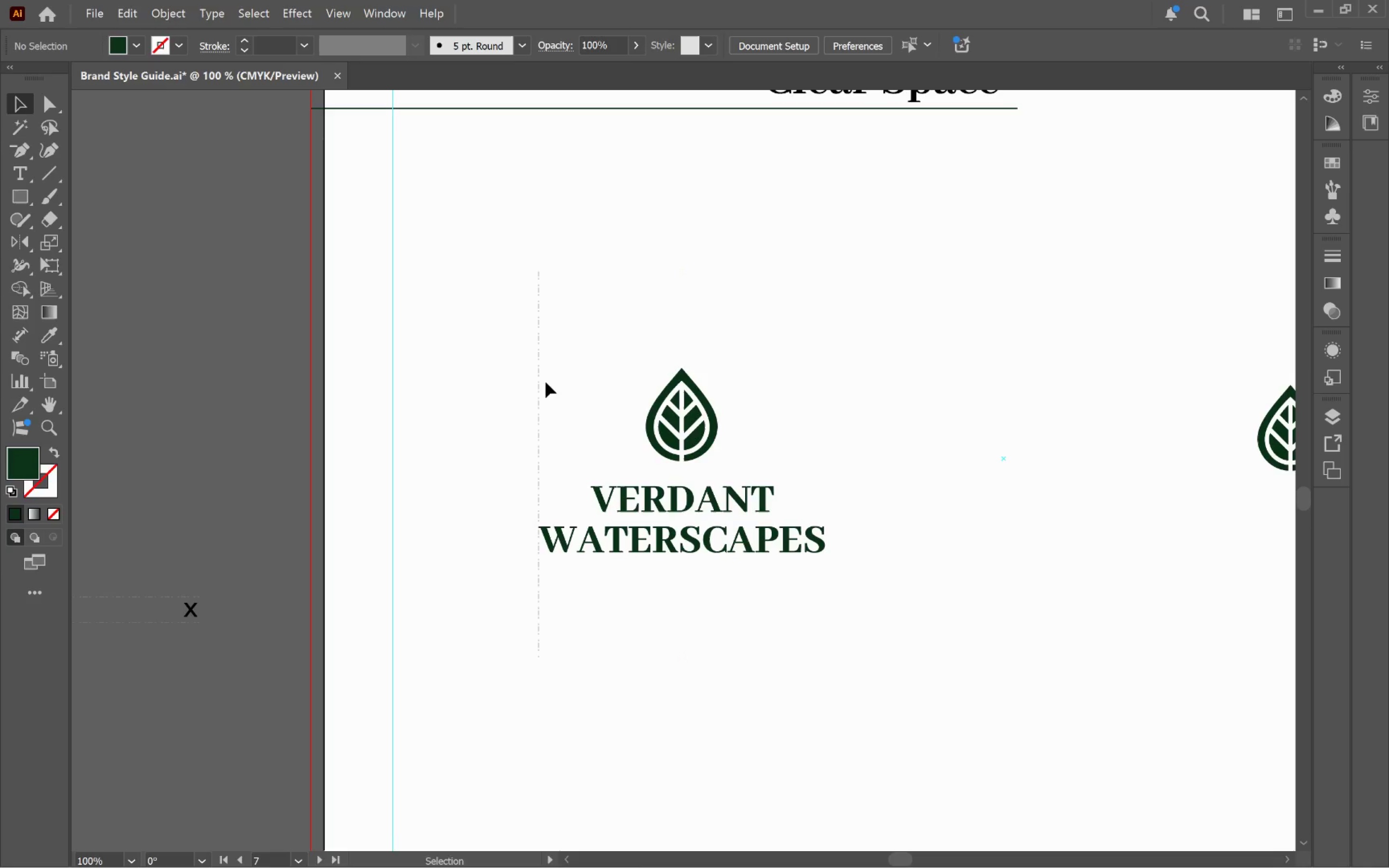 
left_click_drag(start_coordinate=[543, 383], to_coordinate=[598, 385])
 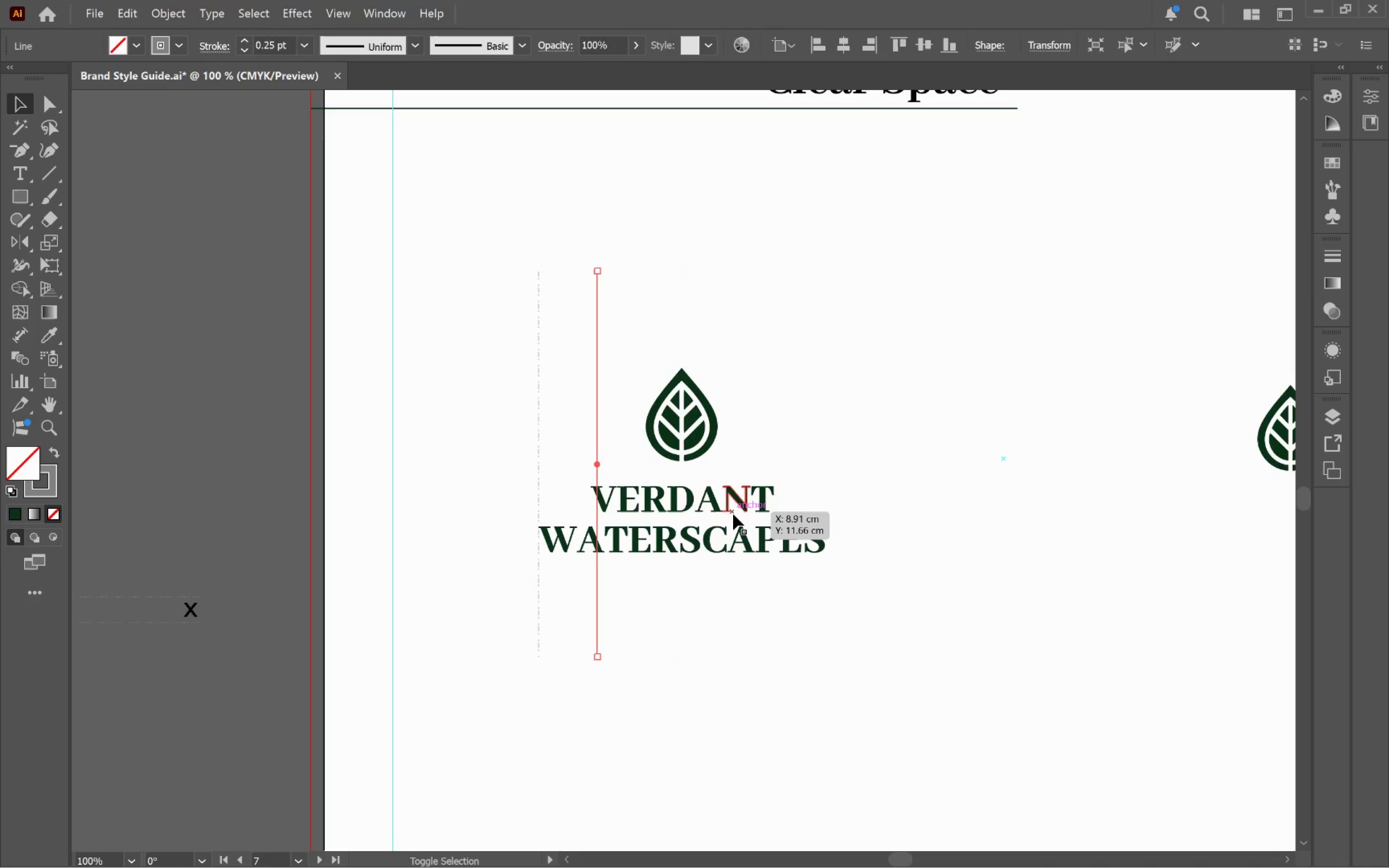 
hold_key(key=AltLeft, duration=0.6)
 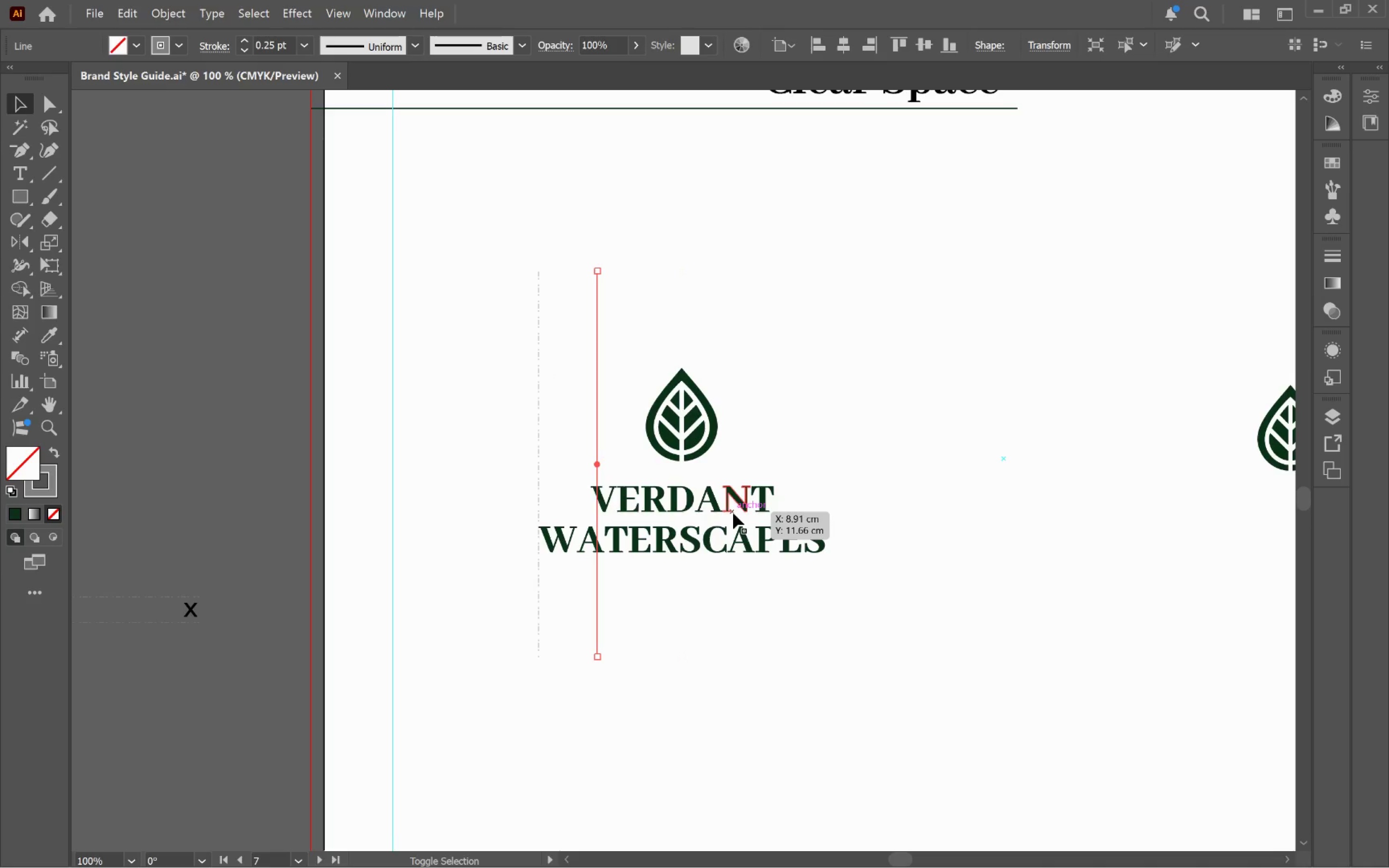 
hold_key(key=ShiftLeft, duration=1.37)
left_click([733, 513])
 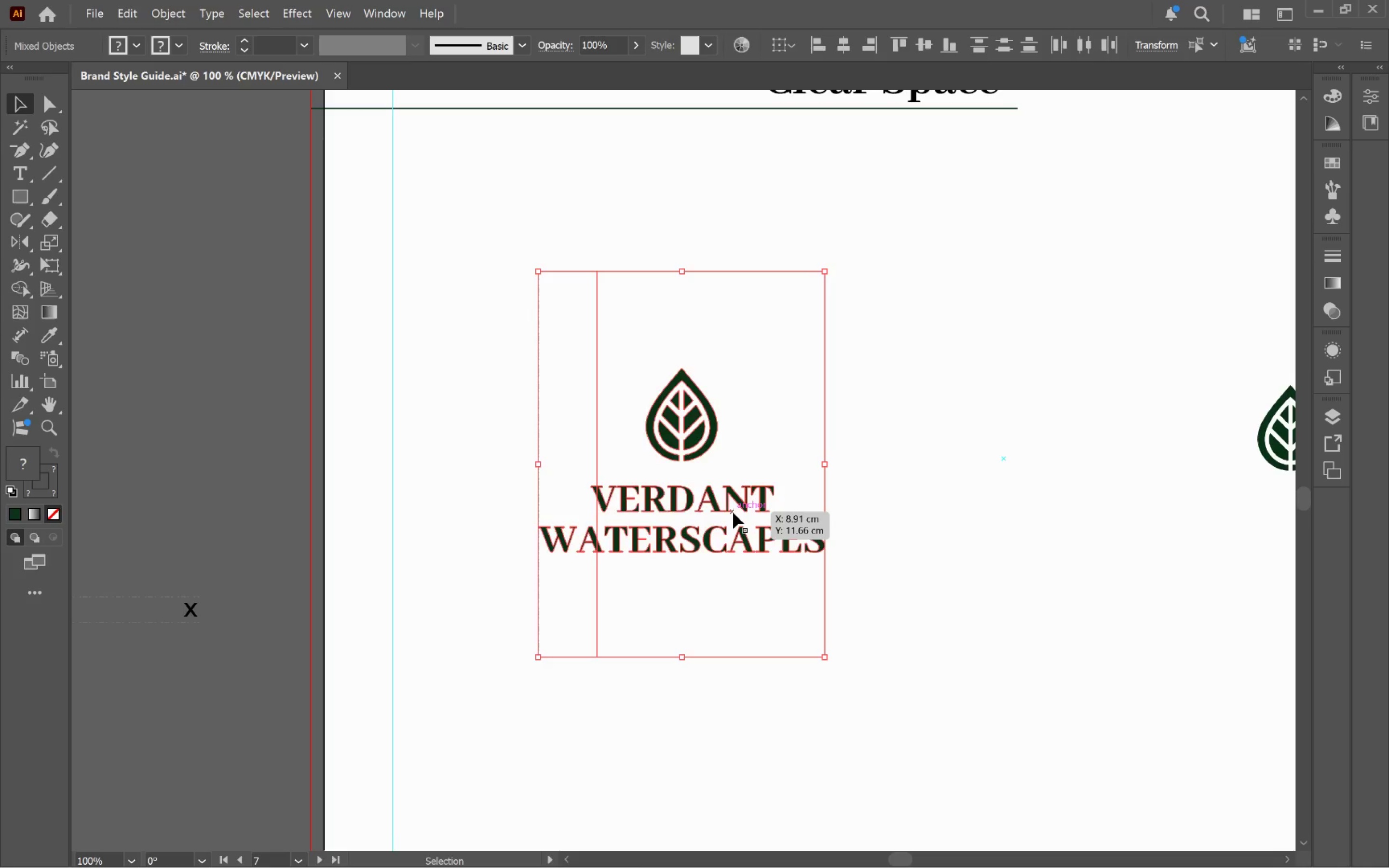 
left_click([733, 513])
 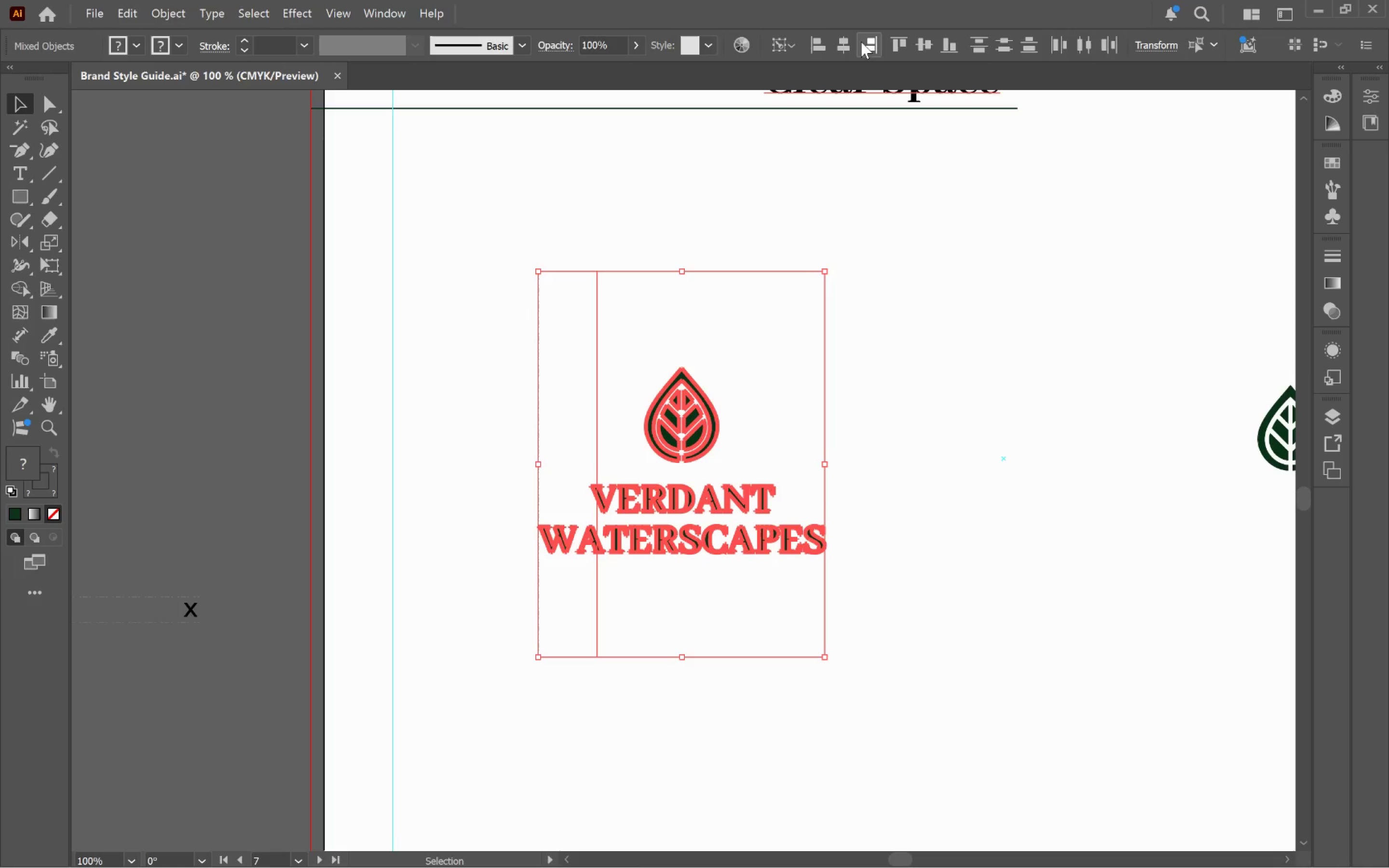 
left_click([865, 42])
 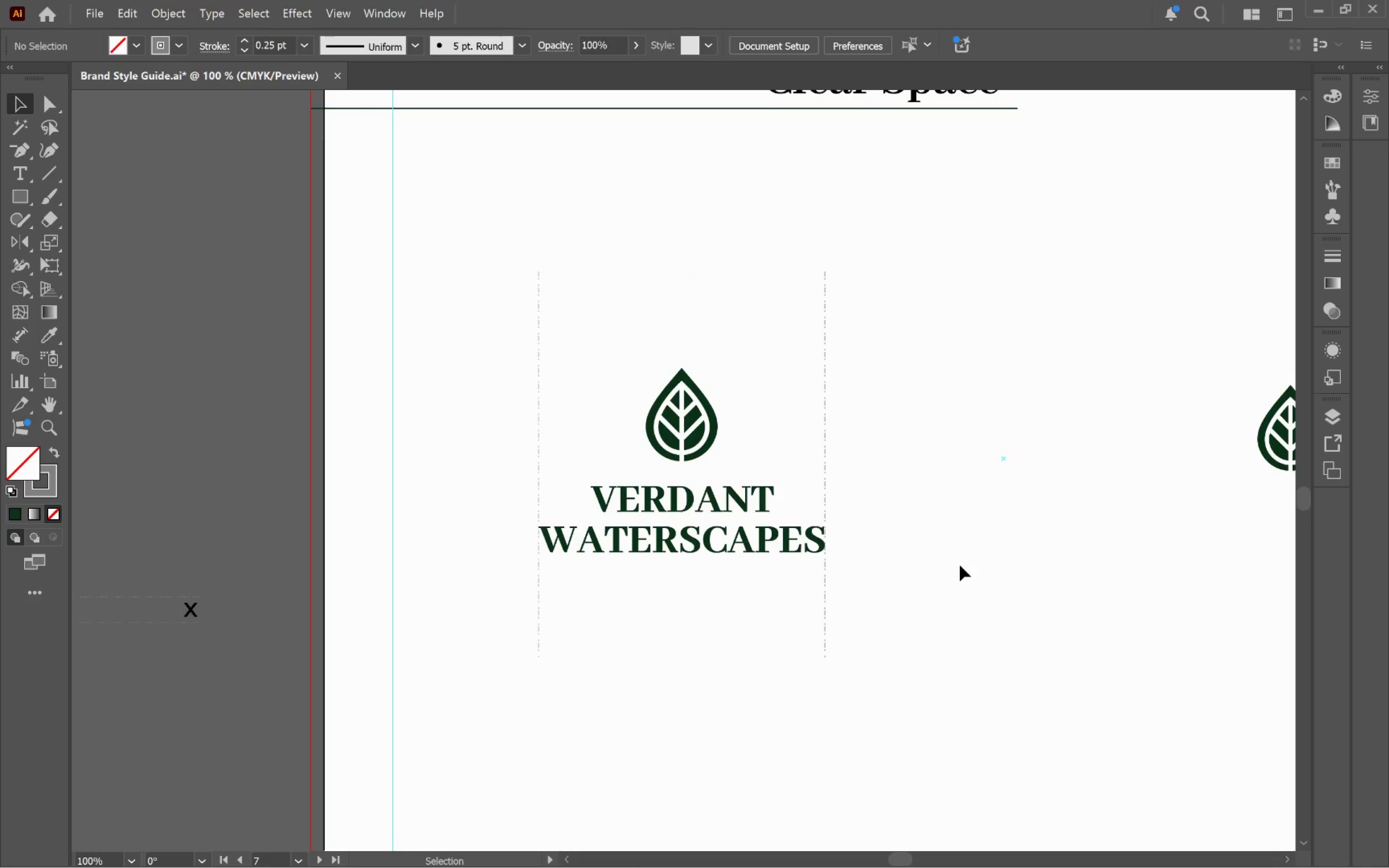 
left_click_drag(start_coordinate=[824, 397], to_coordinate=[790, 402])
 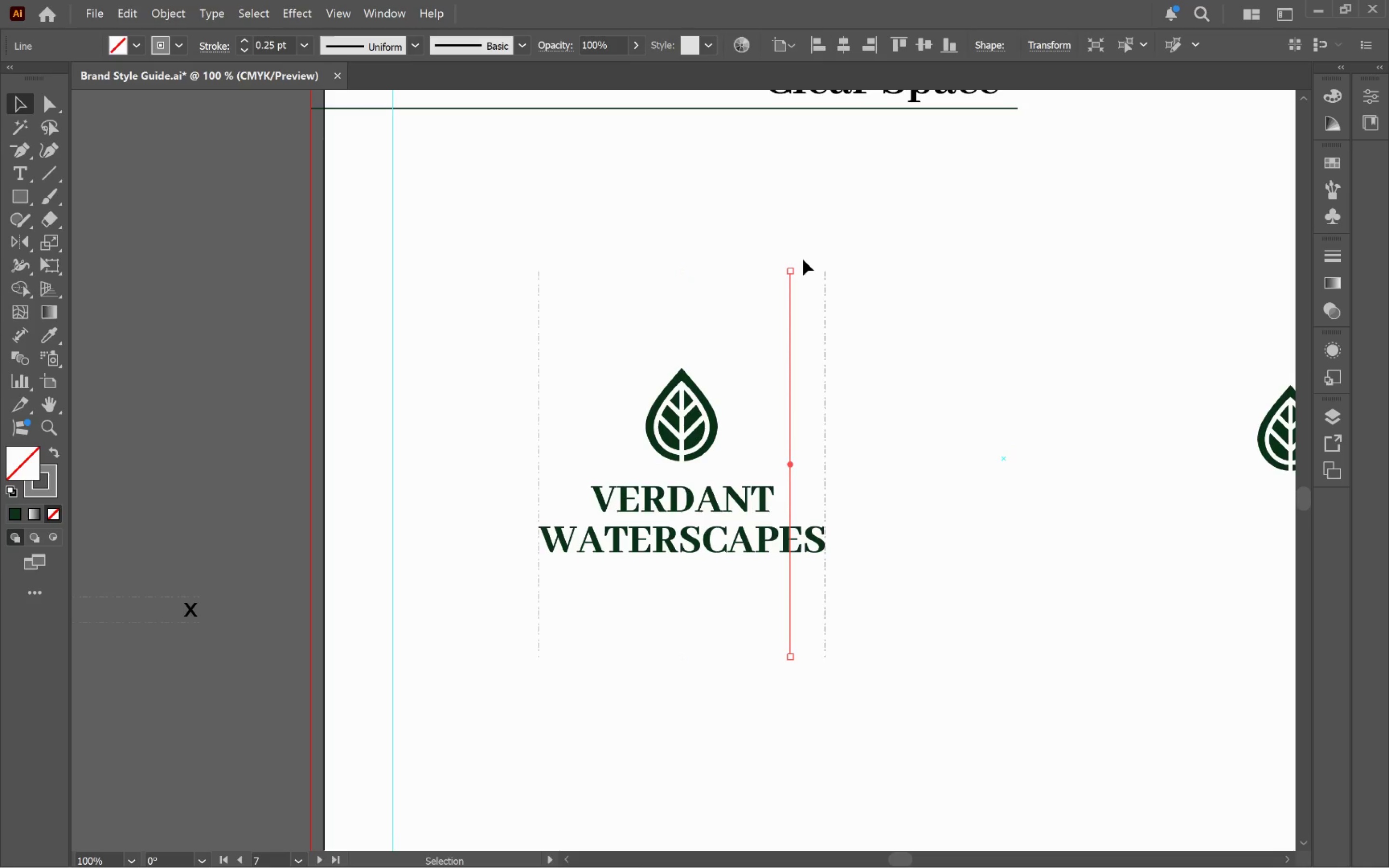 
hold_key(key=AltLeft, duration=0.69)
 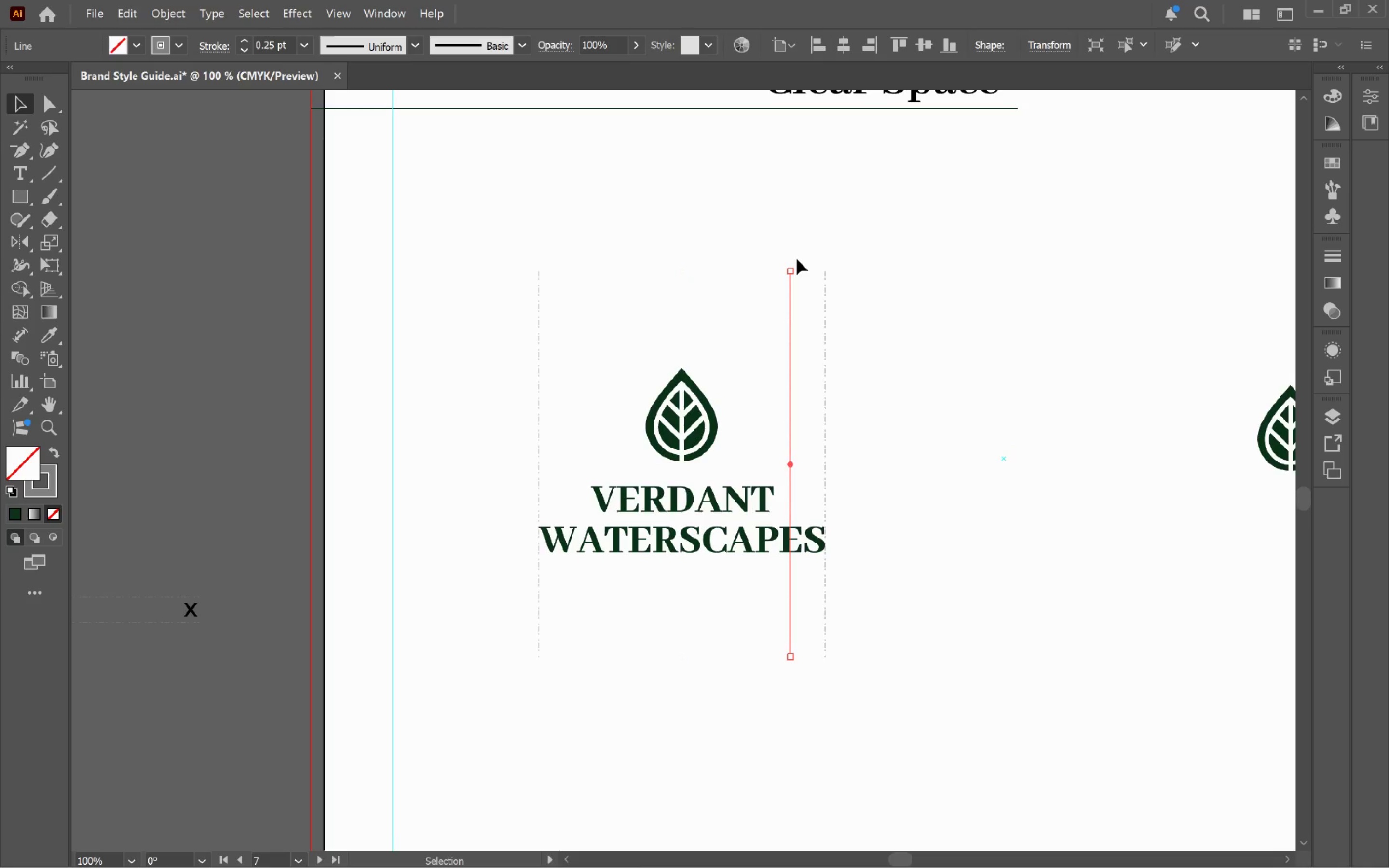 
hold_key(key=ShiftLeft, duration=0.48)
 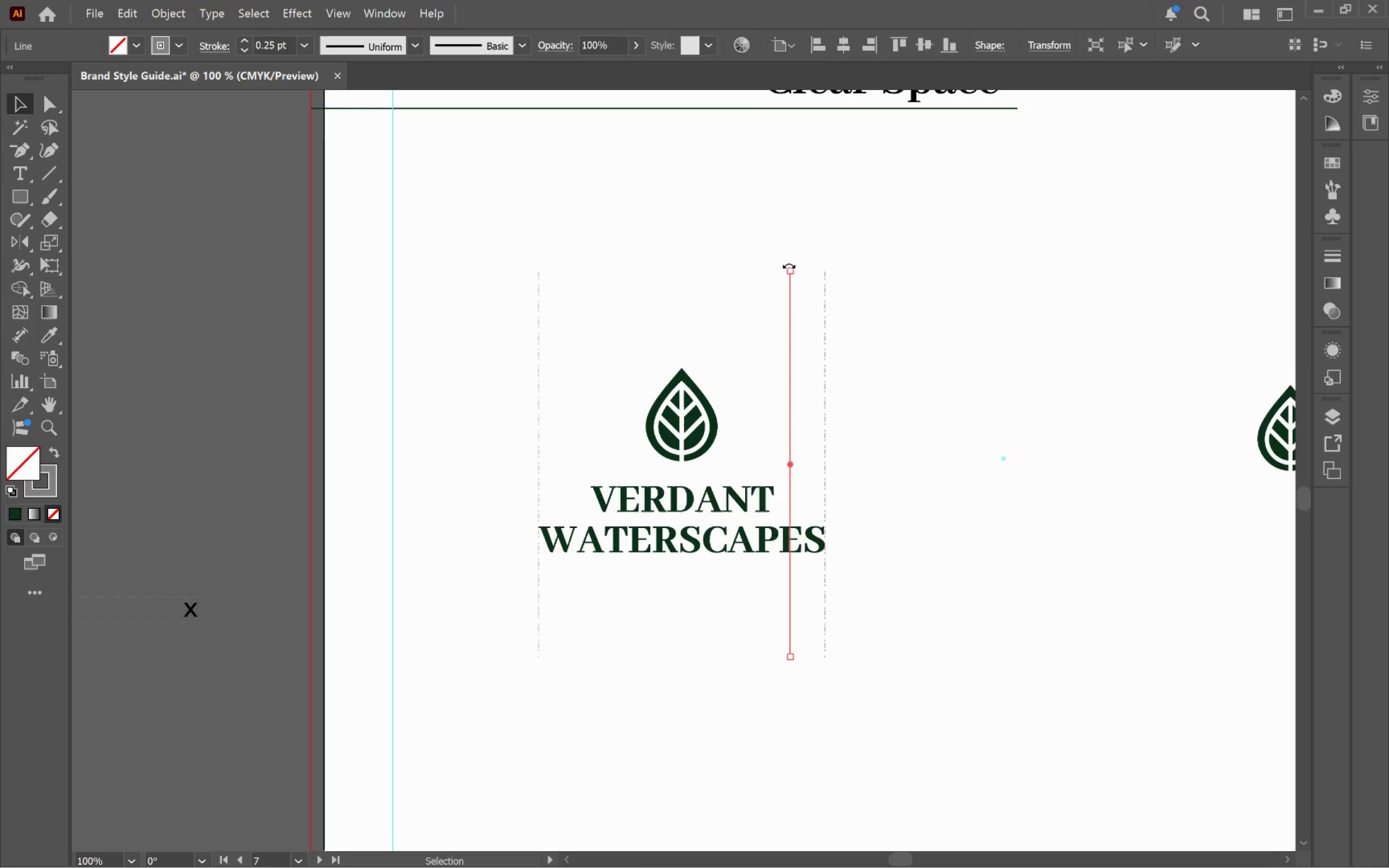 
left_click_drag(start_coordinate=[789, 265], to_coordinate=[509, 378])
 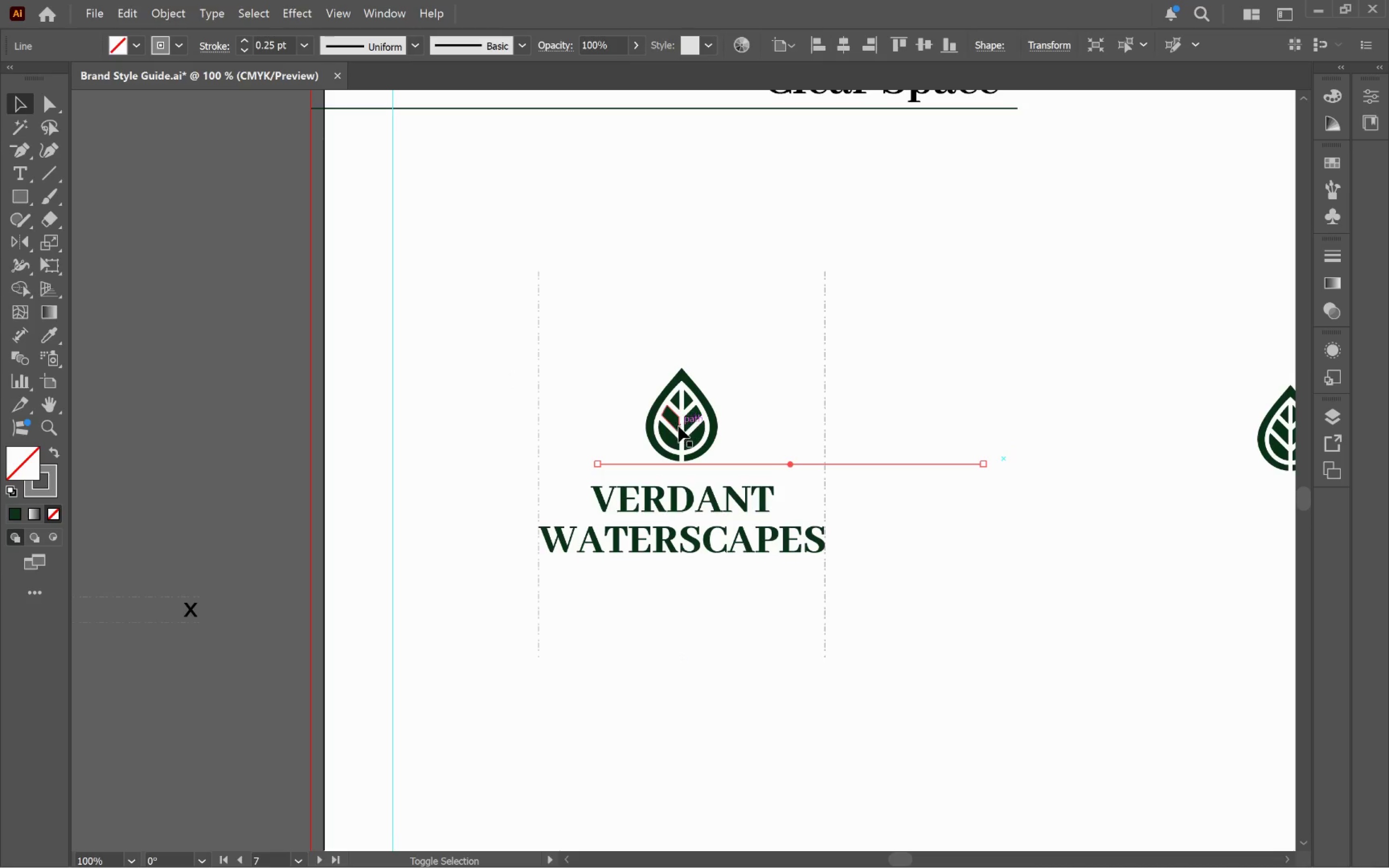 
hold_key(key=ShiftLeft, duration=1.89)
left_click([680, 426])
 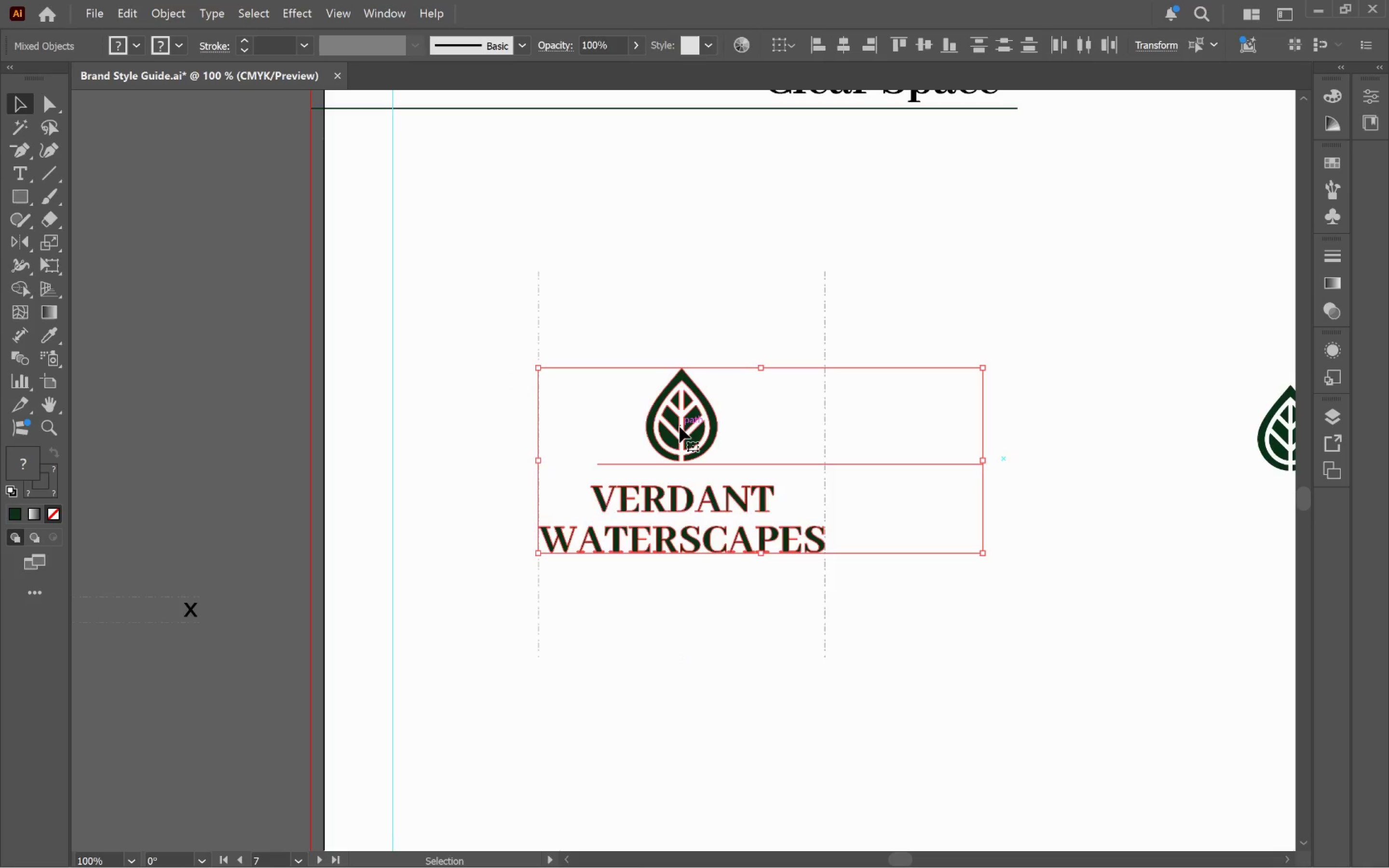 
left_click([680, 427])
 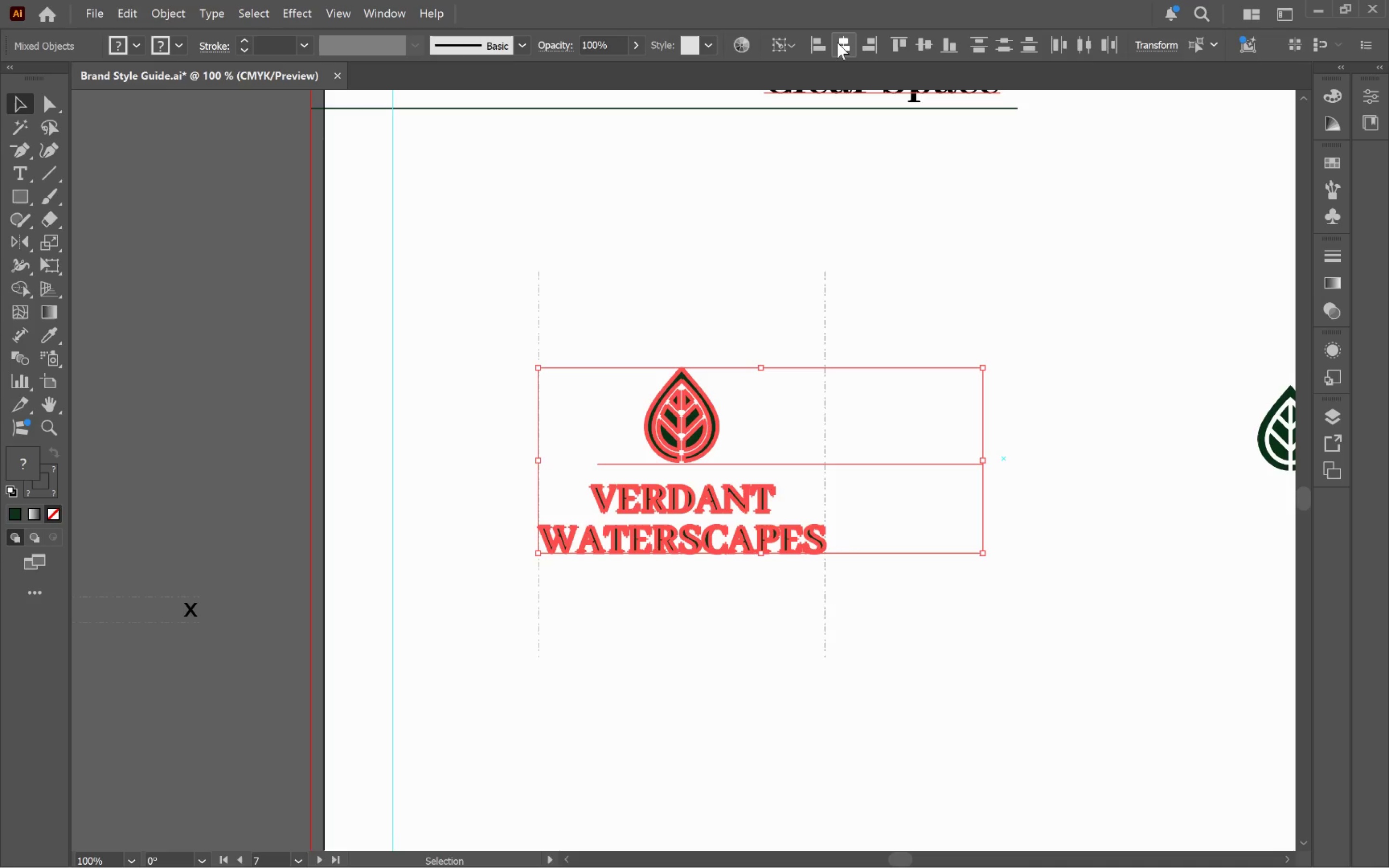 
left_click([837, 42])
 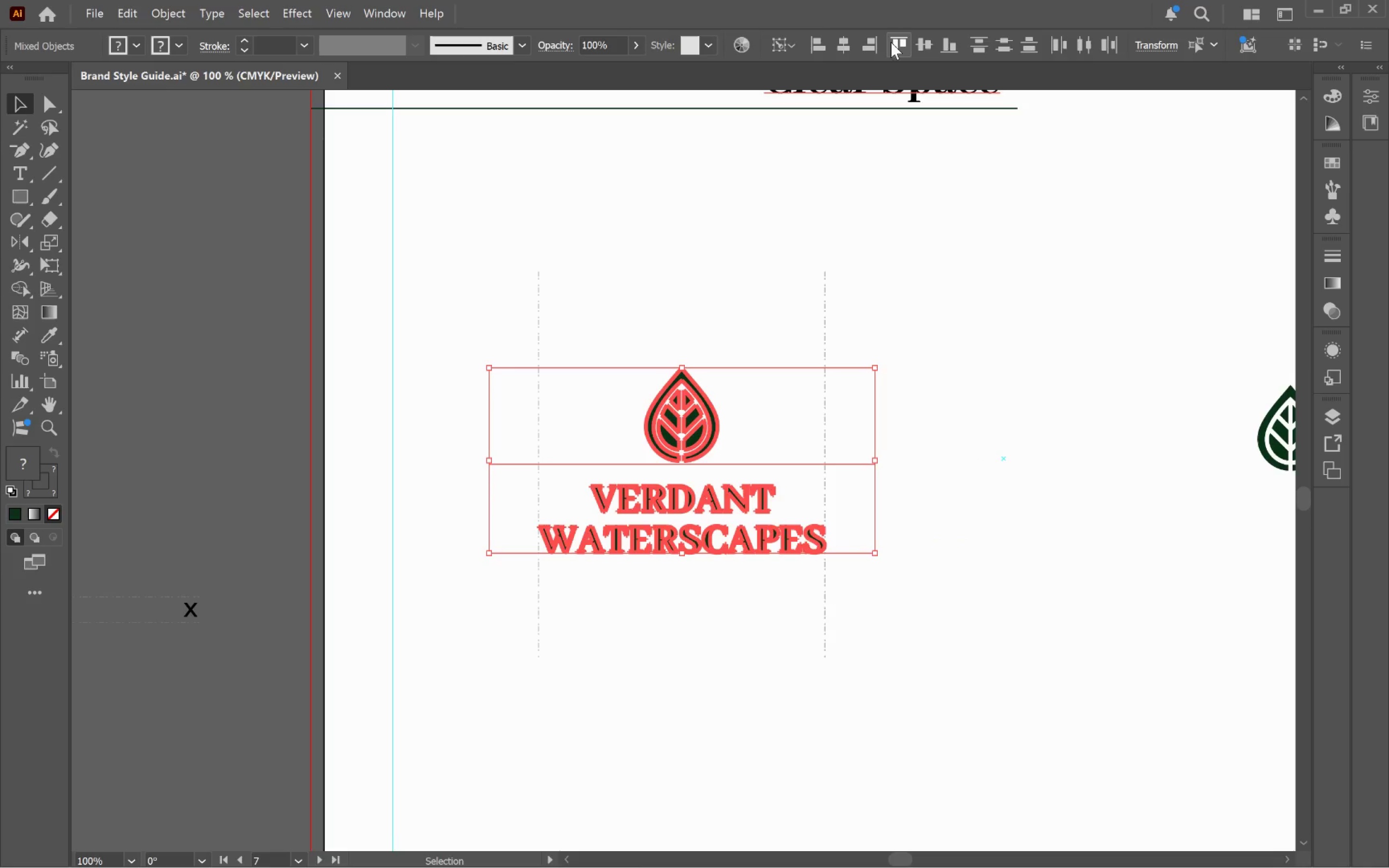 
left_click([895, 44])
 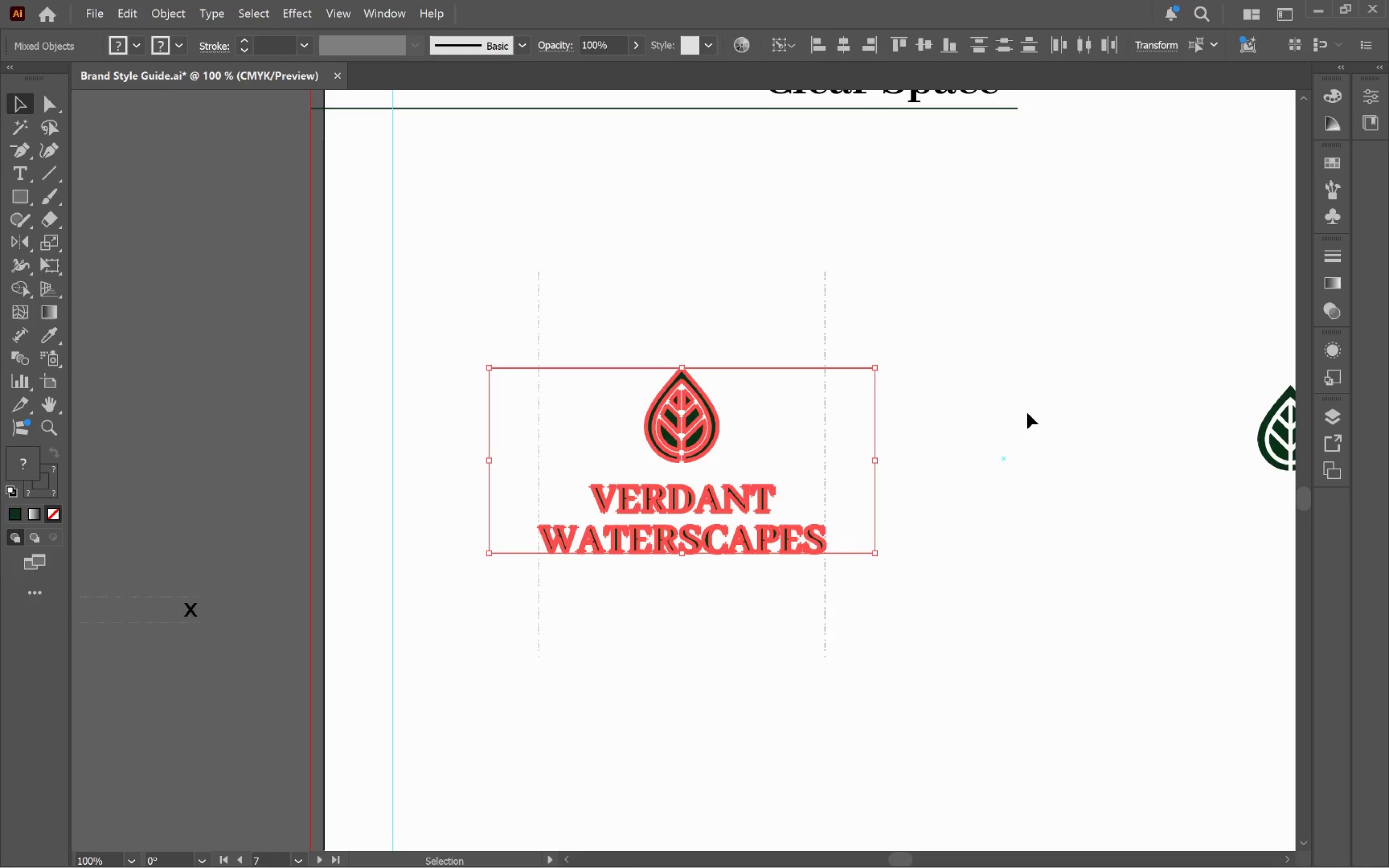 
left_click([1024, 421])
 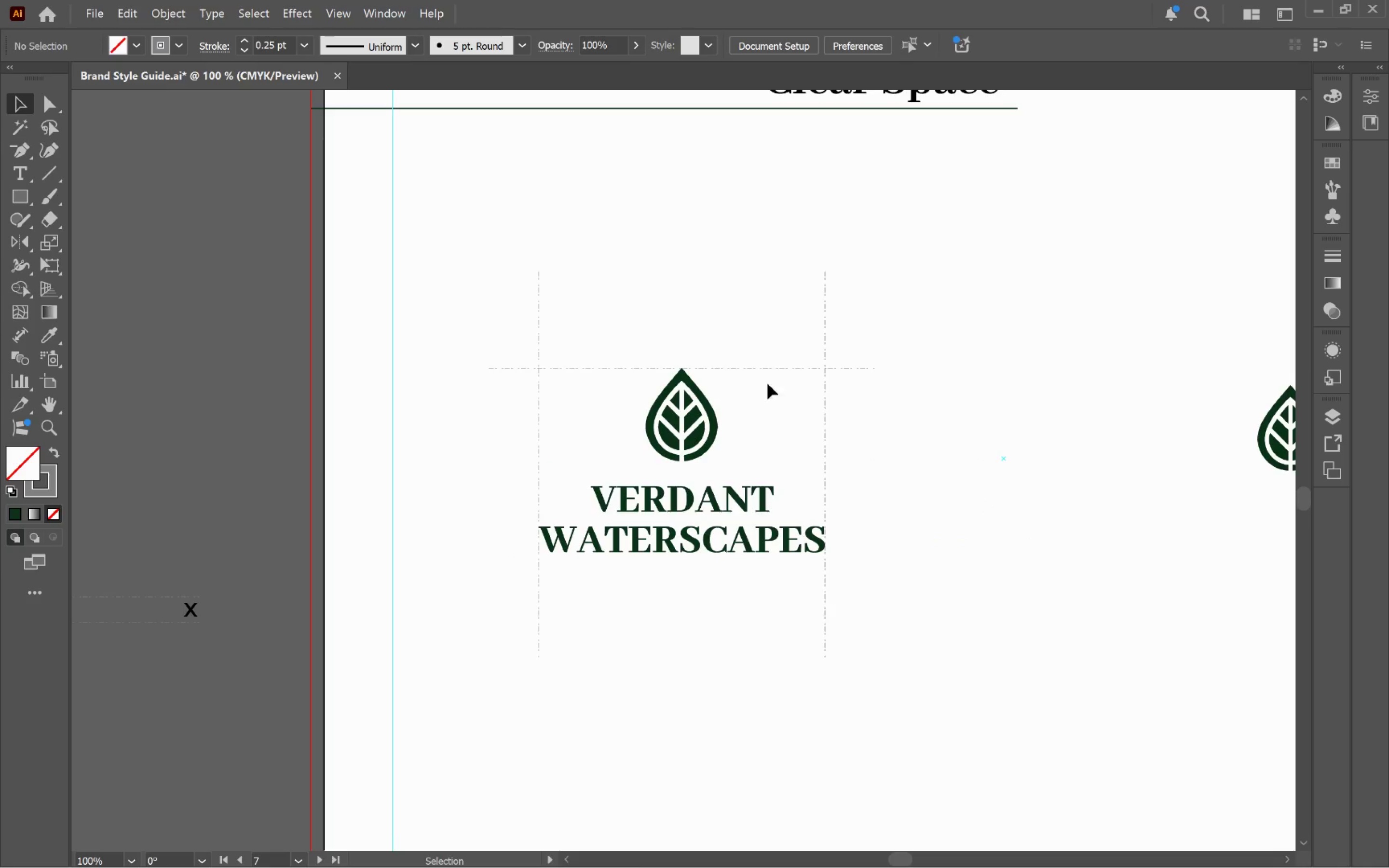 
left_click_drag(start_coordinate=[759, 368], to_coordinate=[758, 411])
 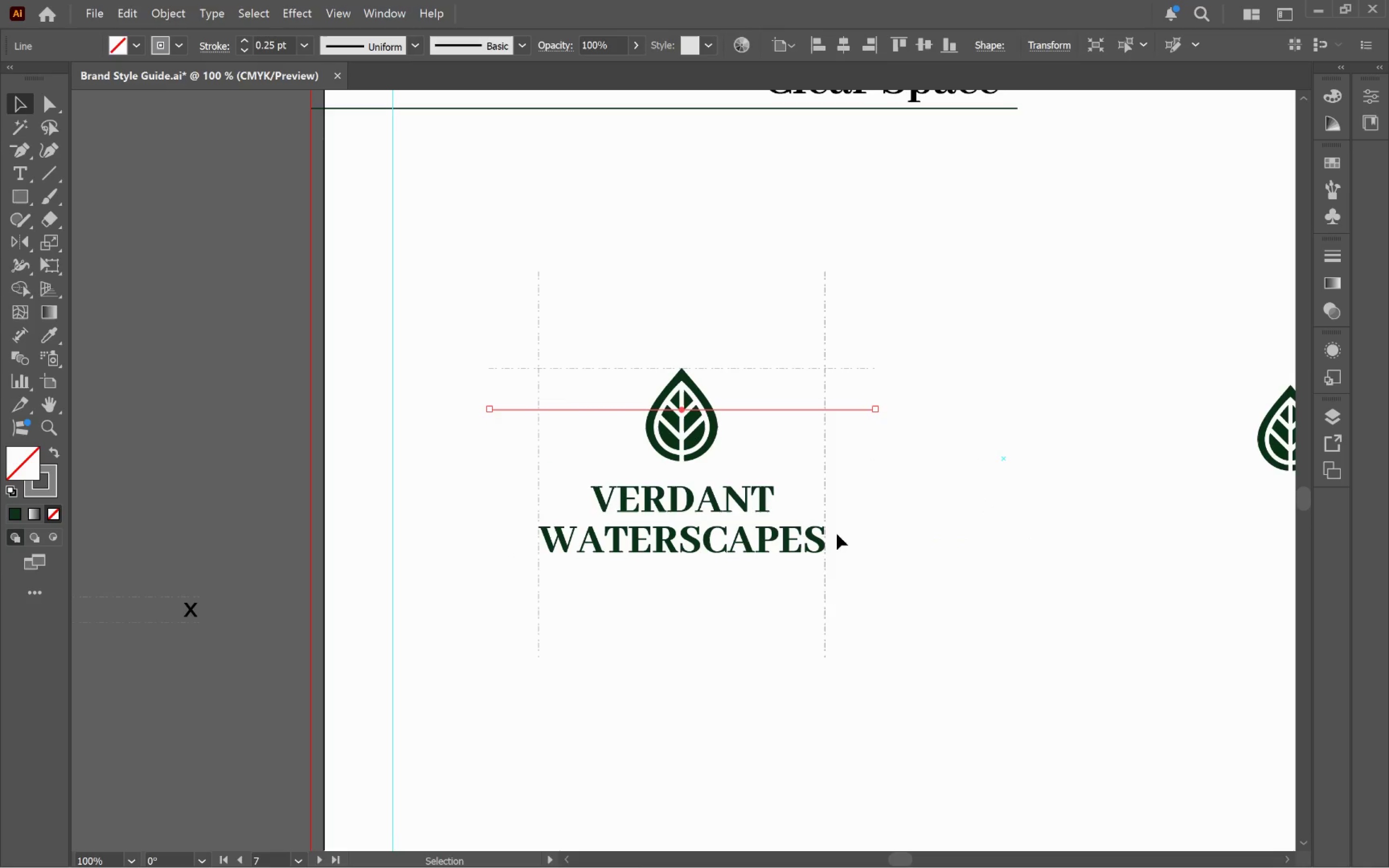 
hold_key(key=AltLeft, duration=0.5)
 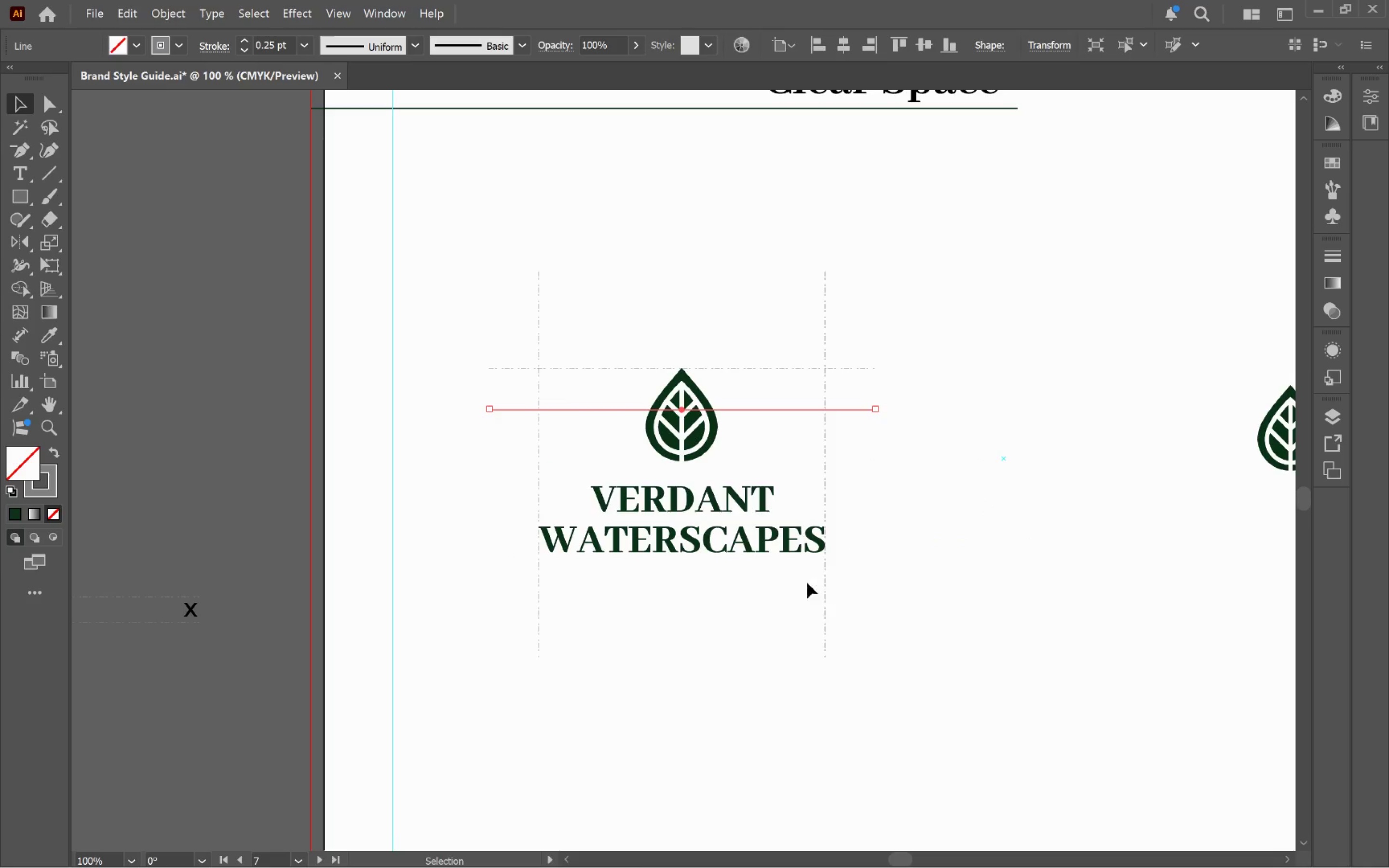 
hold_key(key=ShiftLeft, duration=0.42)
 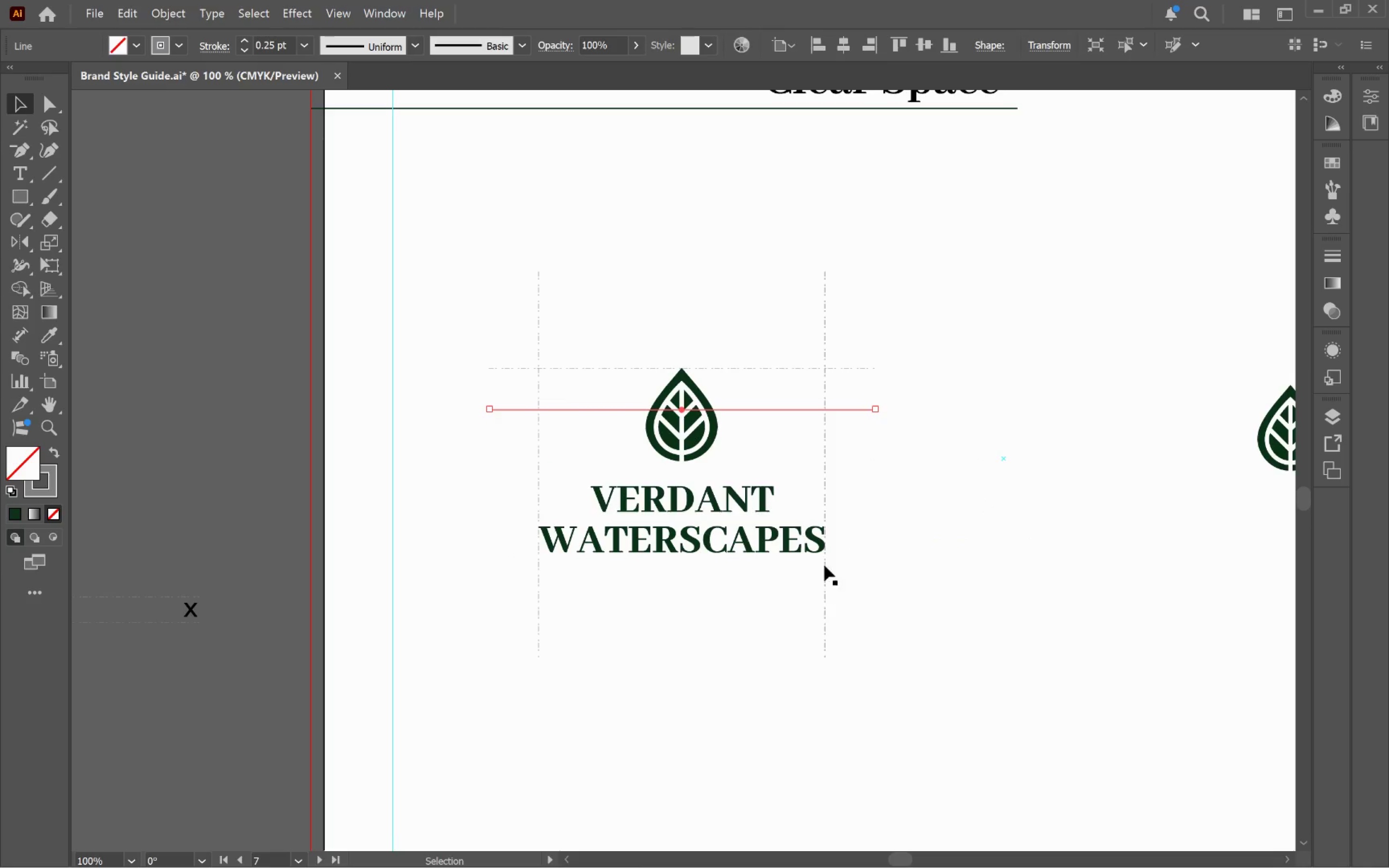 
hold_key(key=ShiftLeft, duration=0.77)
left_click([765, 553])
 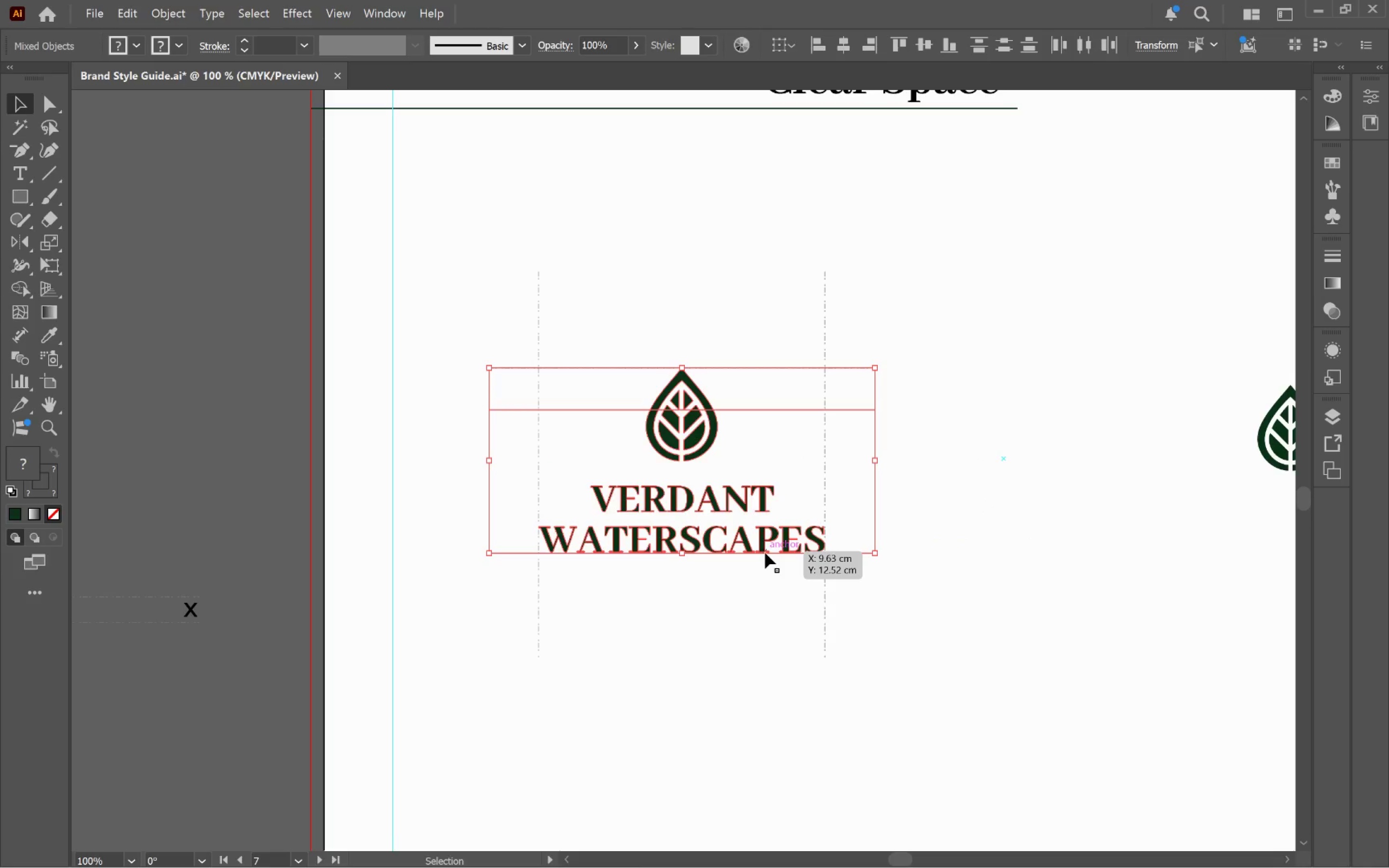 
left_click([765, 553])
 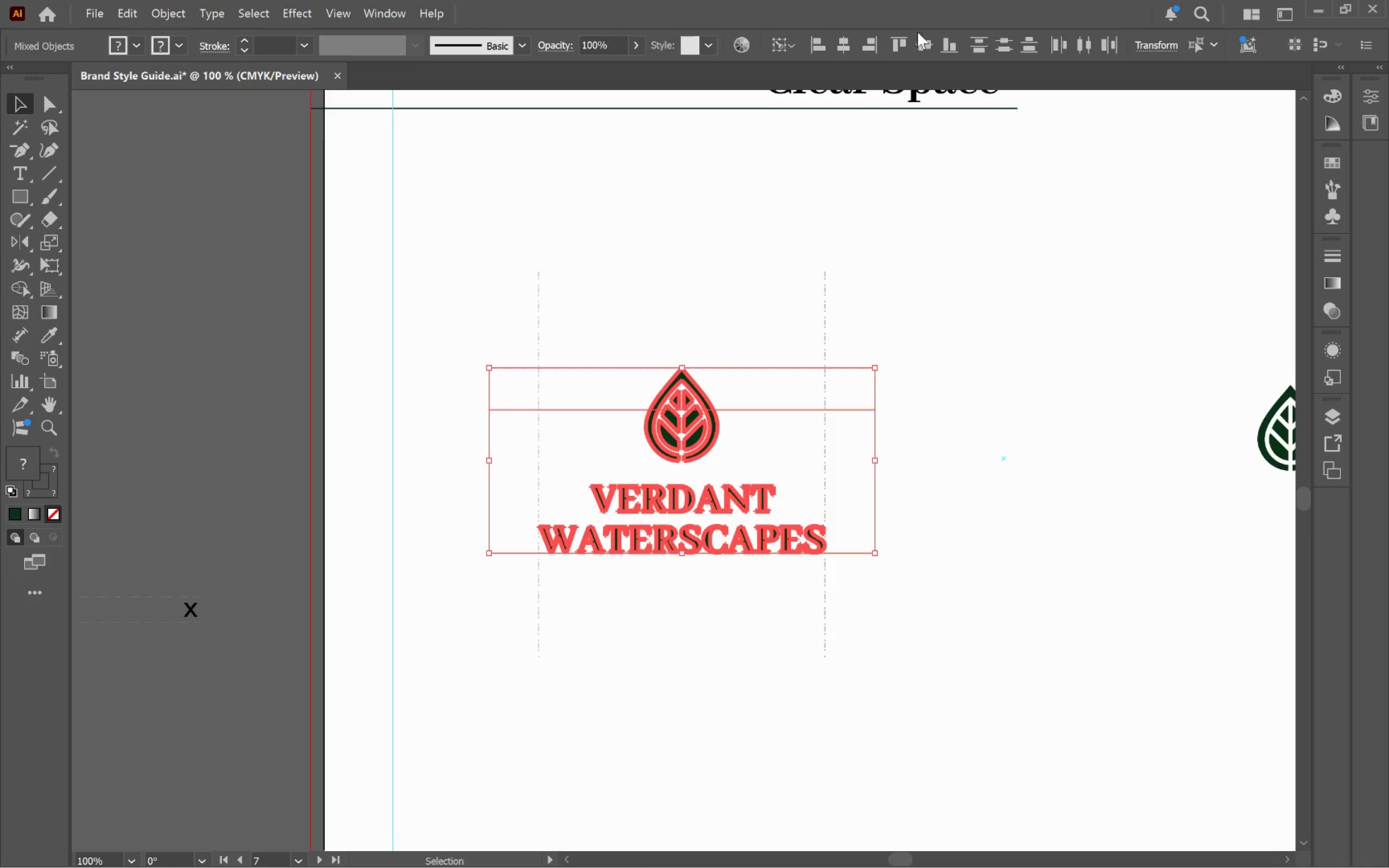 
left_click([952, 51])
 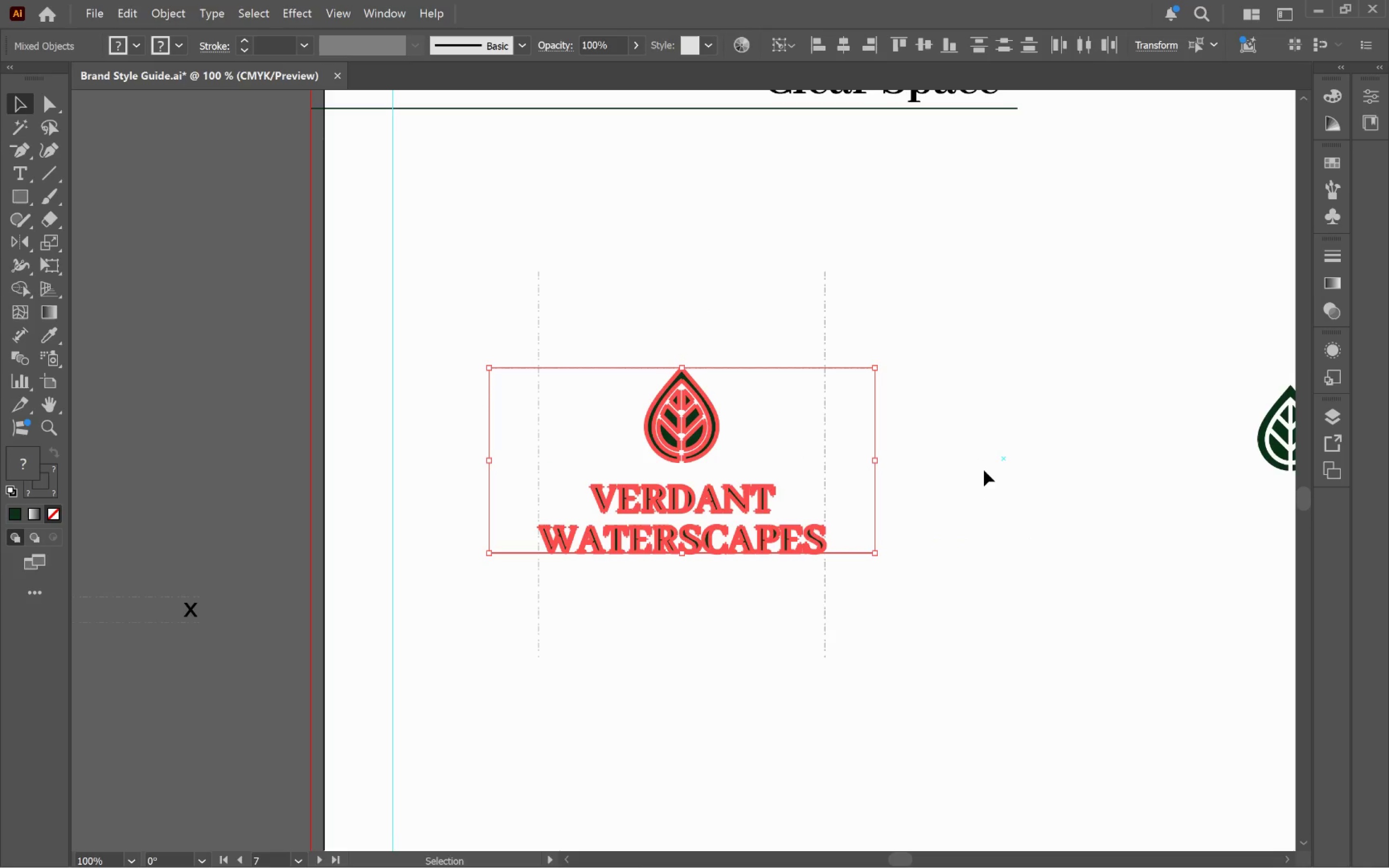 
double_click([984, 476])
 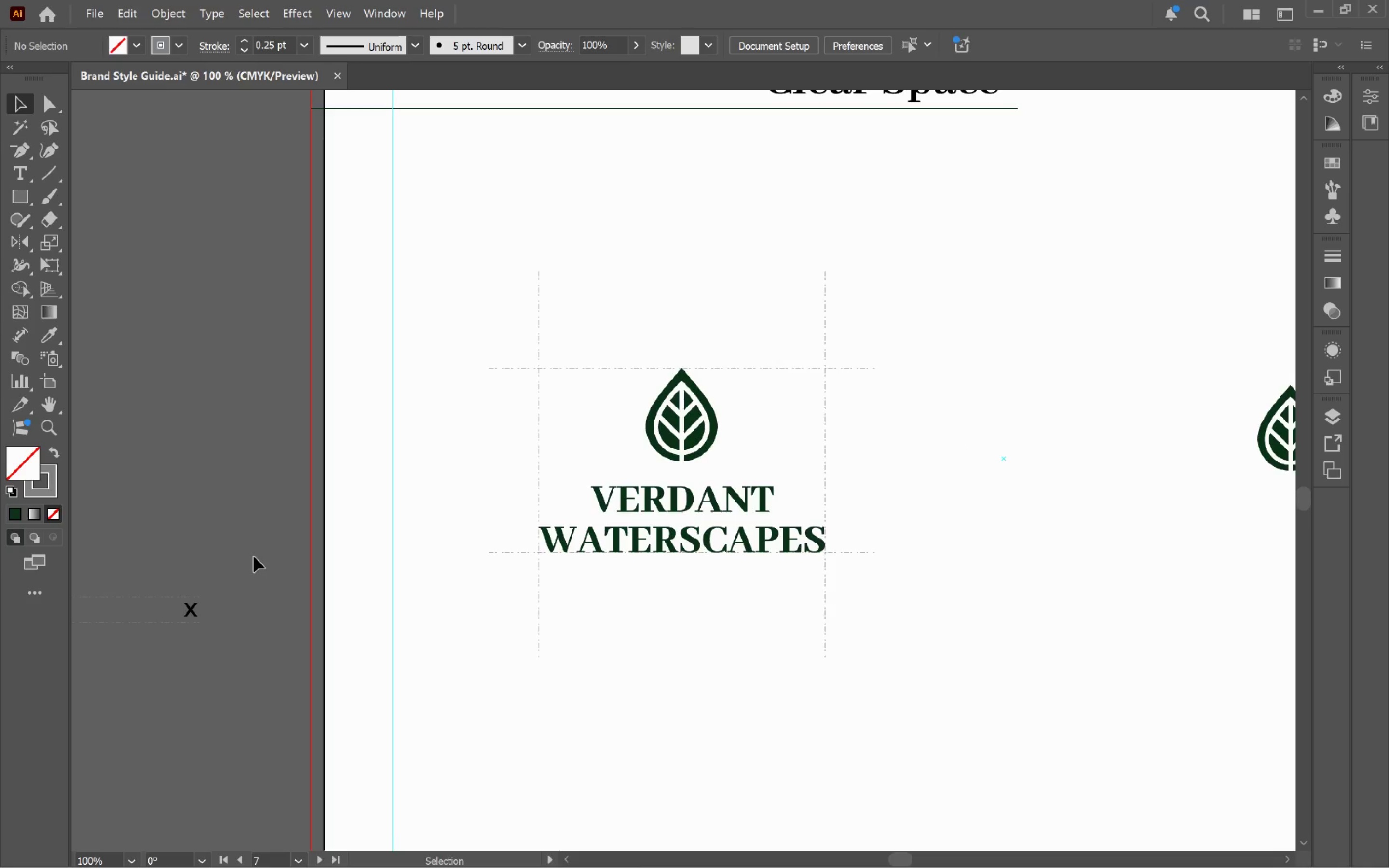 
wait(5.37)
 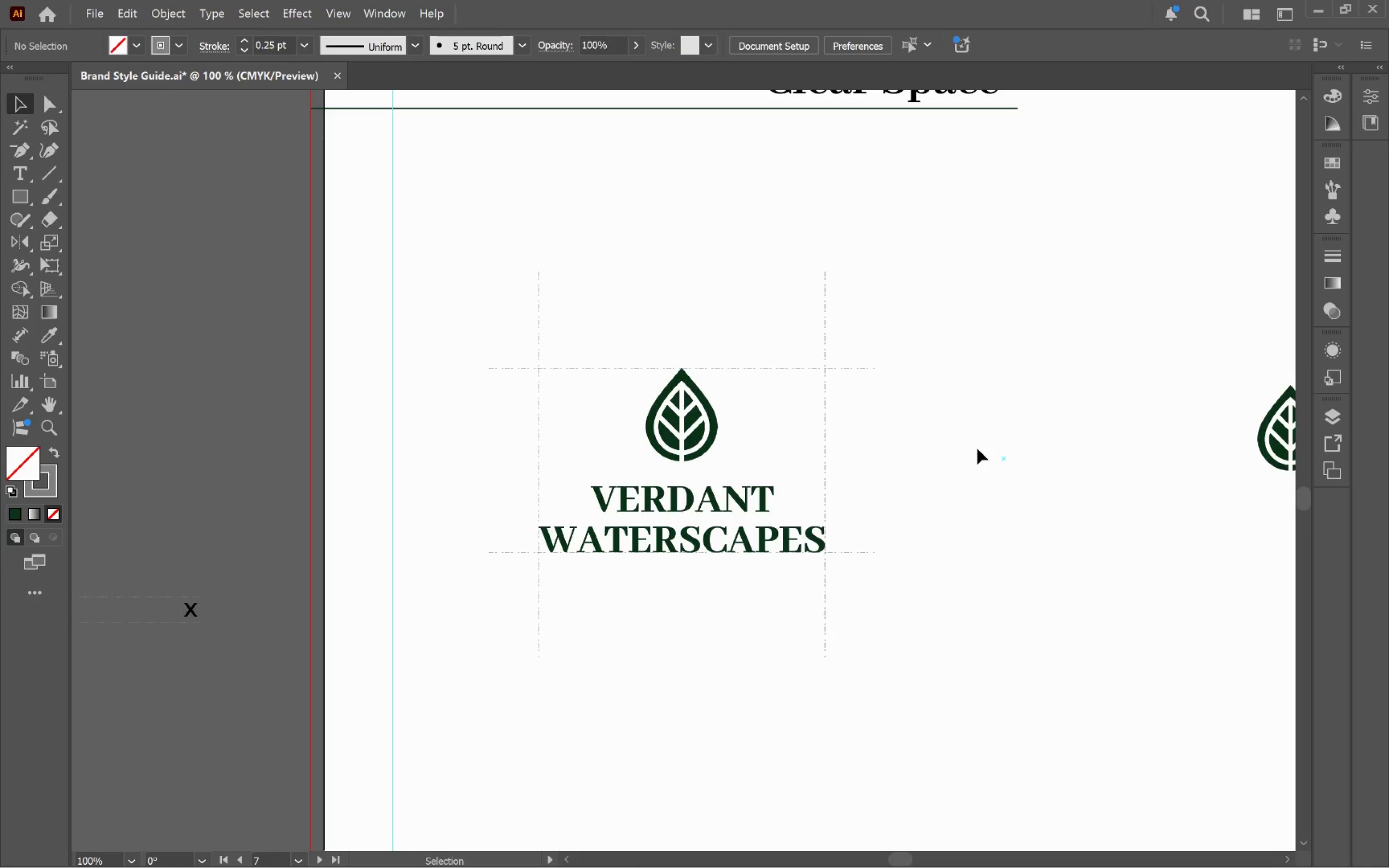 
left_click_drag(start_coordinate=[121, 576], to_coordinate=[155, 648])
 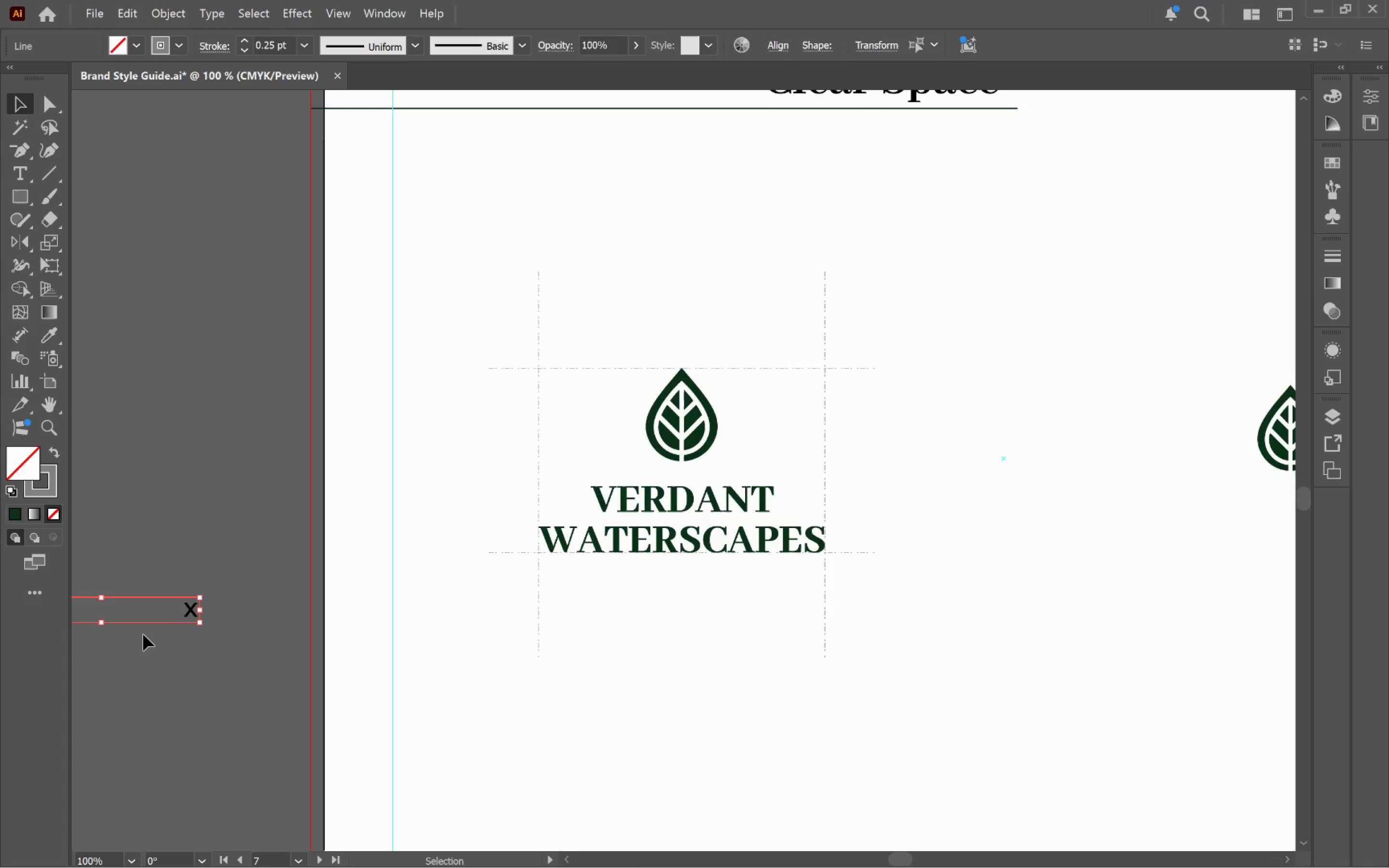 
hold_key(key=AltLeft, duration=3.07)
left_click_drag(start_coordinate=[143, 626], to_coordinate=[971, 369])
 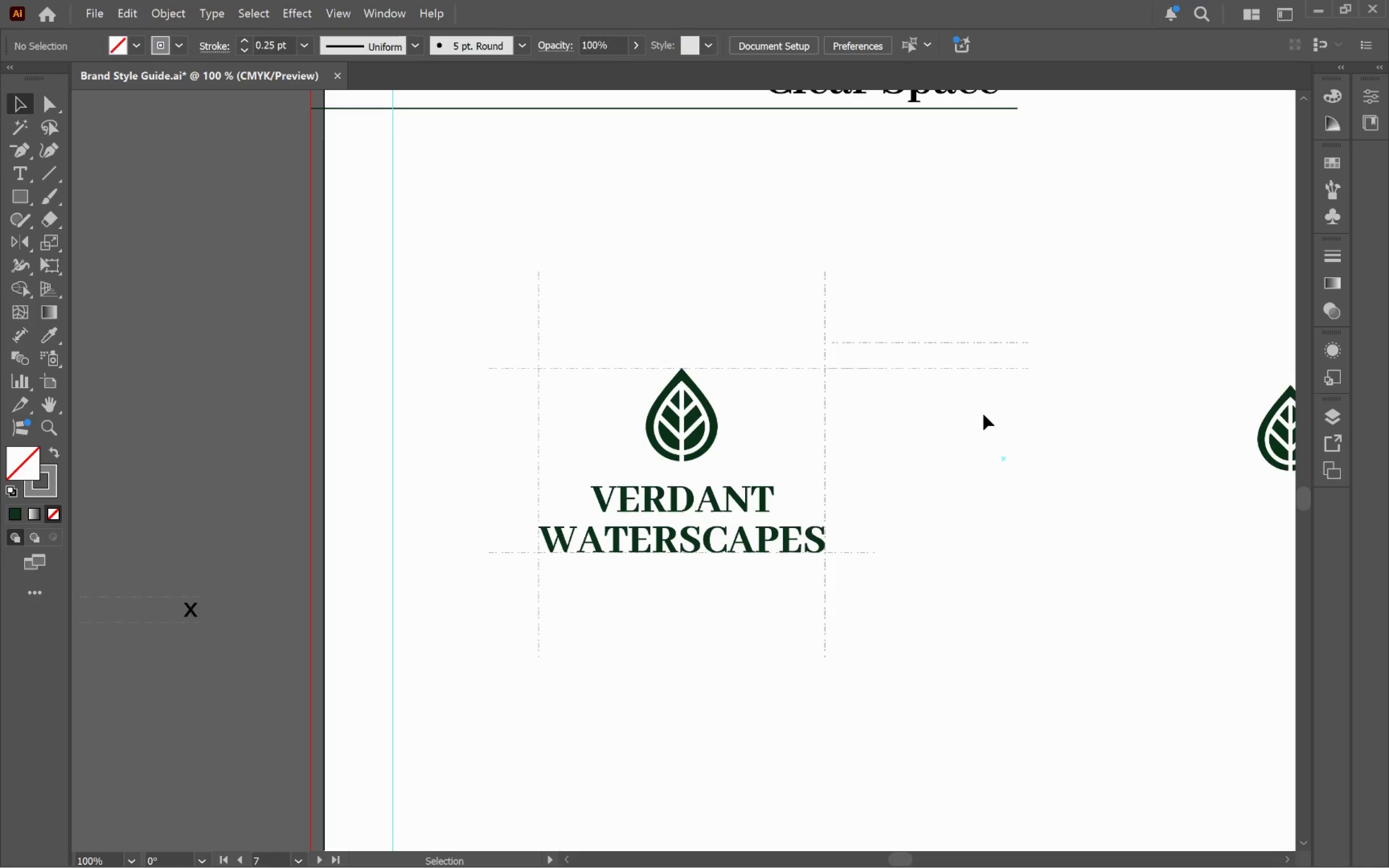 
hold_key(key=AltLeft, duration=1.41)
scroll: coordinate [914, 382], scroll_direction: up, amount: 2.0
 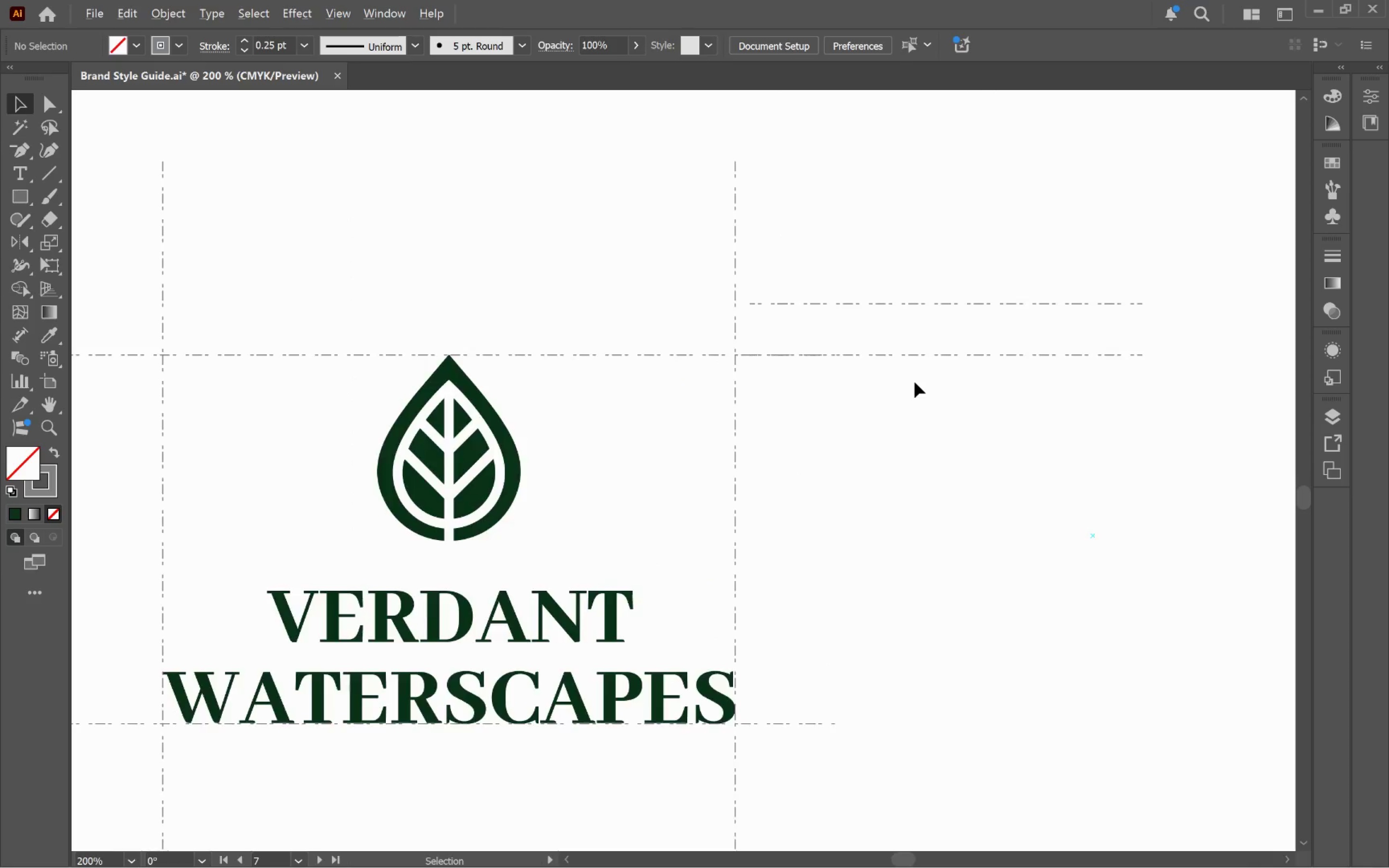 
scroll: coordinate [914, 382], scroll_direction: down, amount: 1.0
 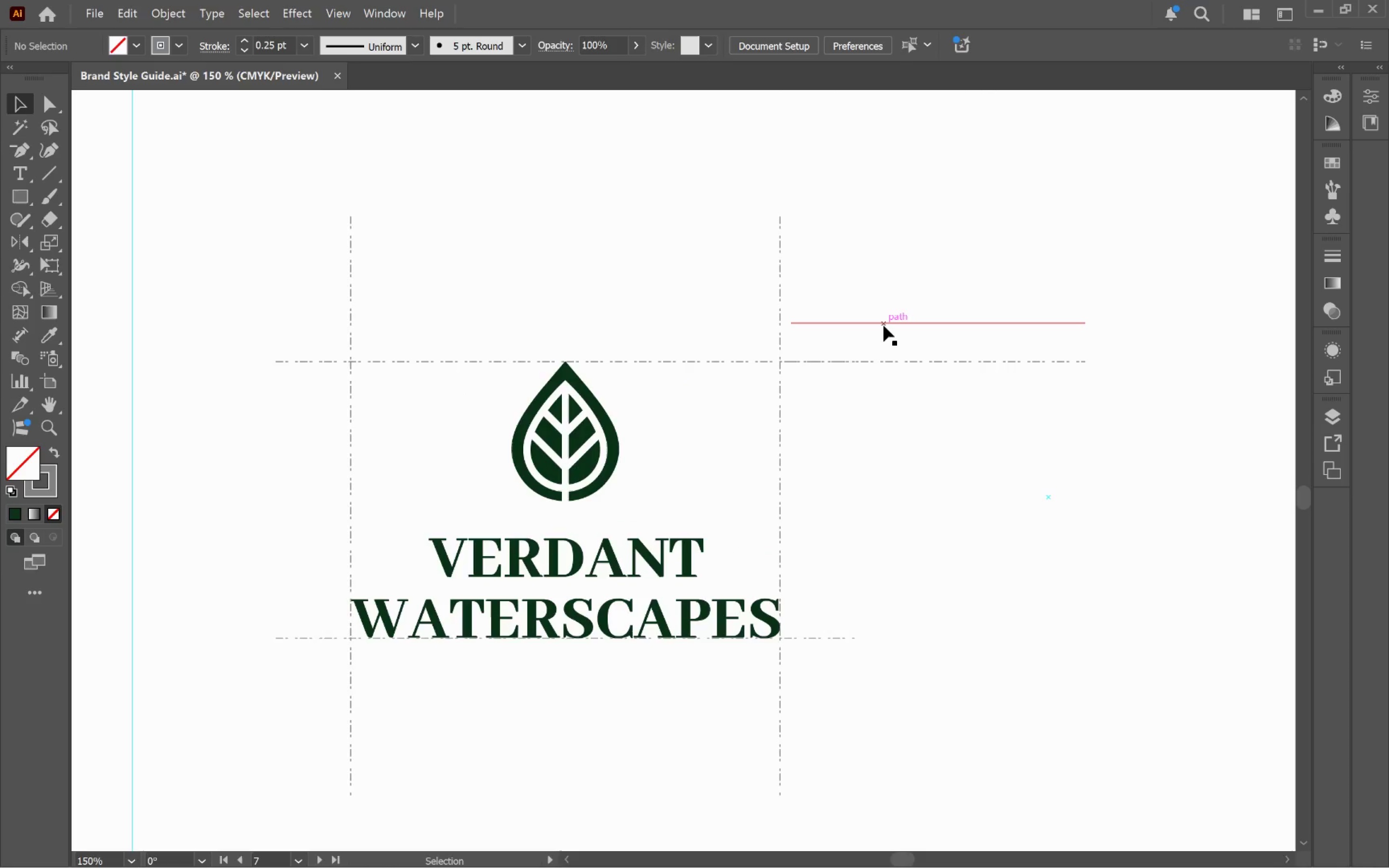 
left_click([884, 325])
 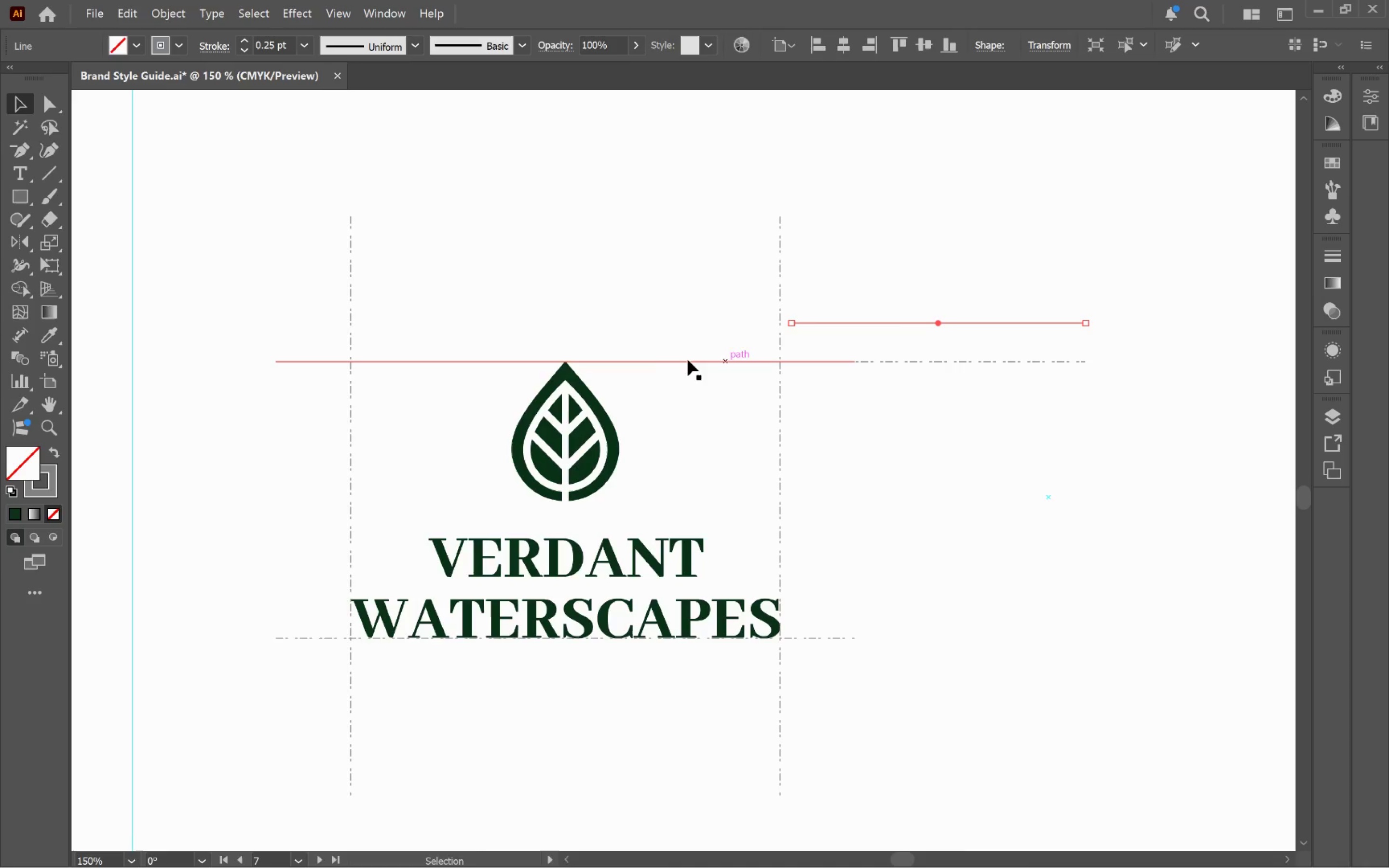 
hold_key(key=ShiftLeft, duration=0.65)
left_click([636, 365])
 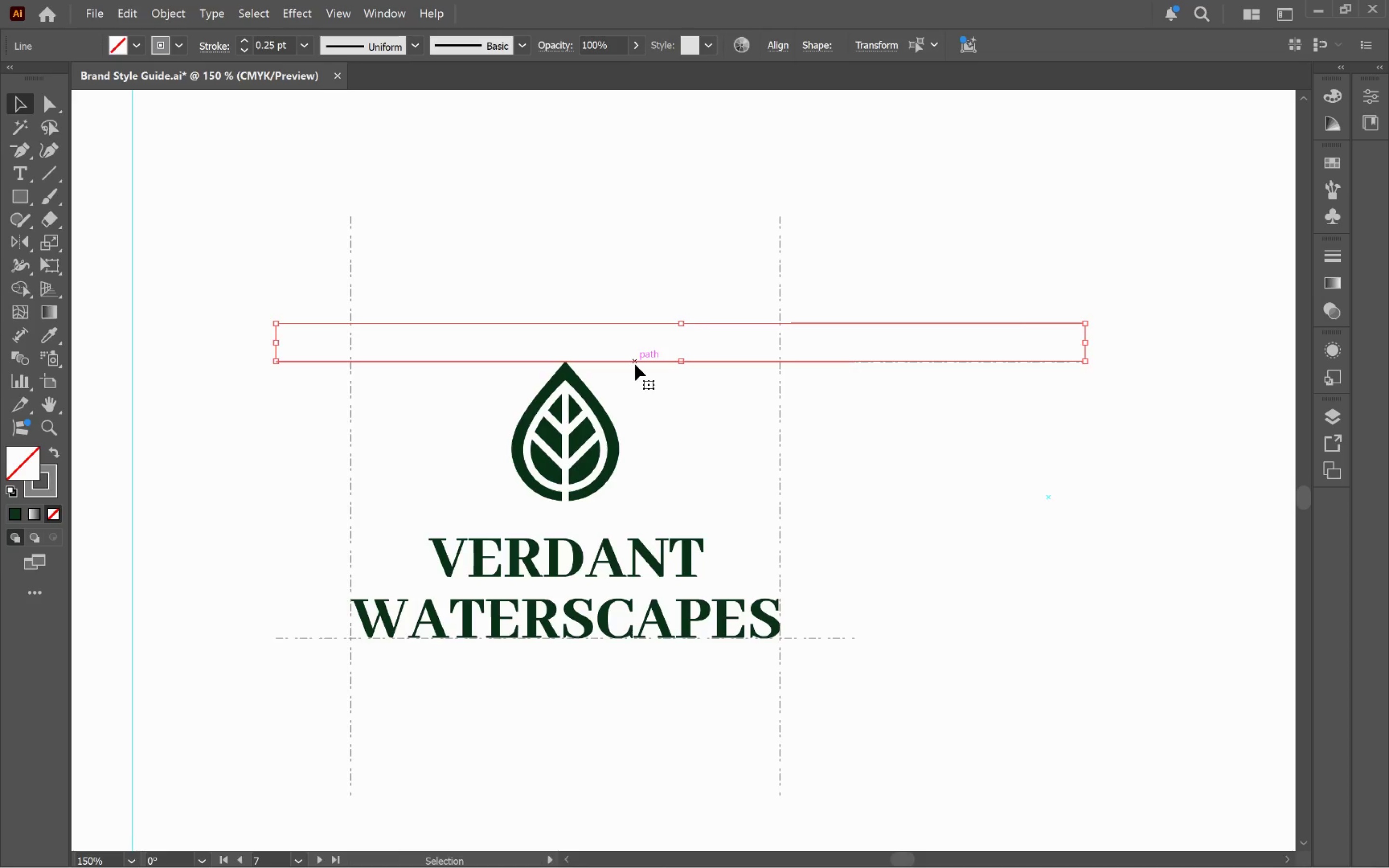 
left_click([635, 365])
 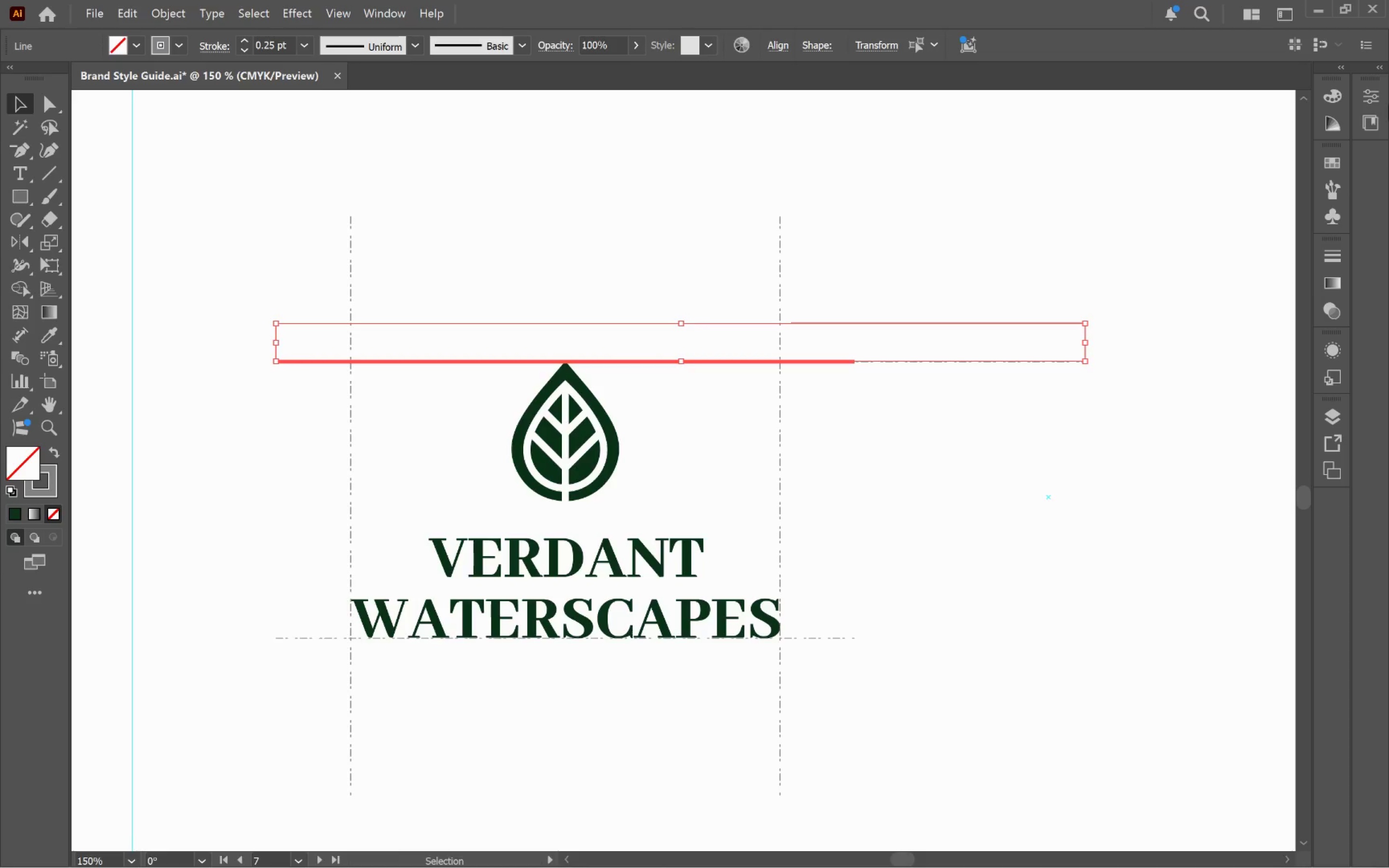 
left_click_drag(start_coordinate=[1371, 85], to_coordinate=[1371, 88])
 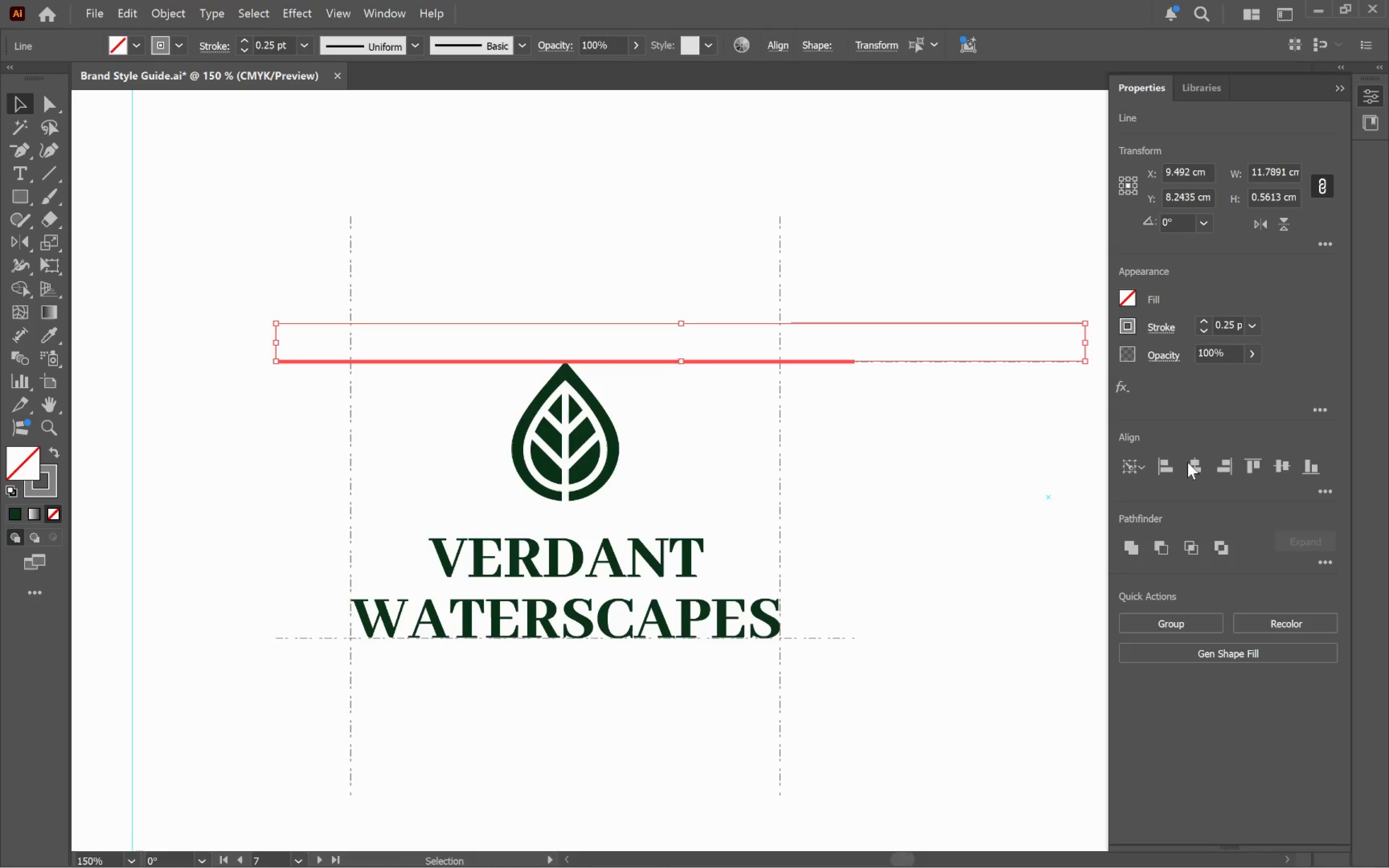 
left_click([1196, 470])
 